 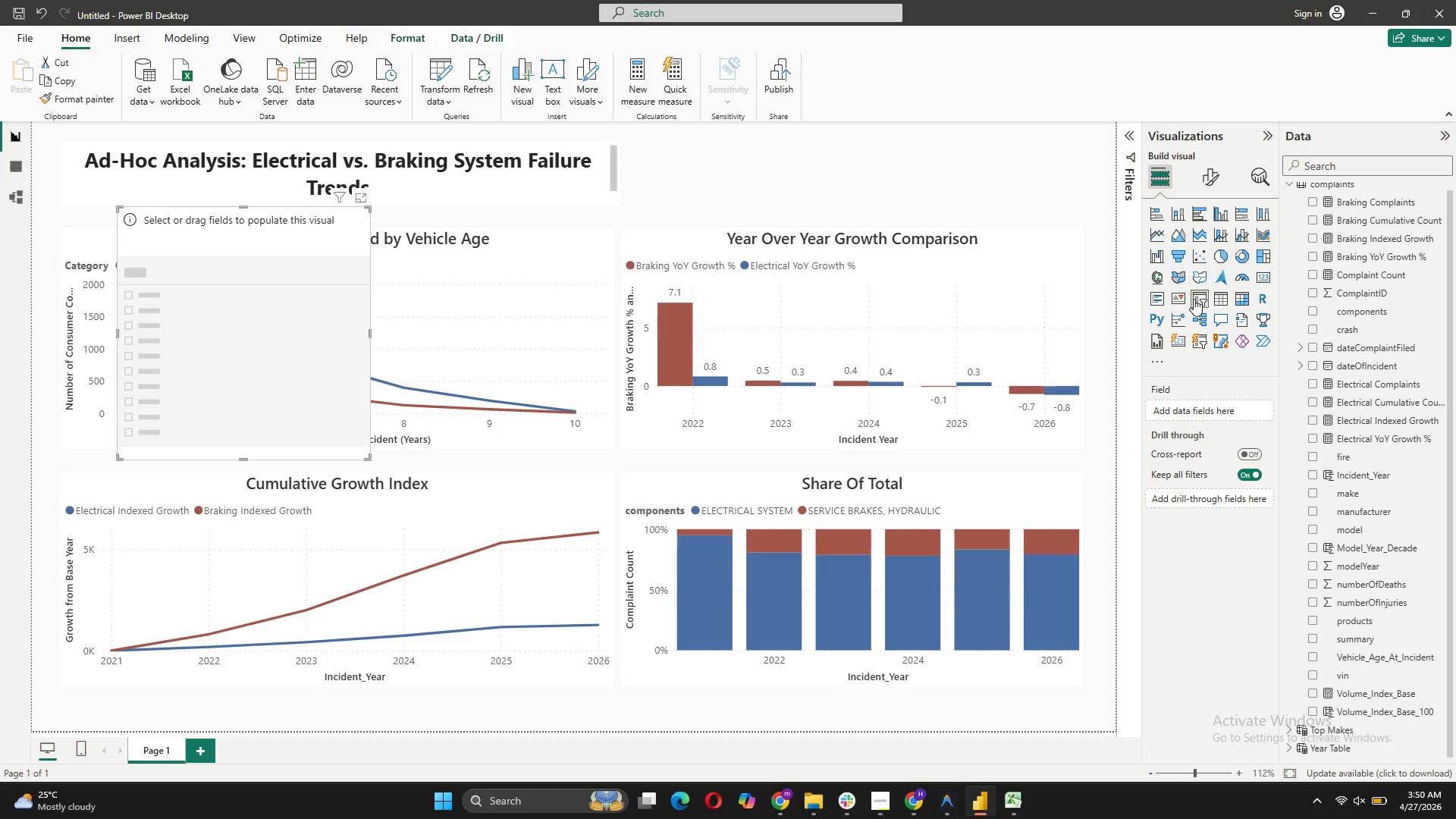 
left_click_drag(start_coordinate=[308, 242], to_coordinate=[821, 164])
 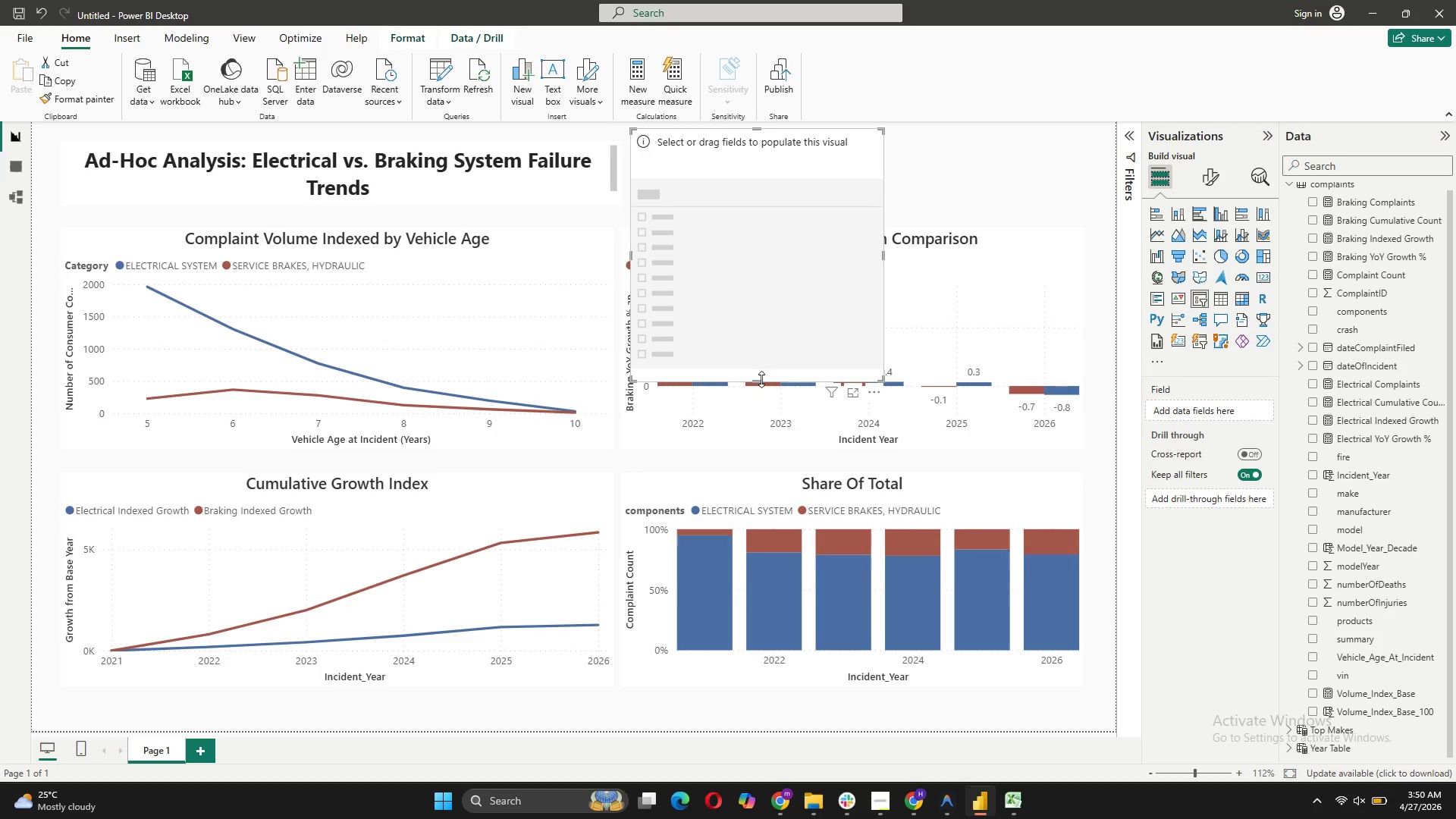 
left_click_drag(start_coordinate=[761, 379], to_coordinate=[745, 209])
 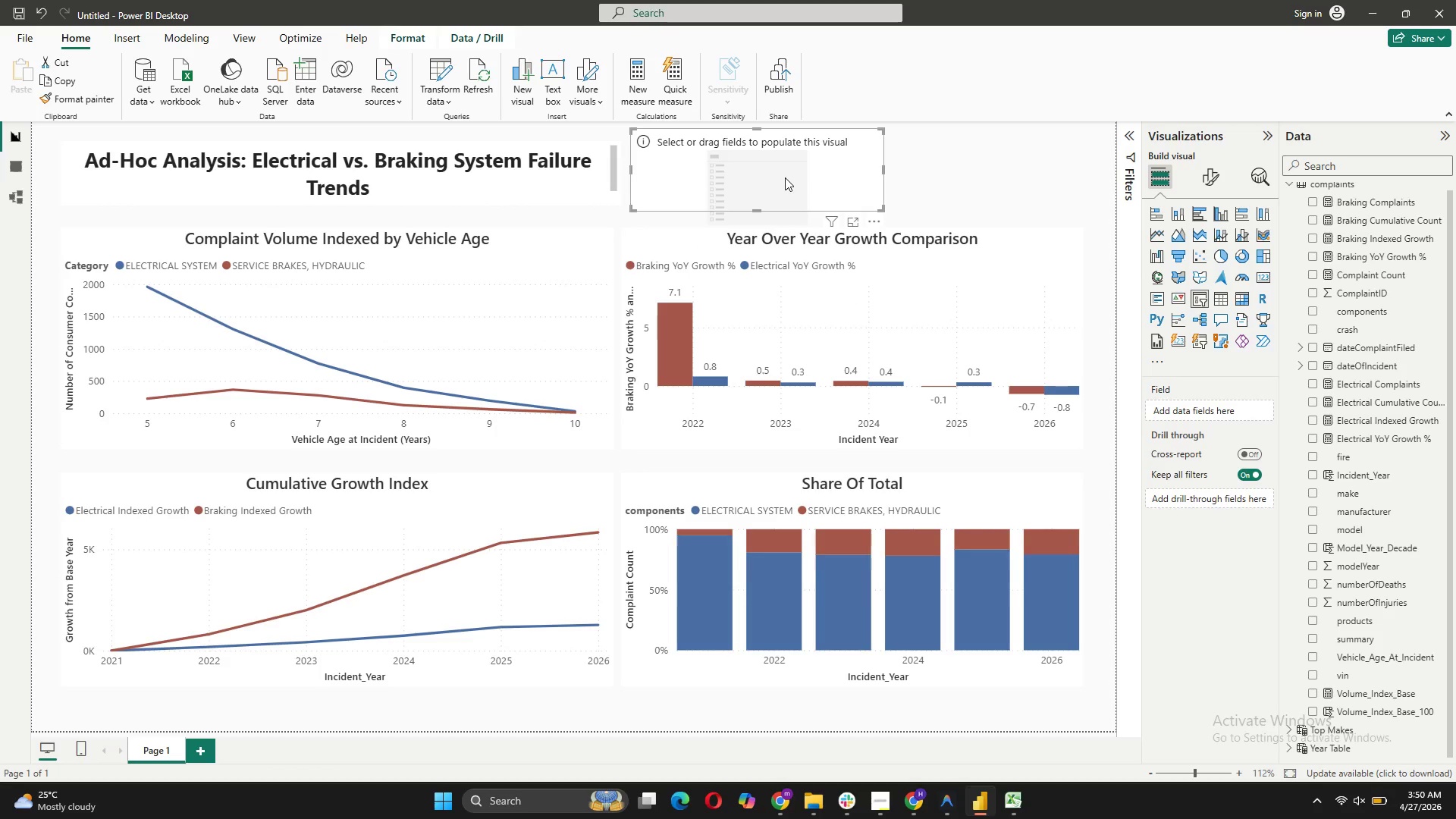 
left_click_drag(start_coordinate=[783, 177], to_coordinate=[789, 185])
 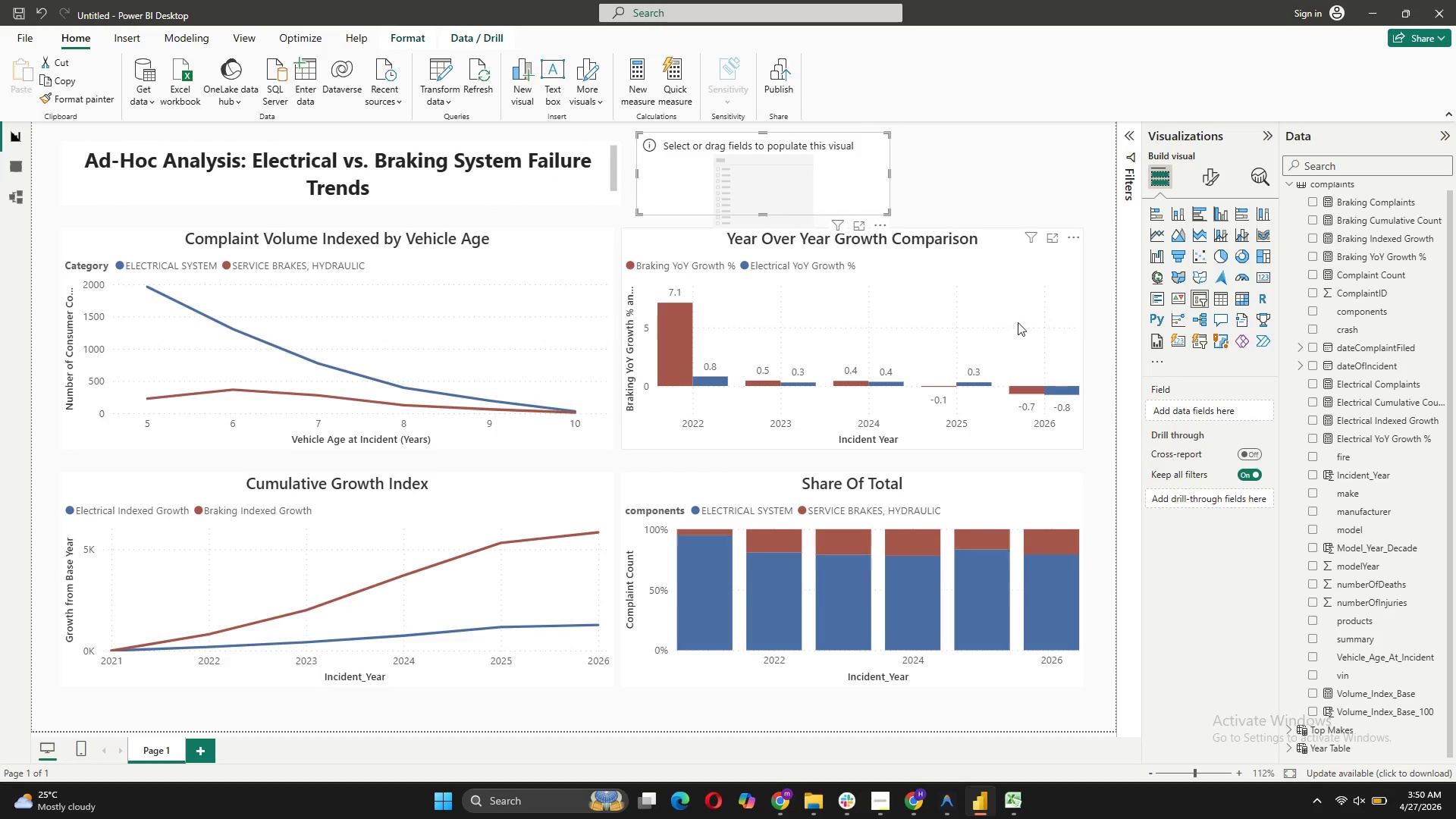 
mouse_move([1285, 392])
 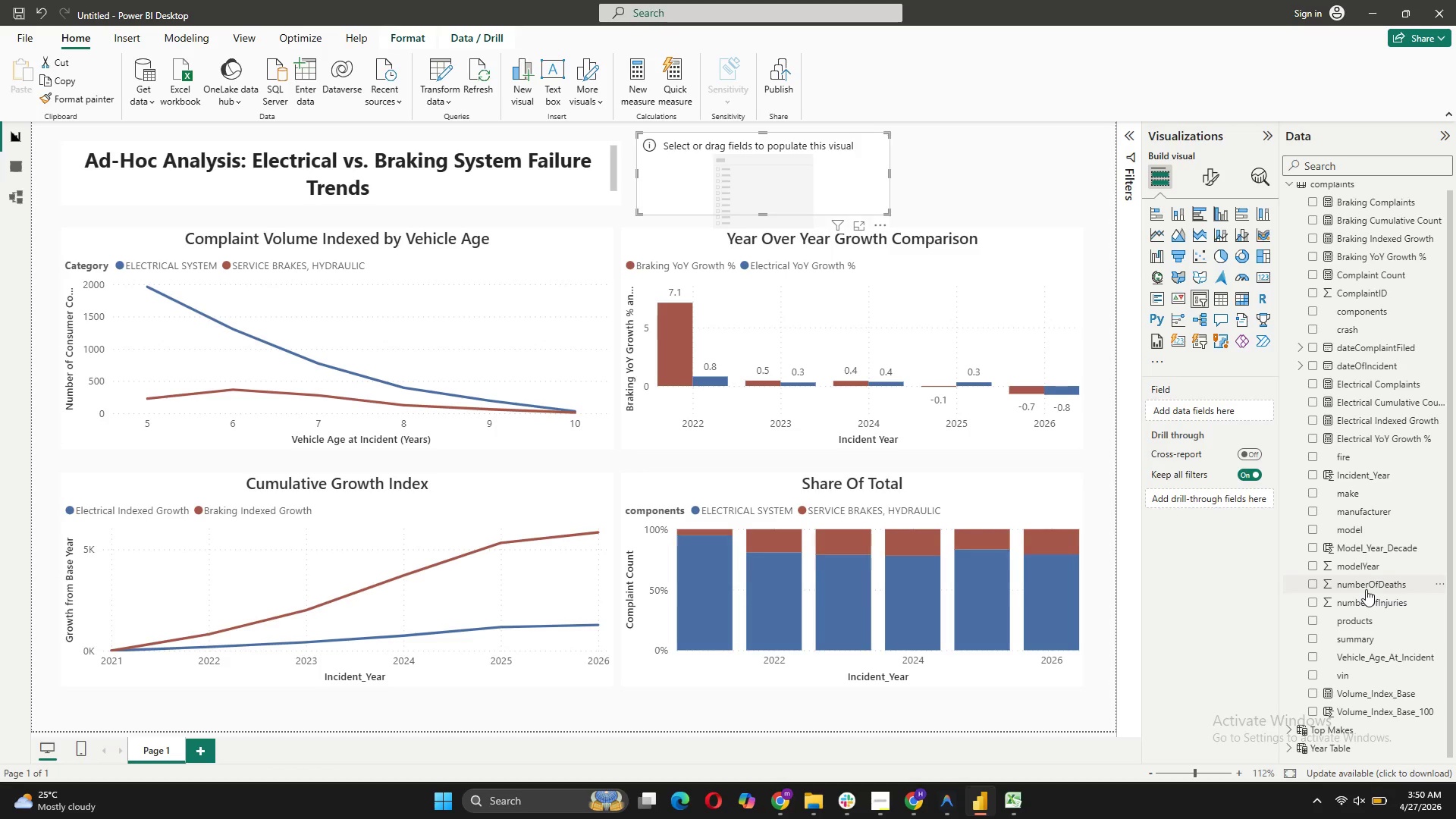 
scroll: coordinate [1366, 589], scroll_direction: down, amount: 4.0
 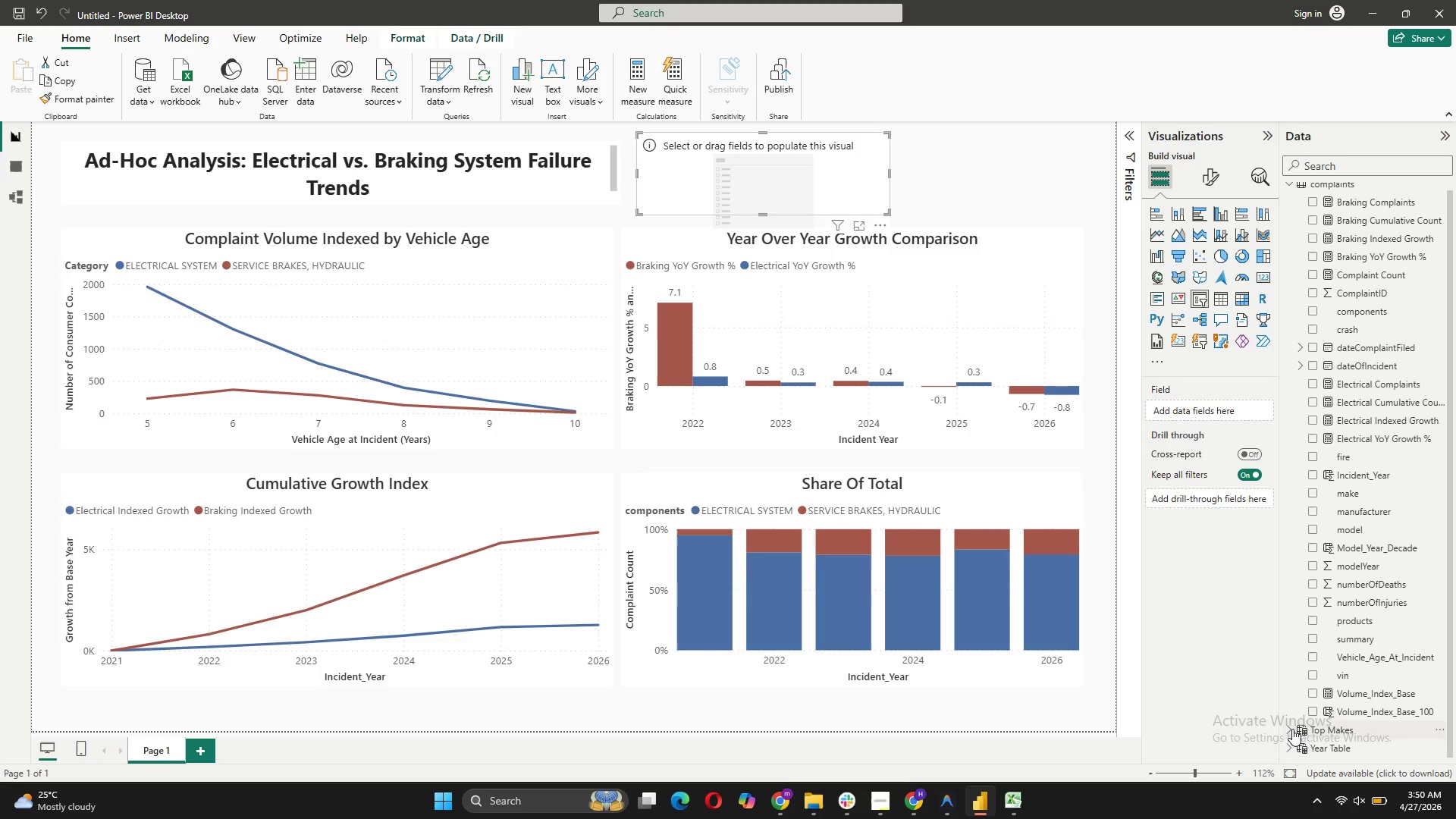 
left_click([1292, 728])
 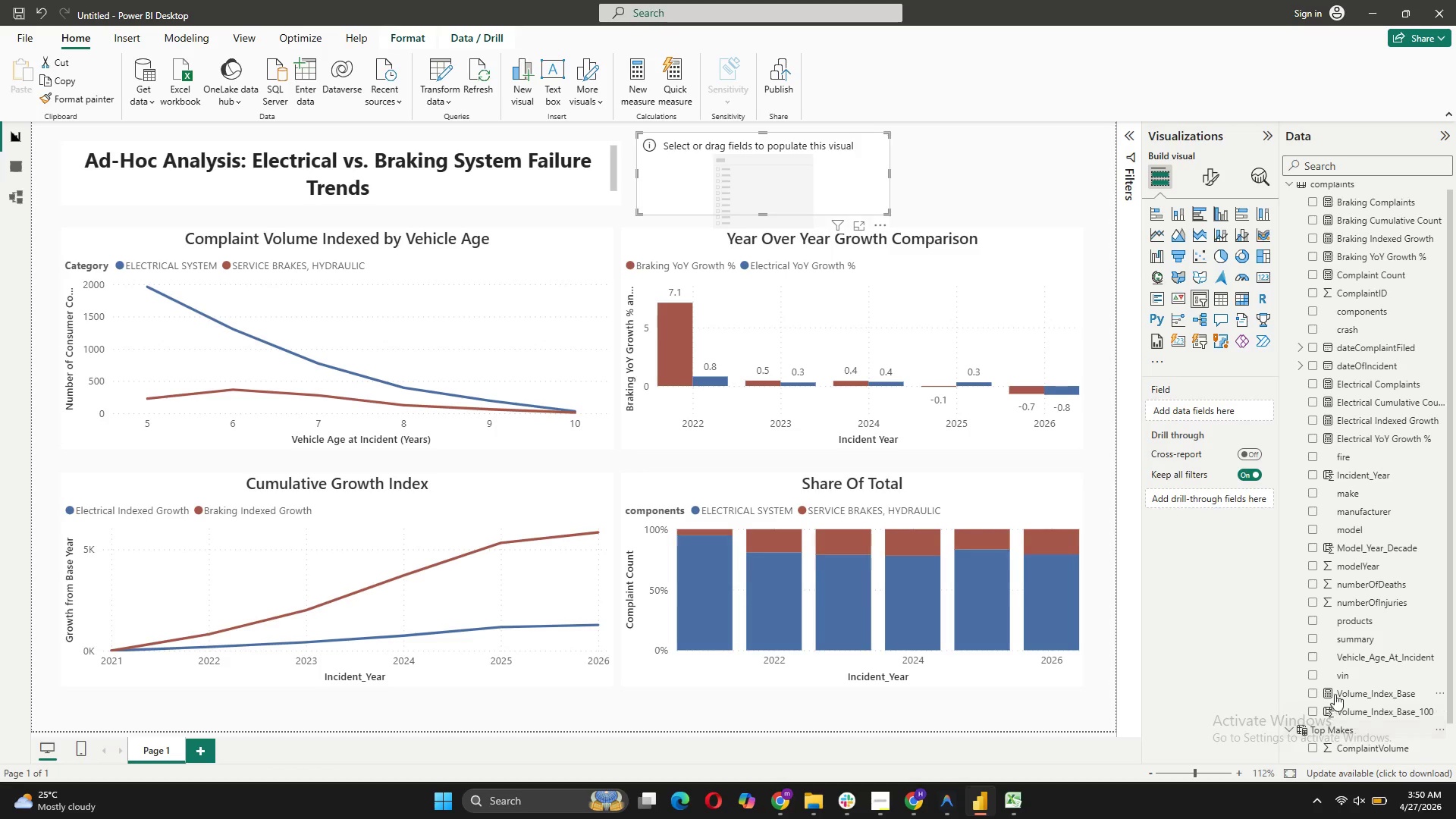 
scroll: coordinate [1335, 694], scroll_direction: down, amount: 5.0
 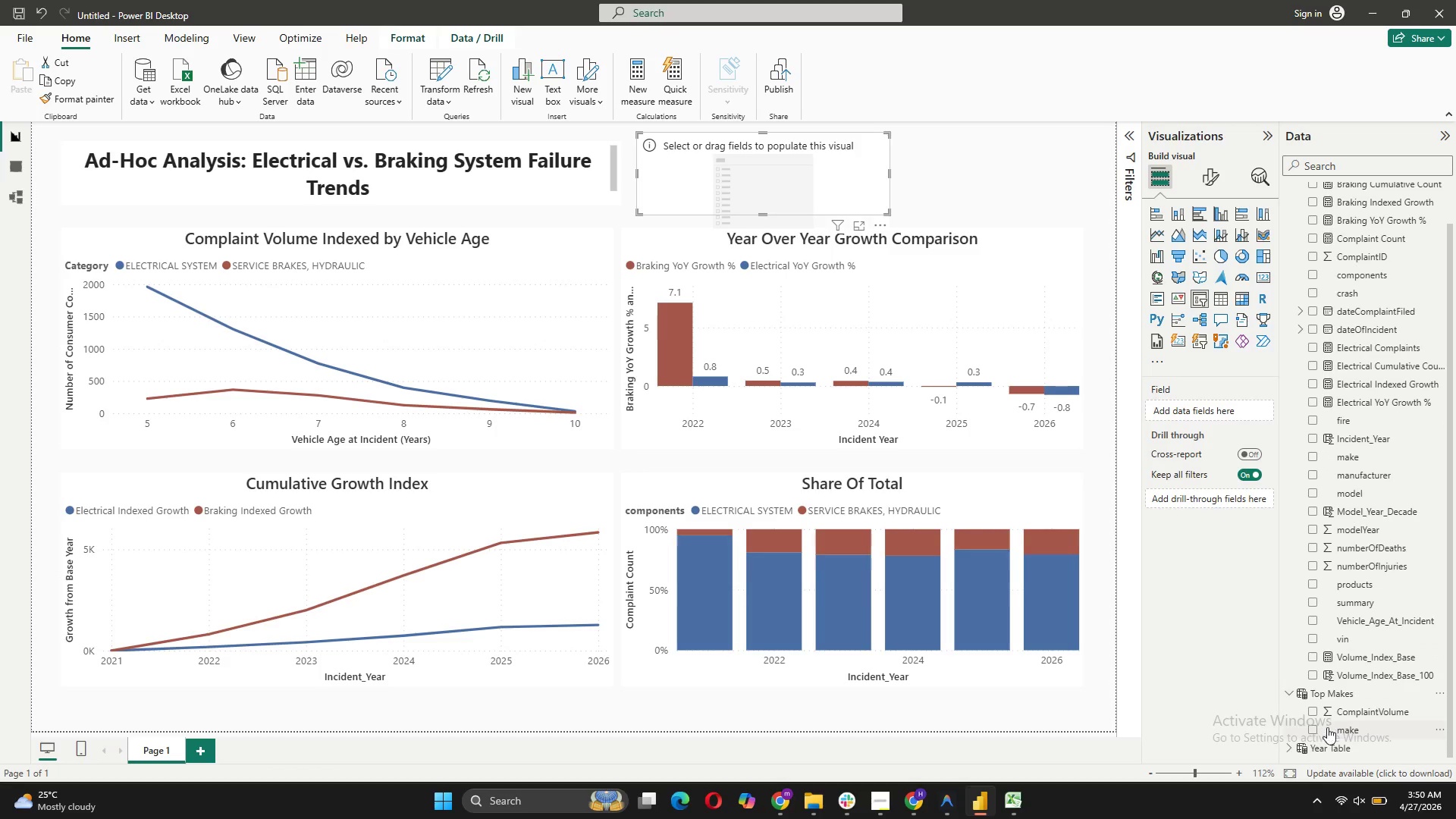 
left_click_drag(start_coordinate=[1327, 729], to_coordinate=[1185, 413])
 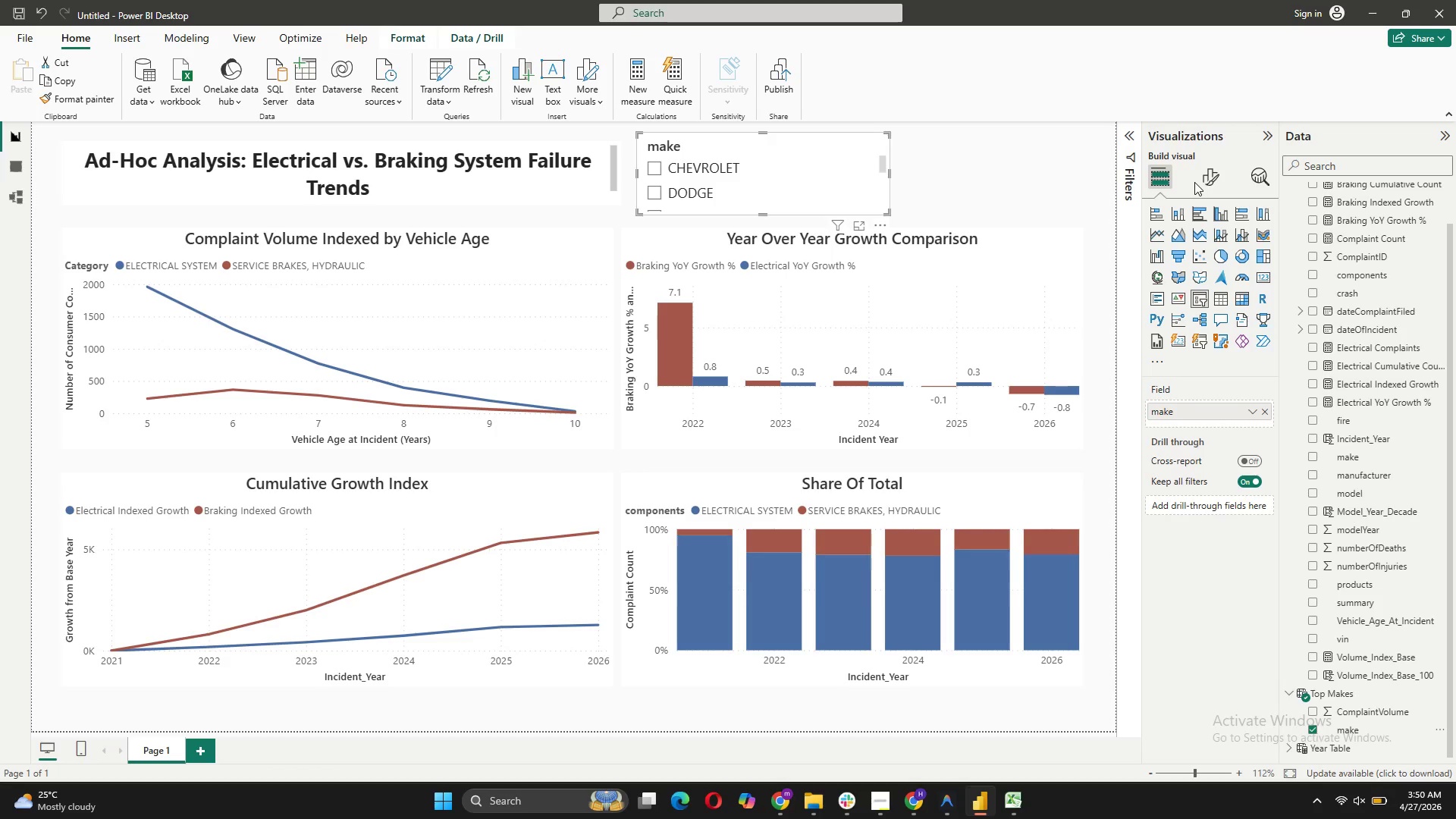 
wait(7.16)
 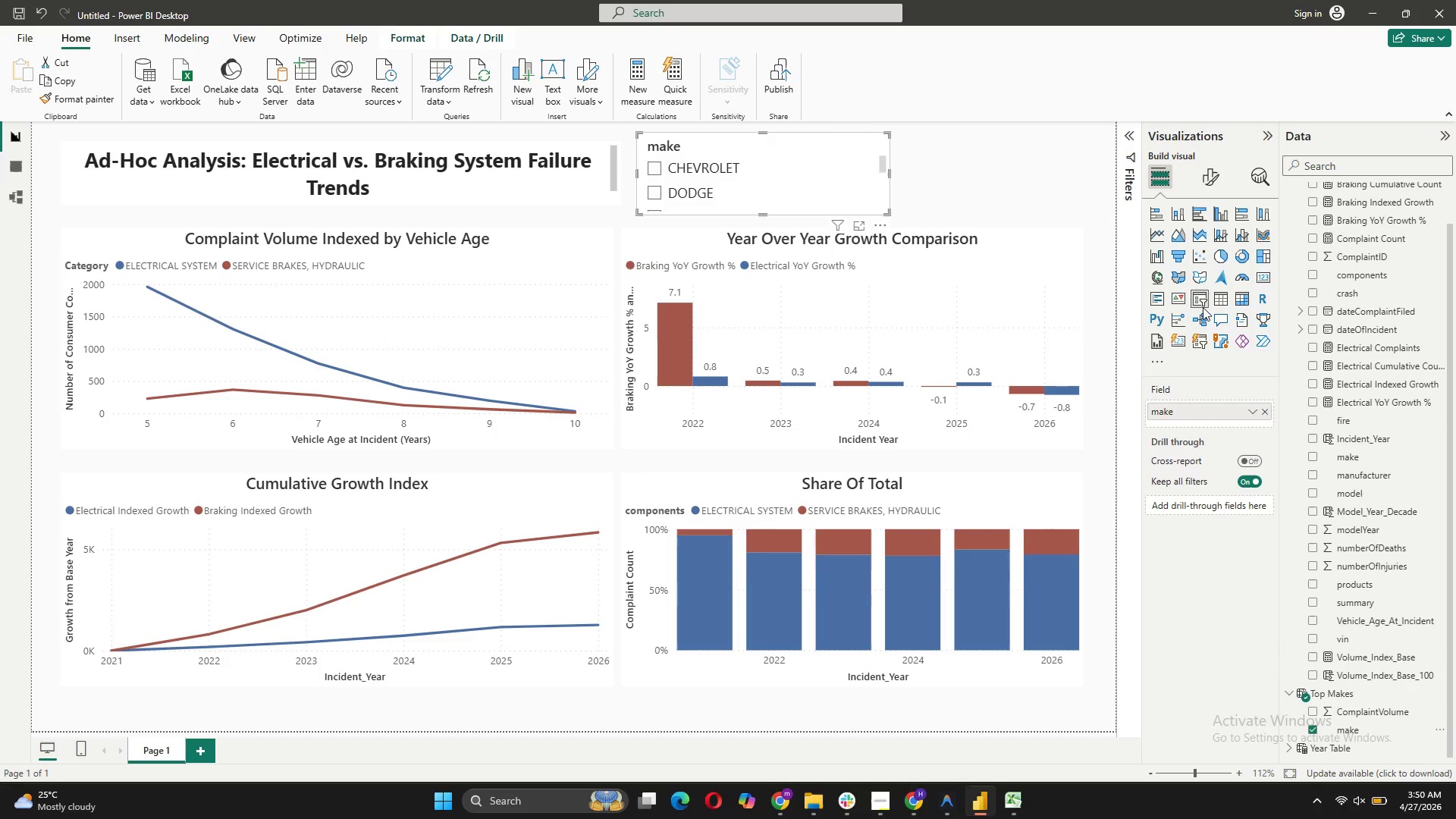 
left_click([1213, 173])
 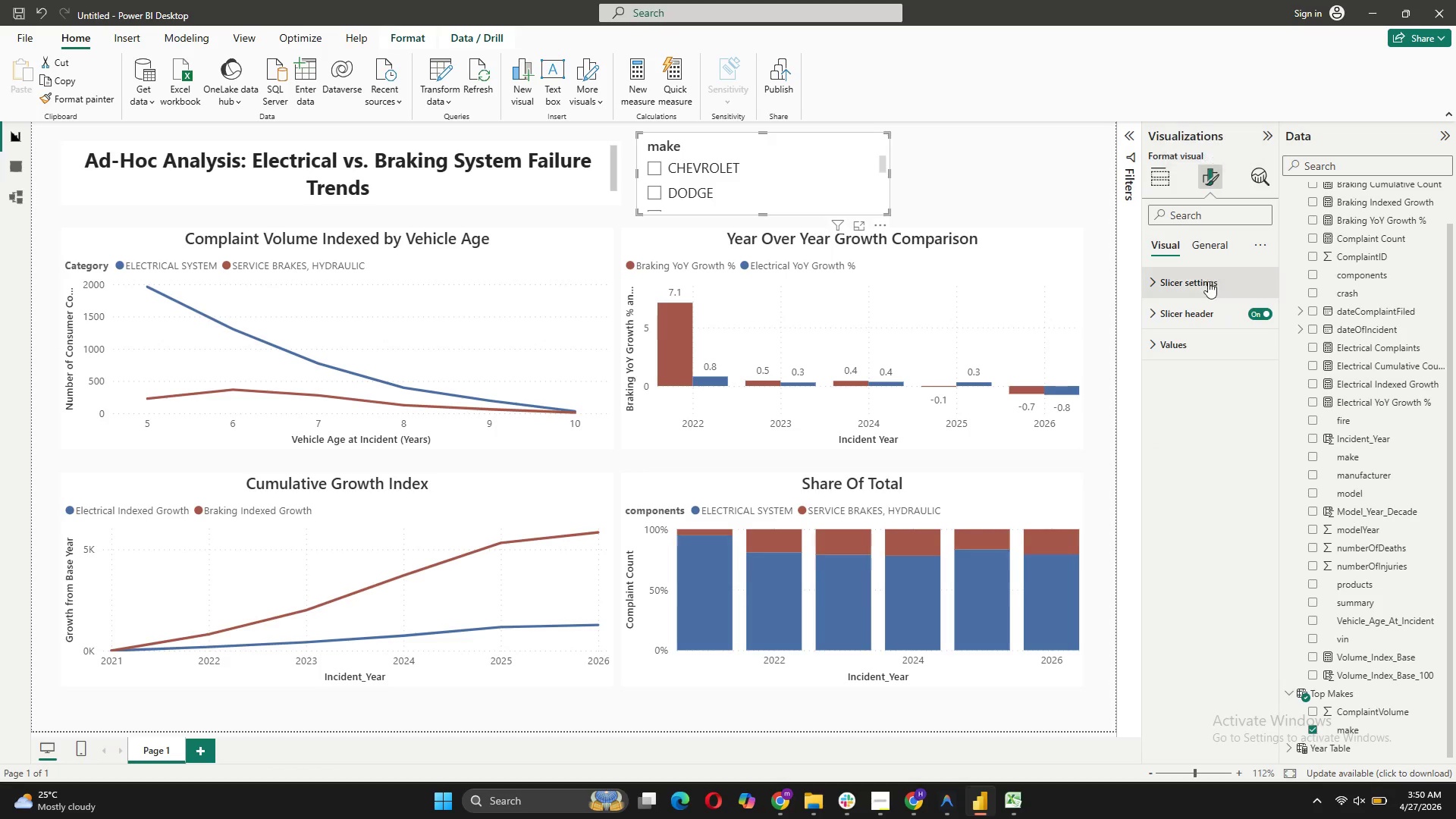 
left_click([1208, 284])
 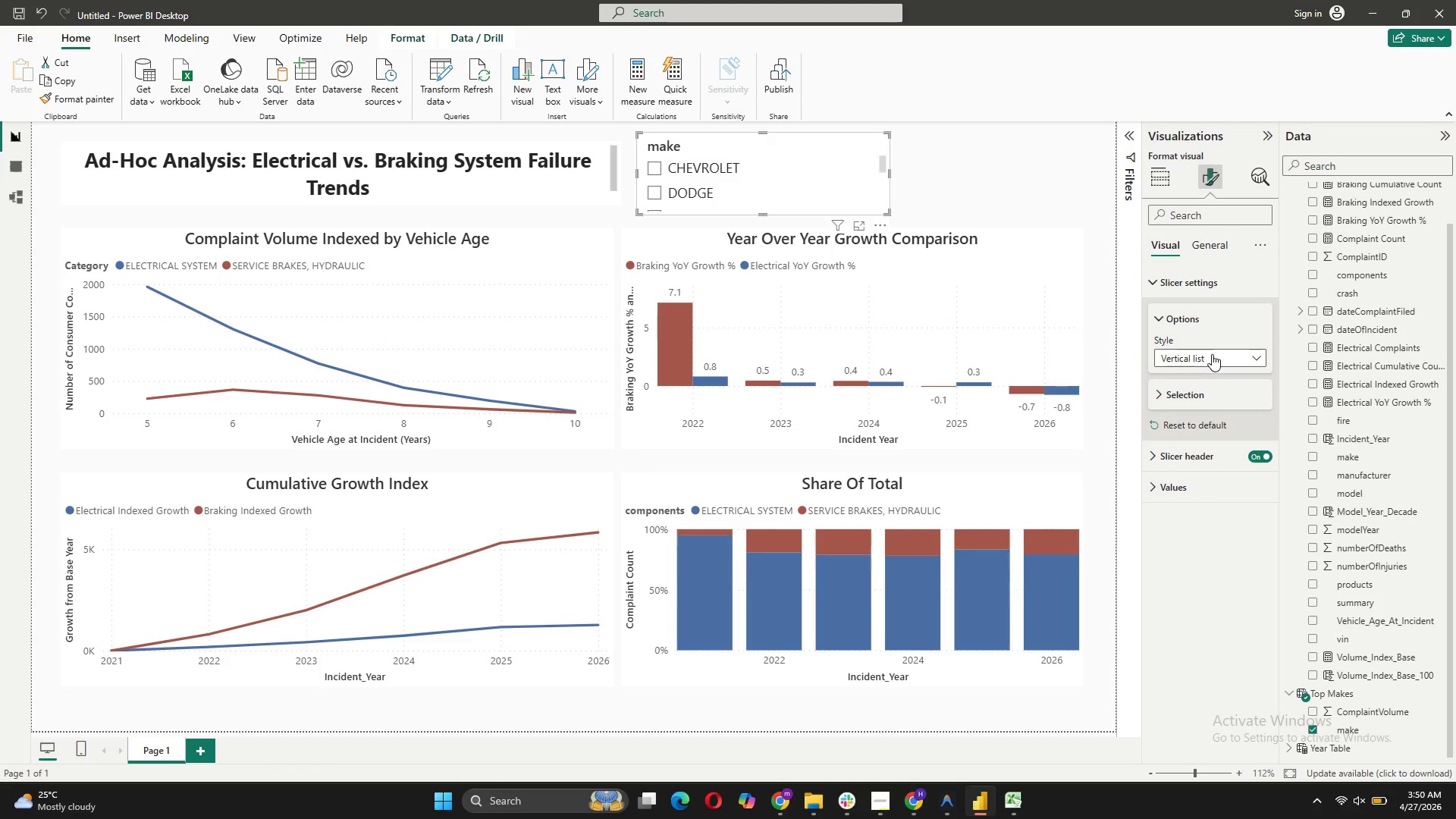 
left_click([1212, 354])
 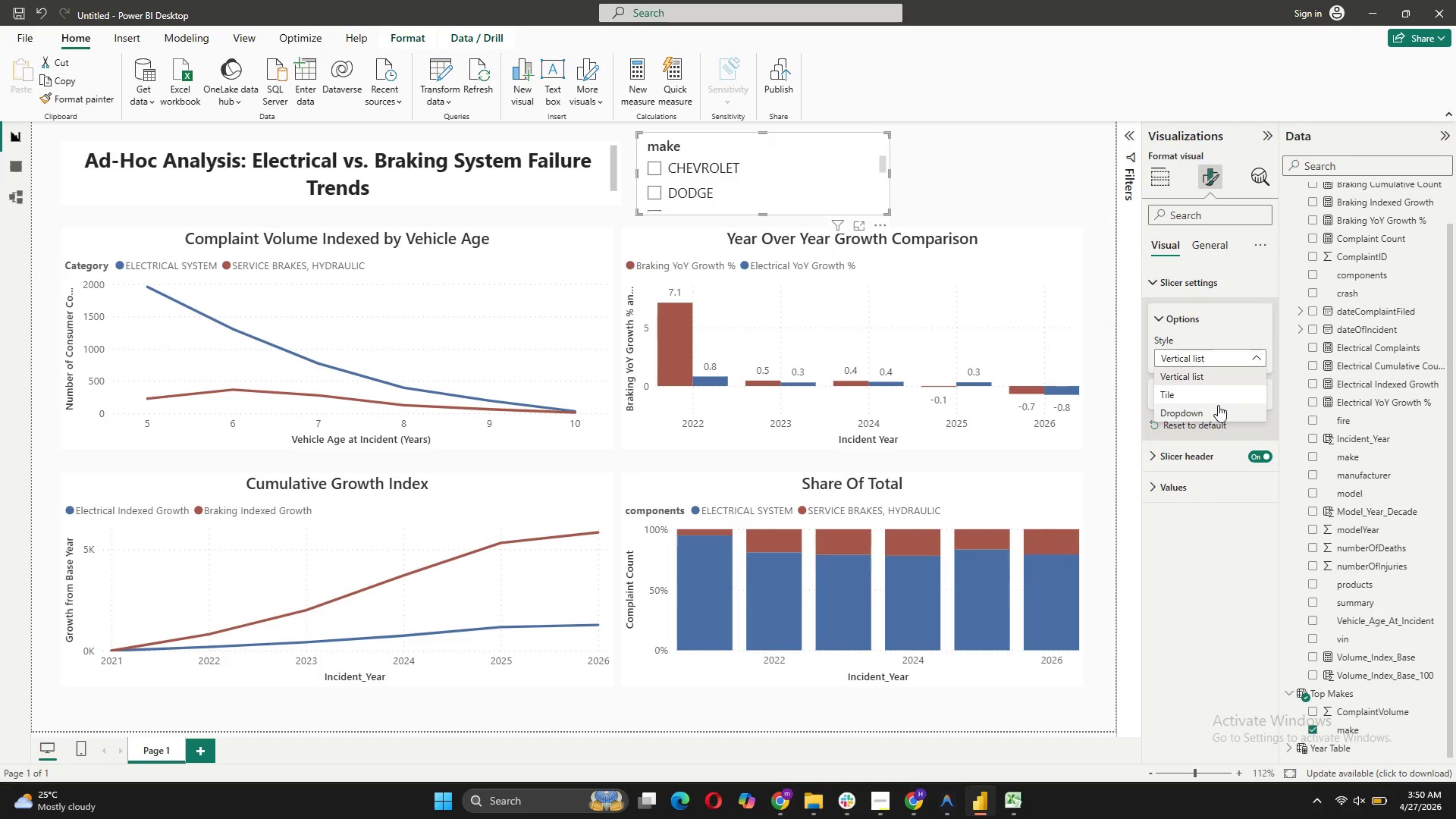 
left_click([1218, 405])
 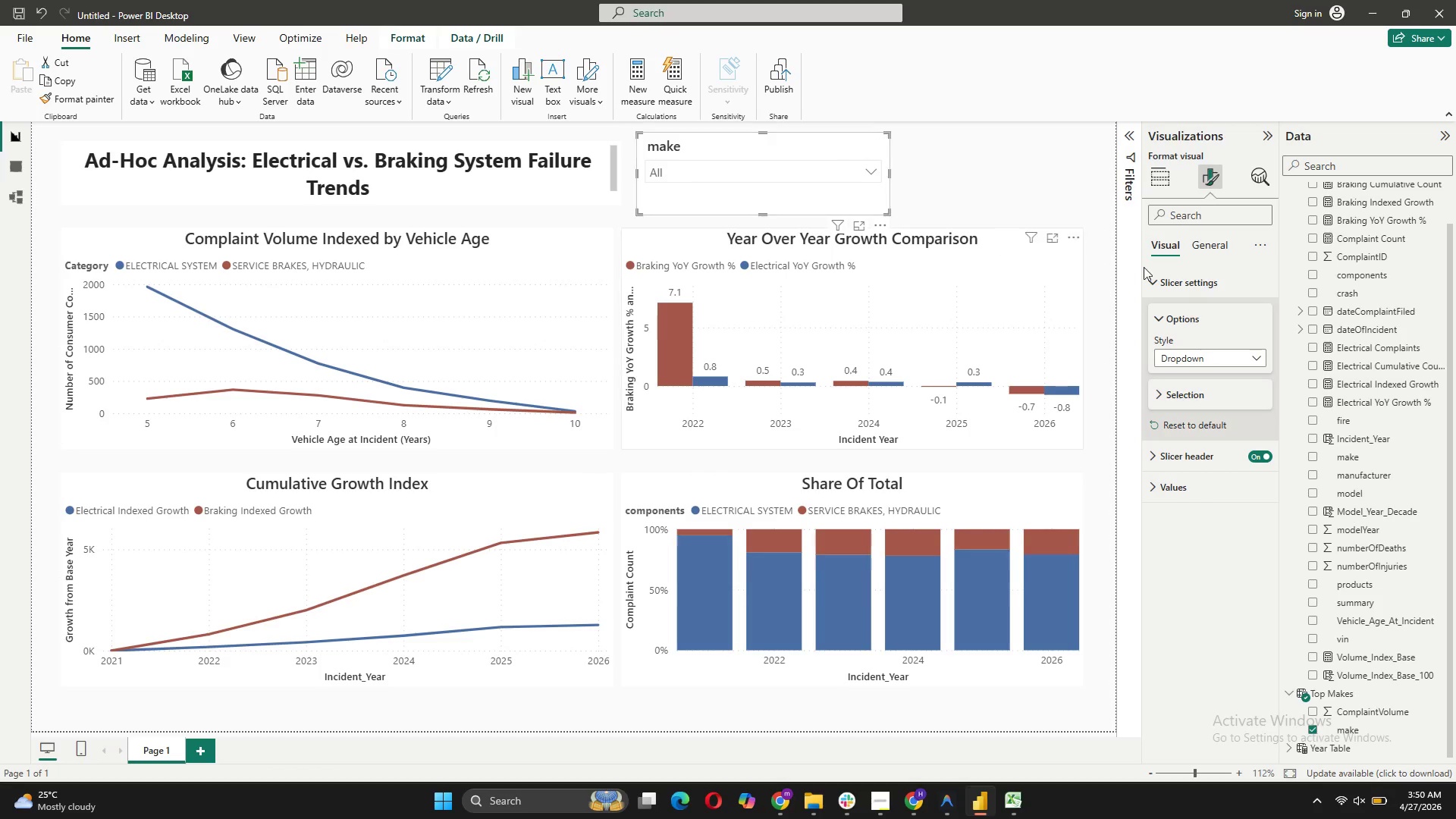 
left_click([1197, 237])
 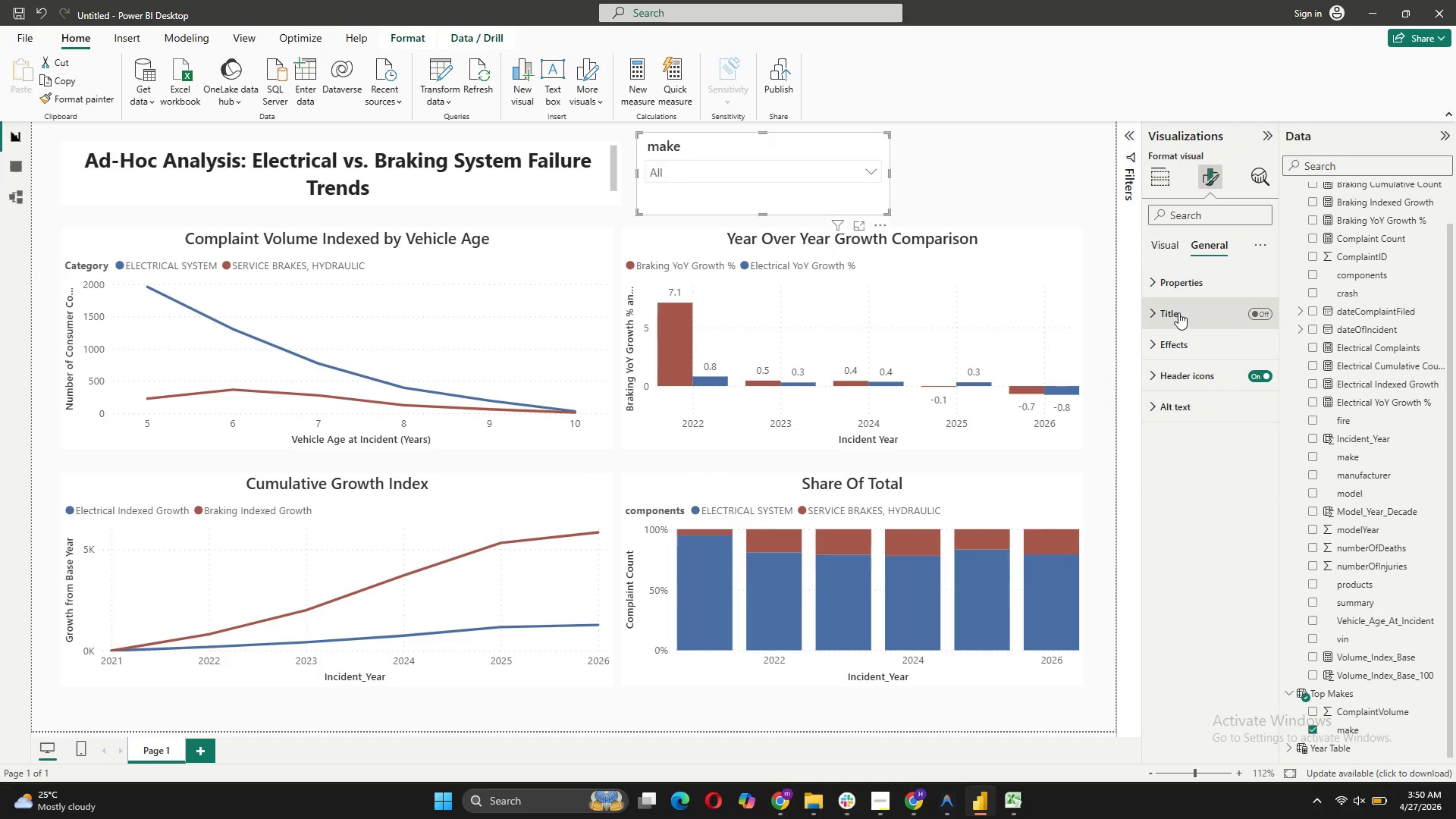 
left_click([1178, 313])
 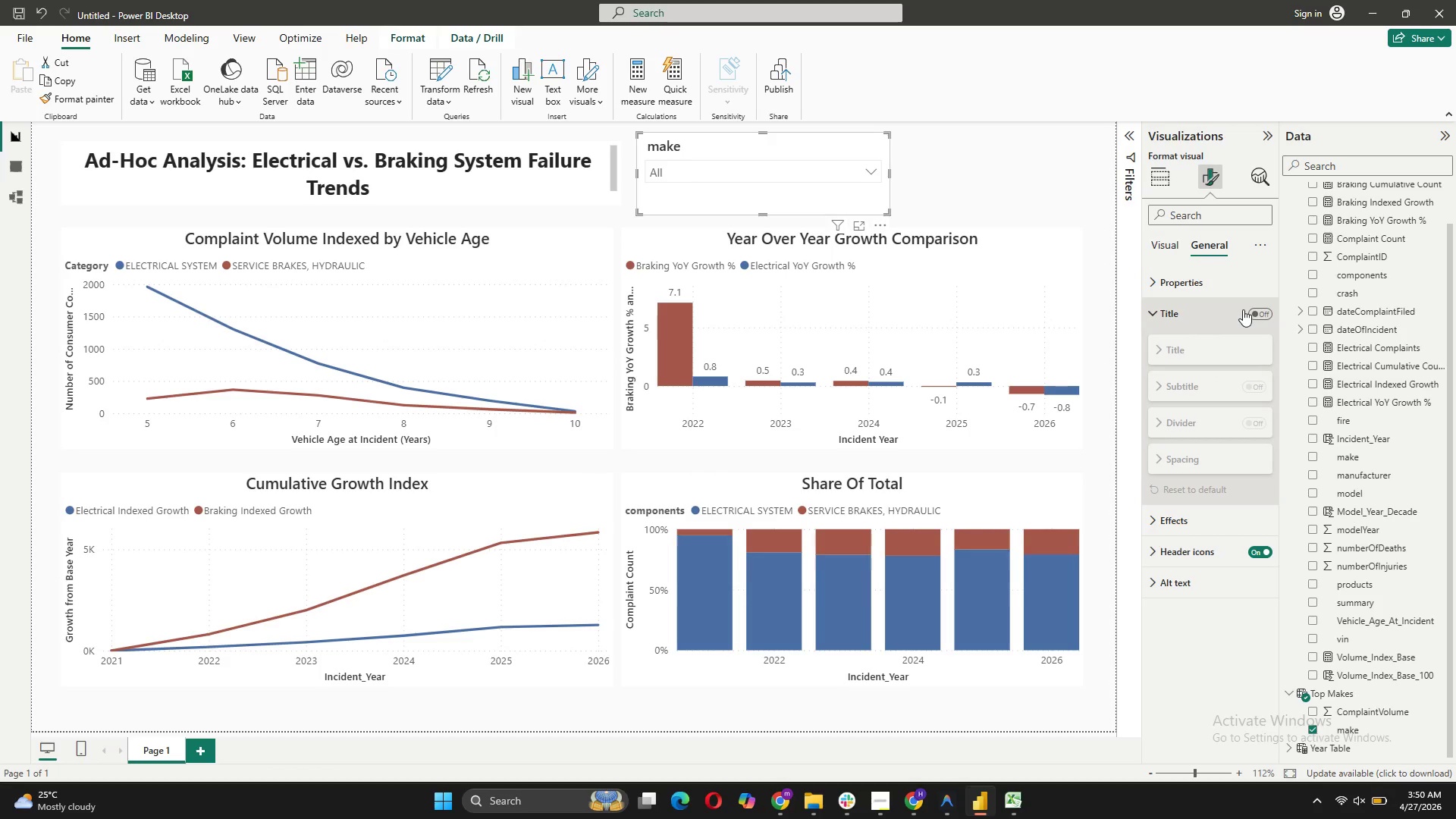 
left_click([1259, 309])
 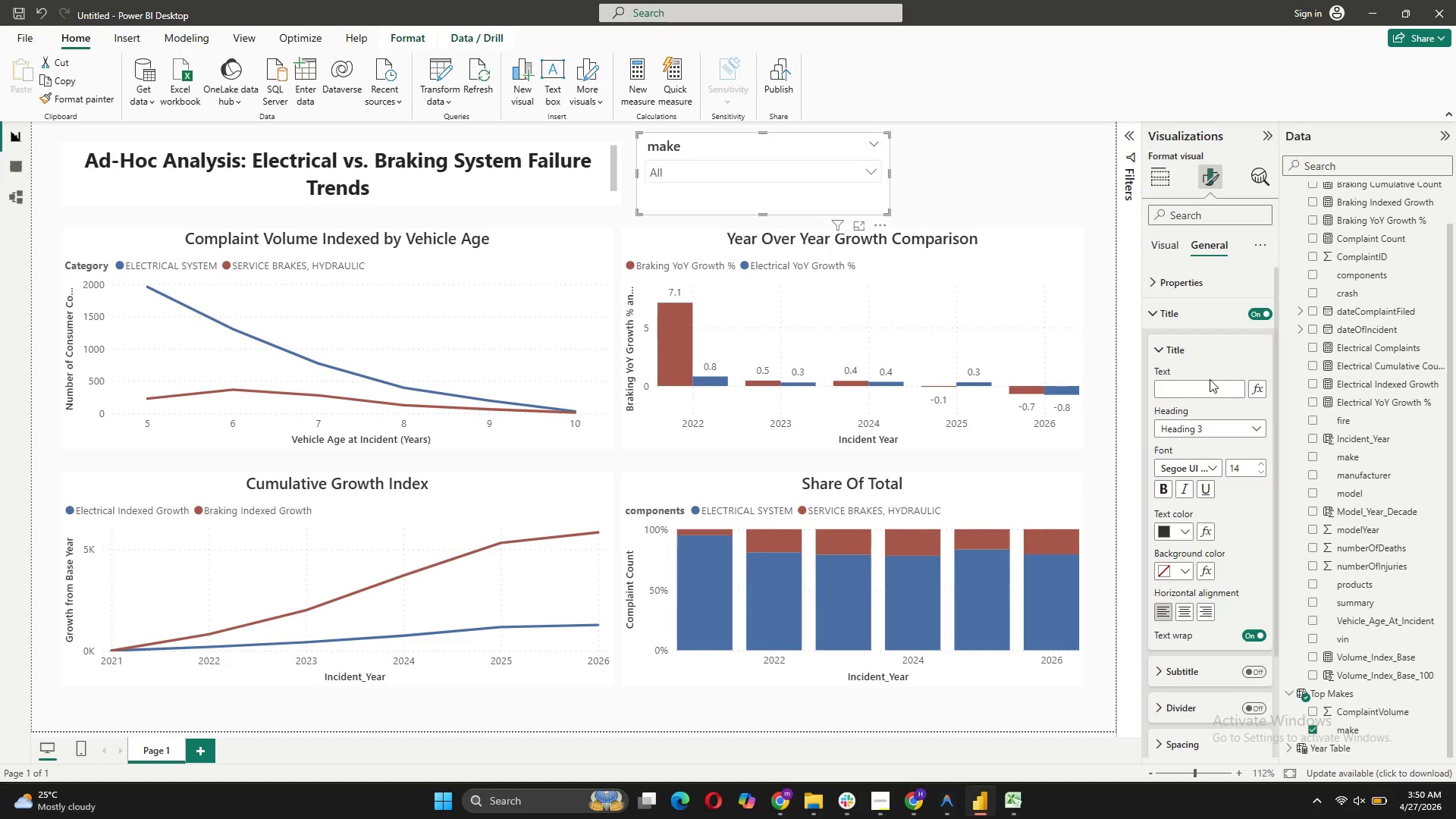 
double_click([1210, 391])
 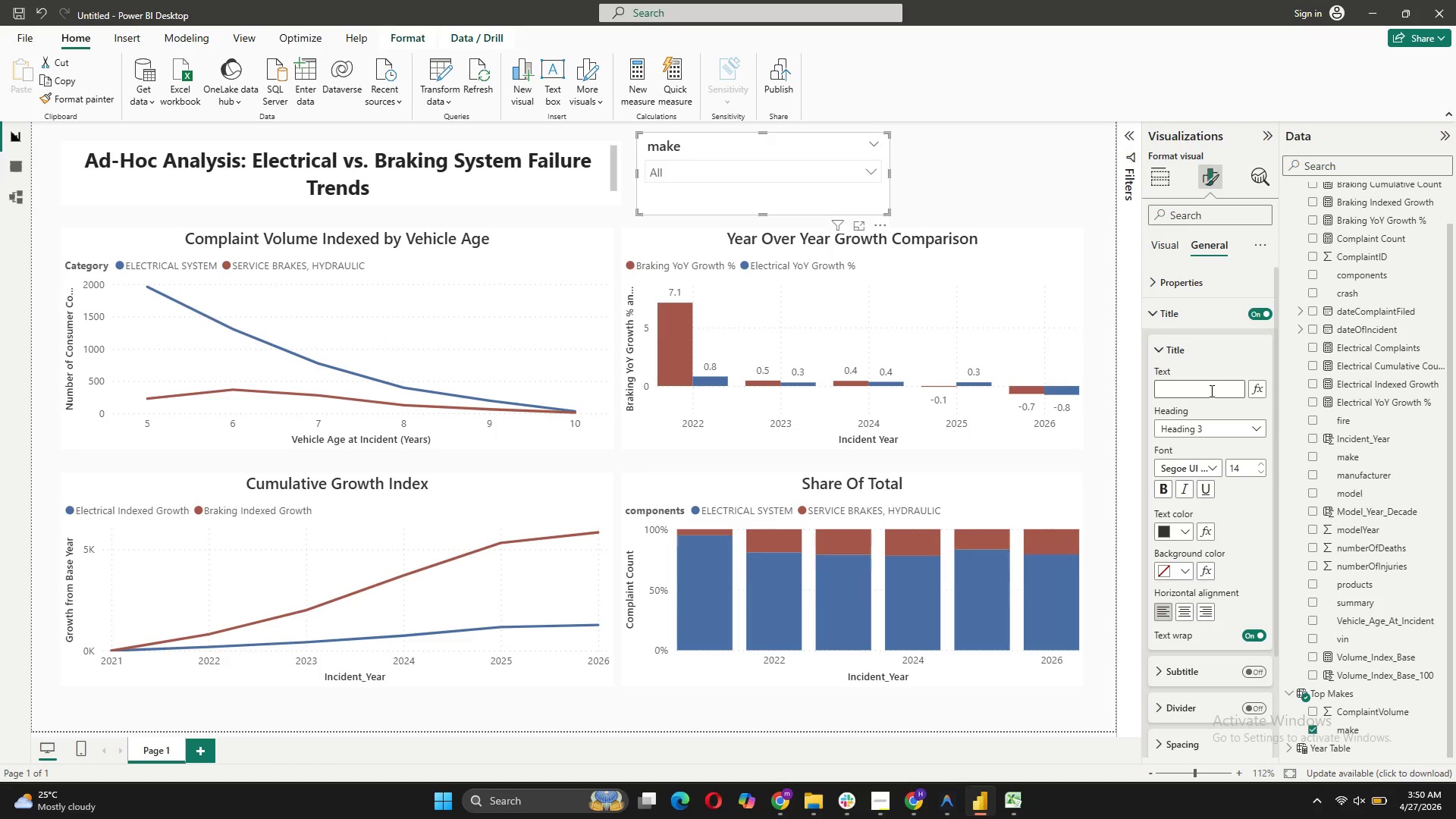 
type(Mk)
key(Backspace)
type(ake)
 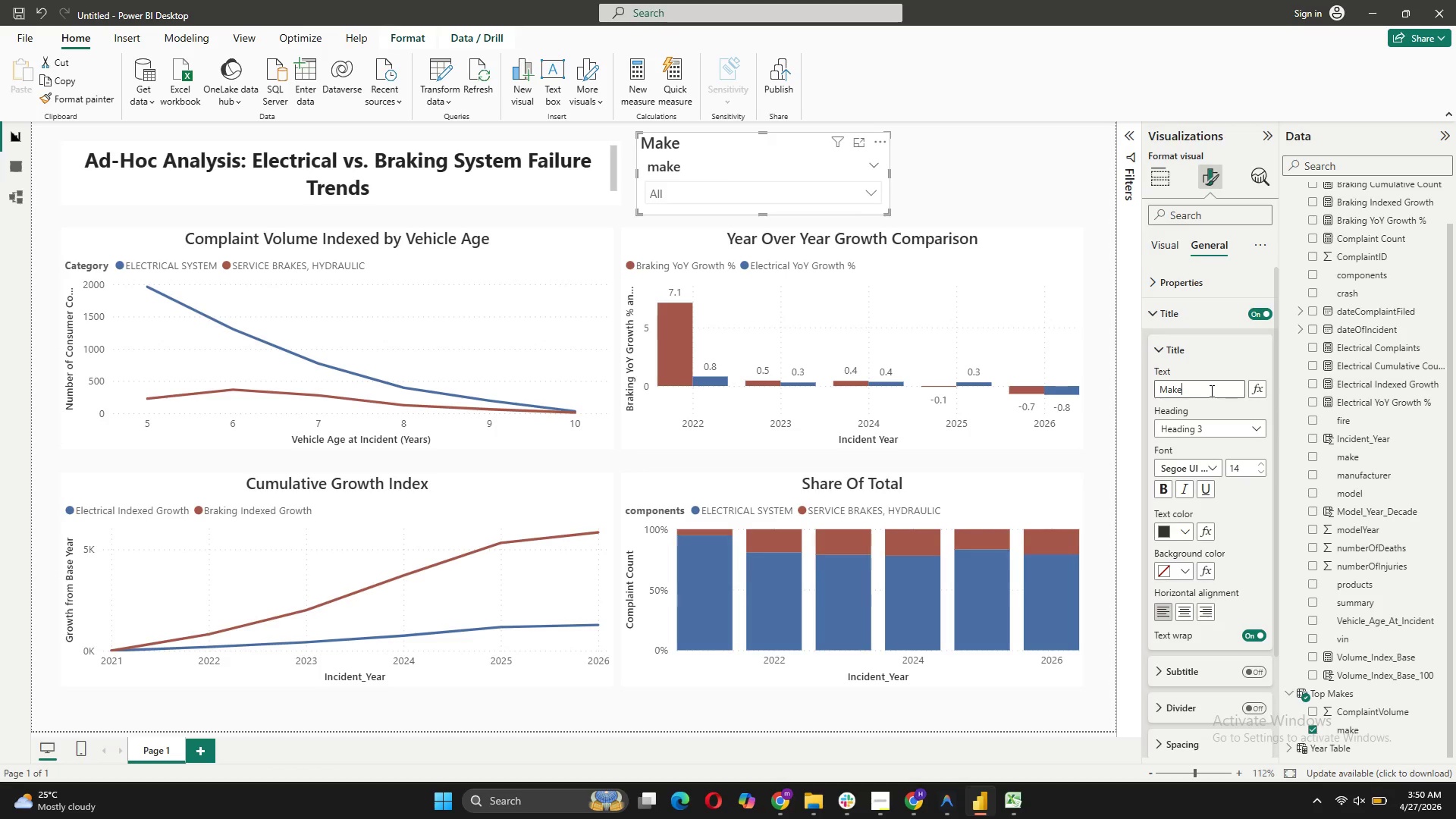 
key(ArrowLeft)
 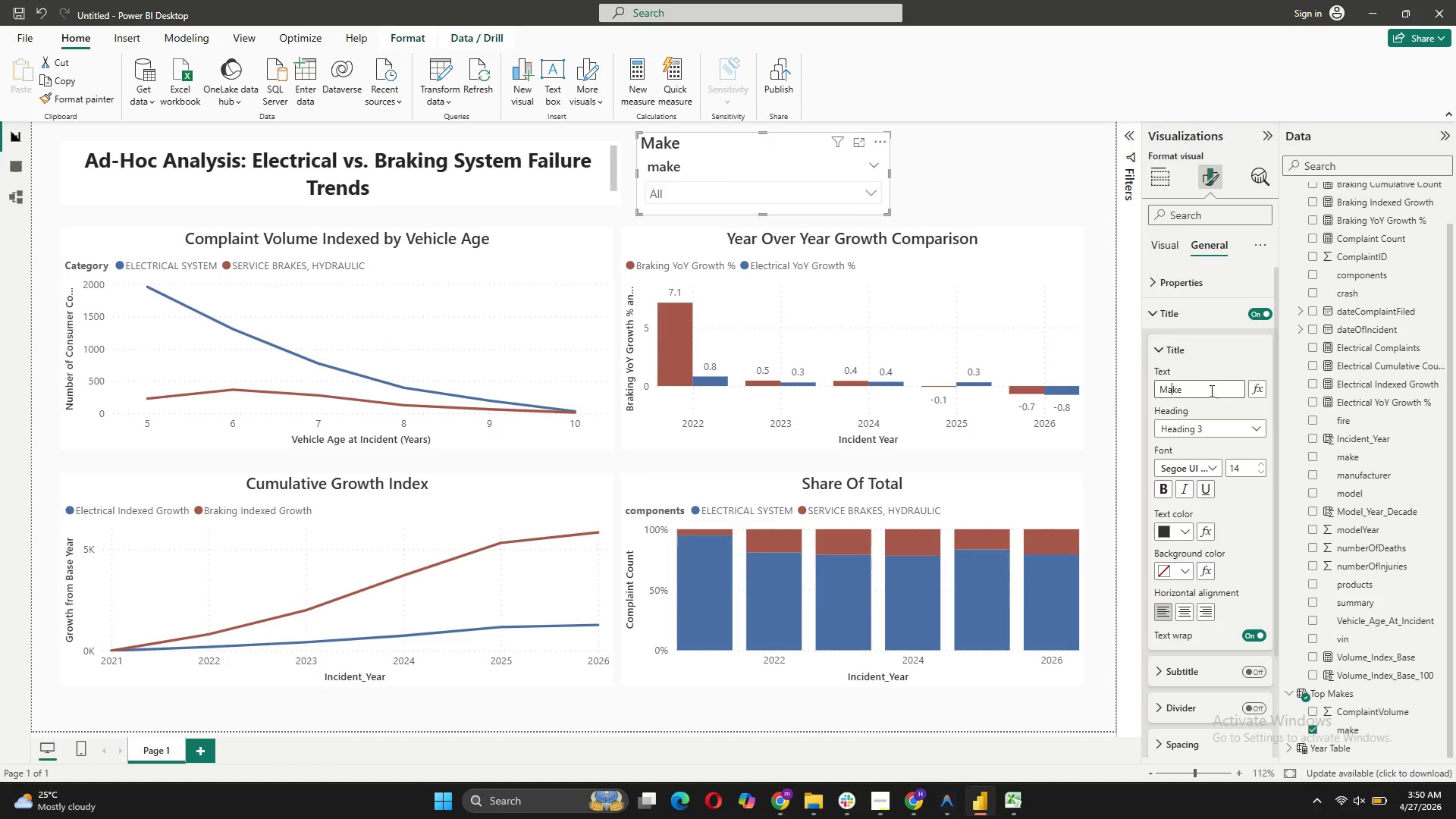 
key(ArrowLeft)
 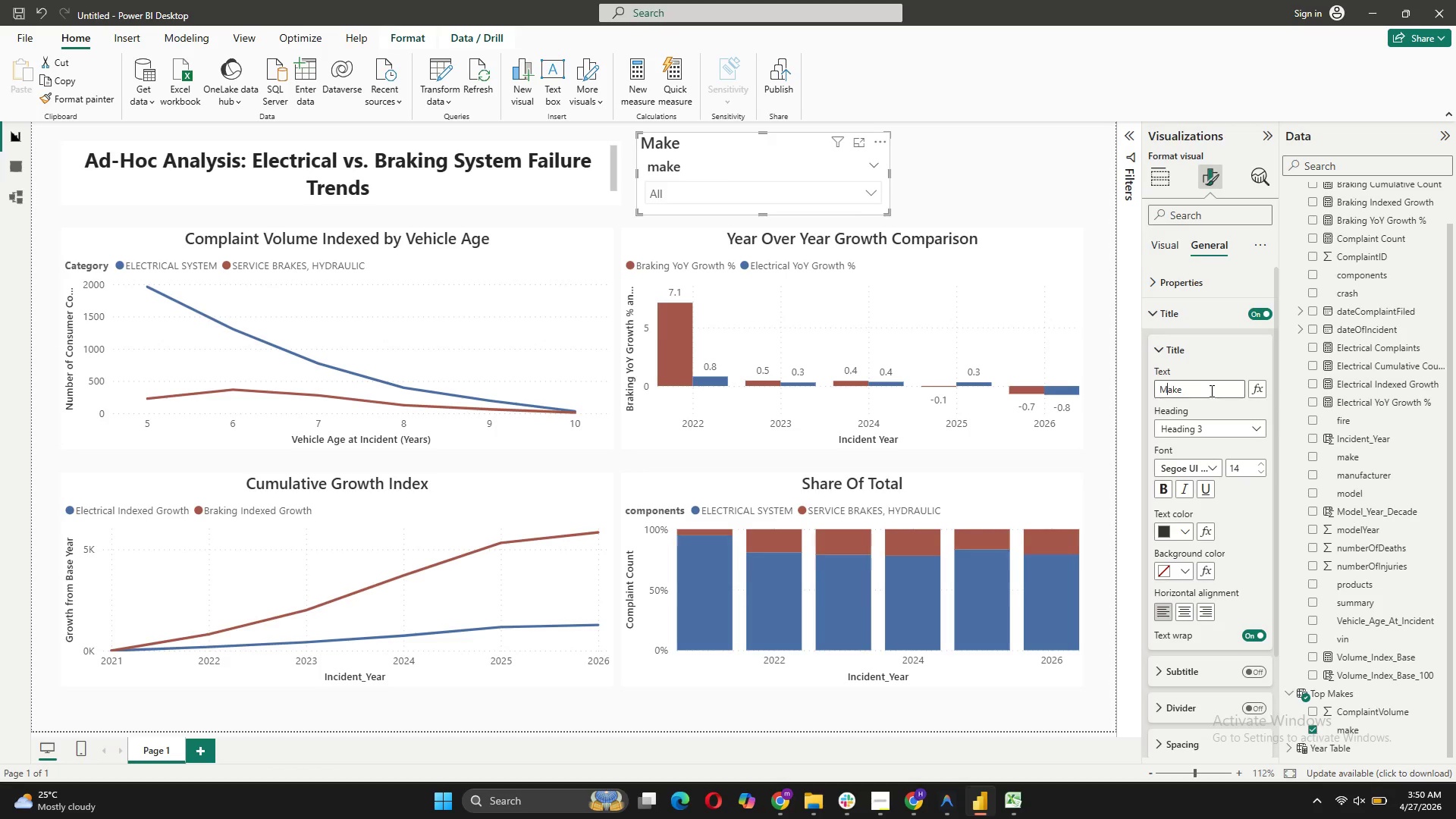 
key(ArrowLeft)
 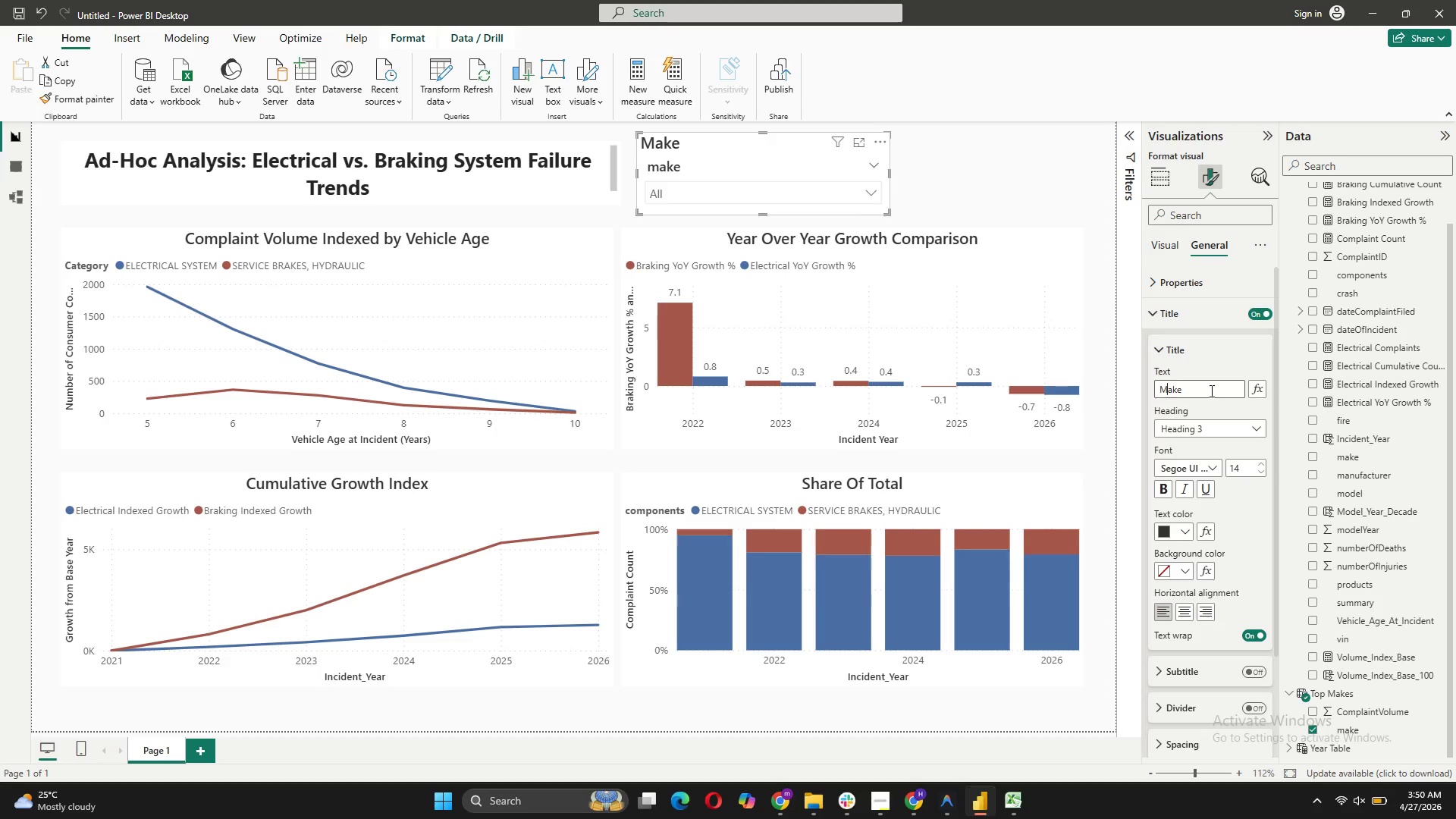 
key(ArrowLeft)
 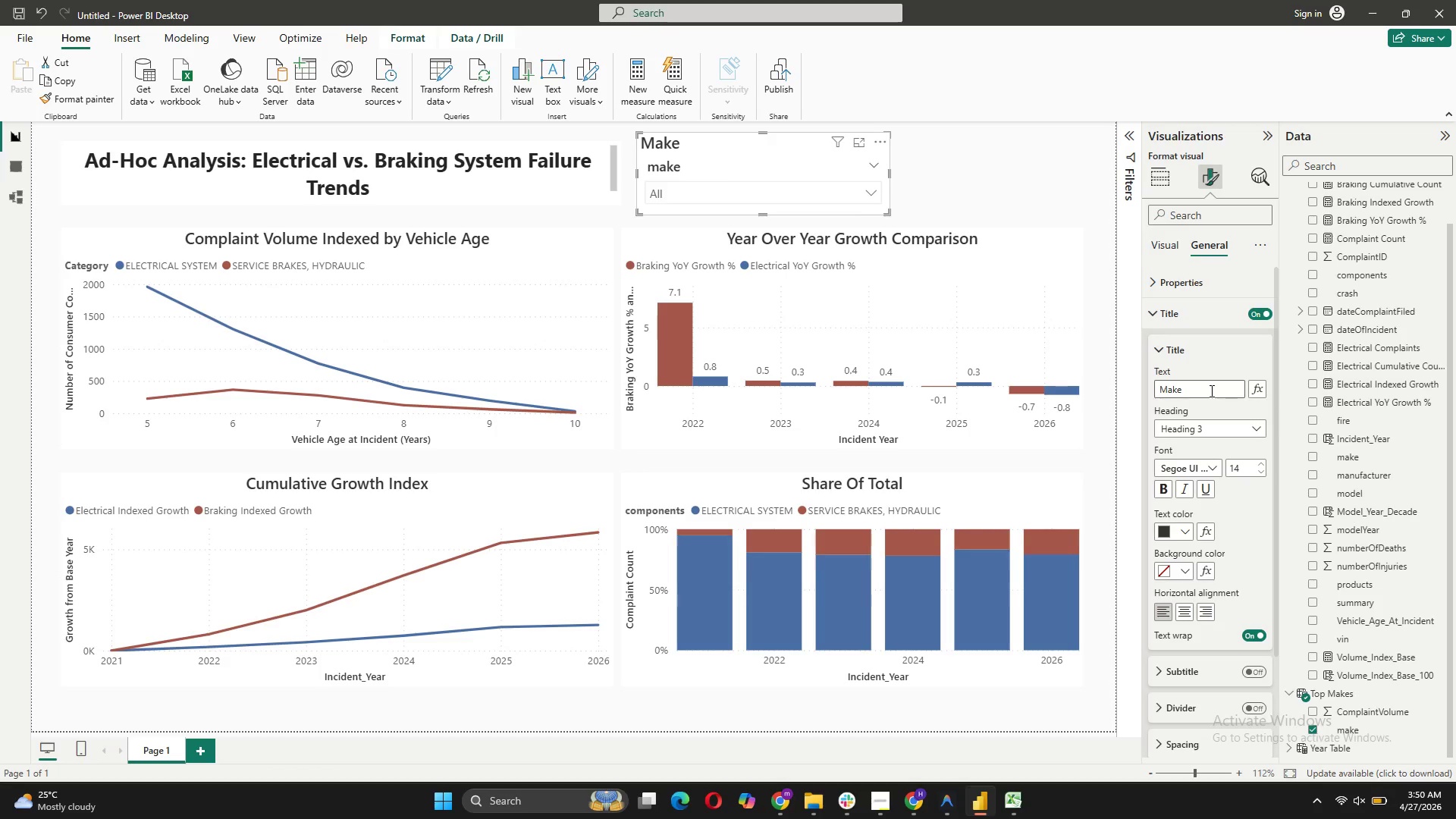 
type(Car )
 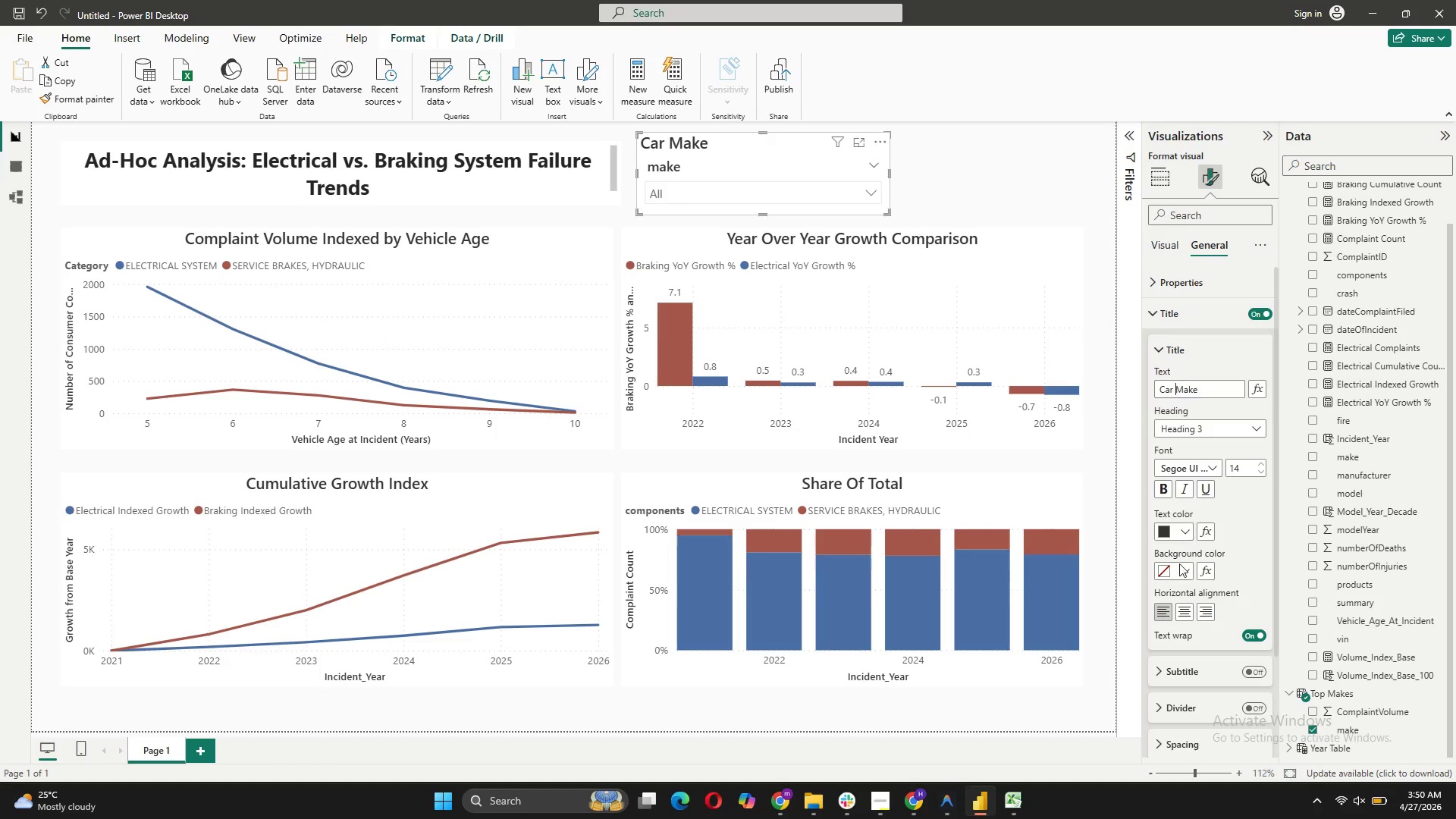 
left_click([1191, 613])
 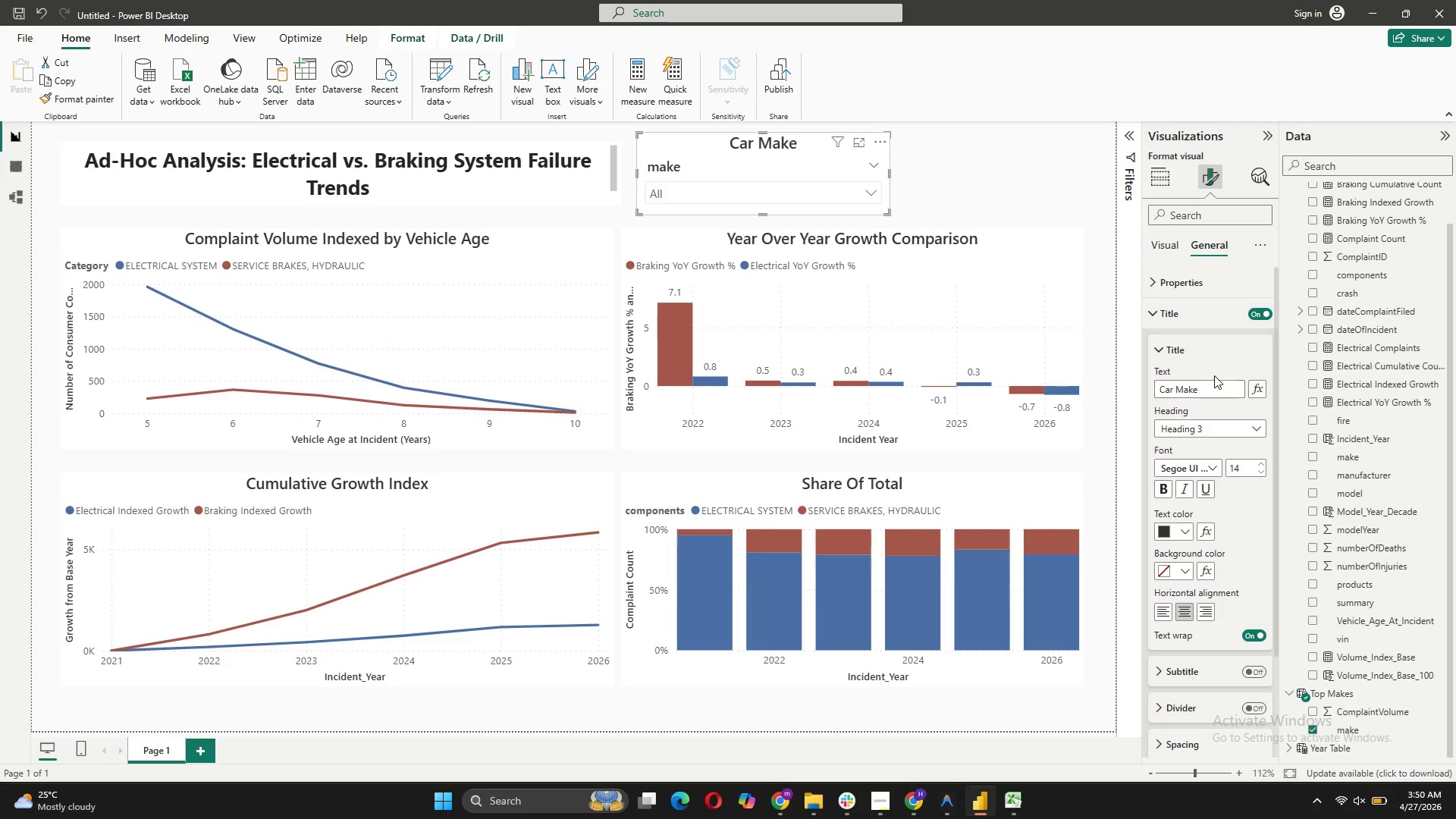 
left_click([1200, 354])
 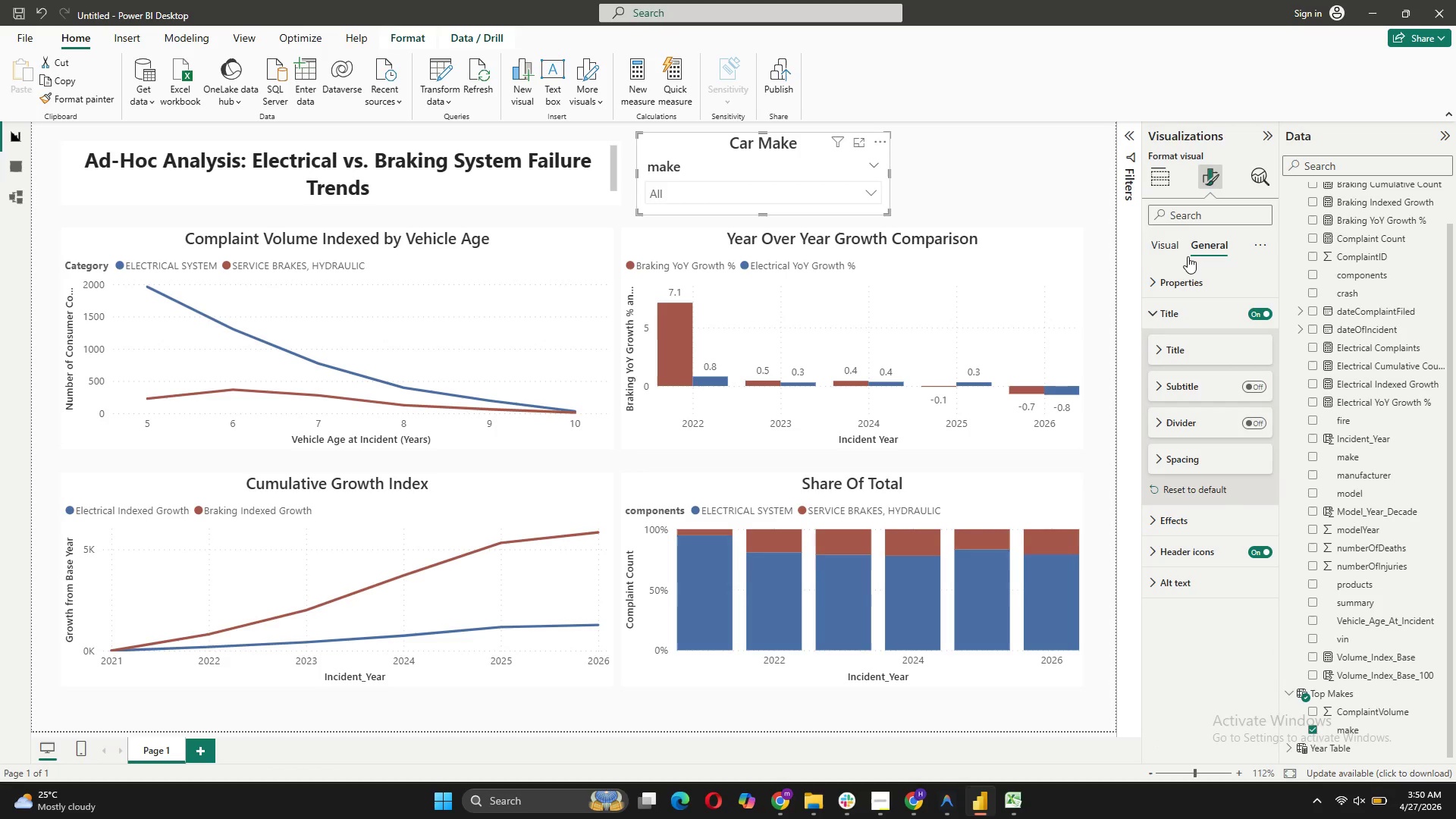 
left_click([1188, 256])
 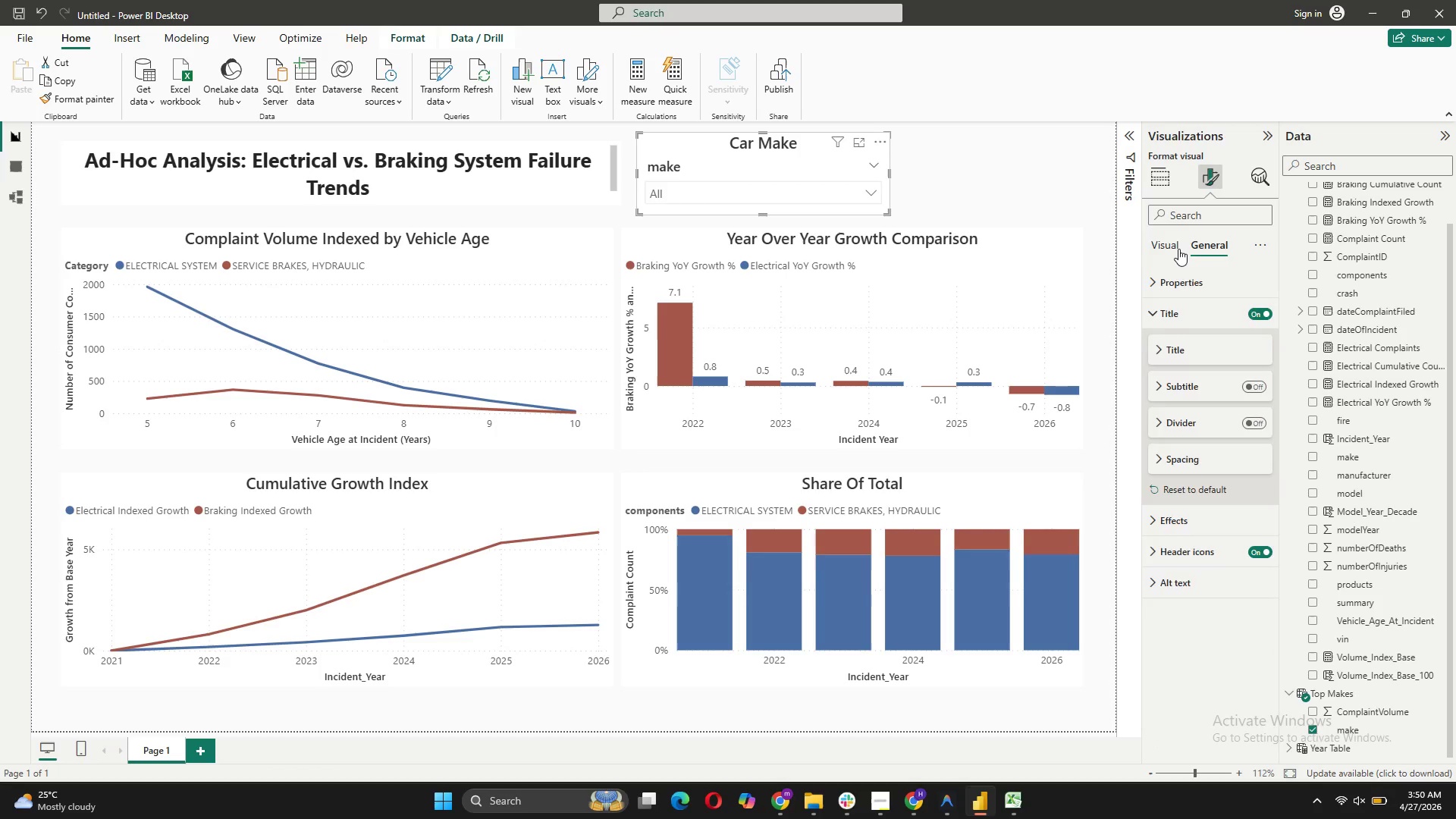 
left_click([1178, 249])
 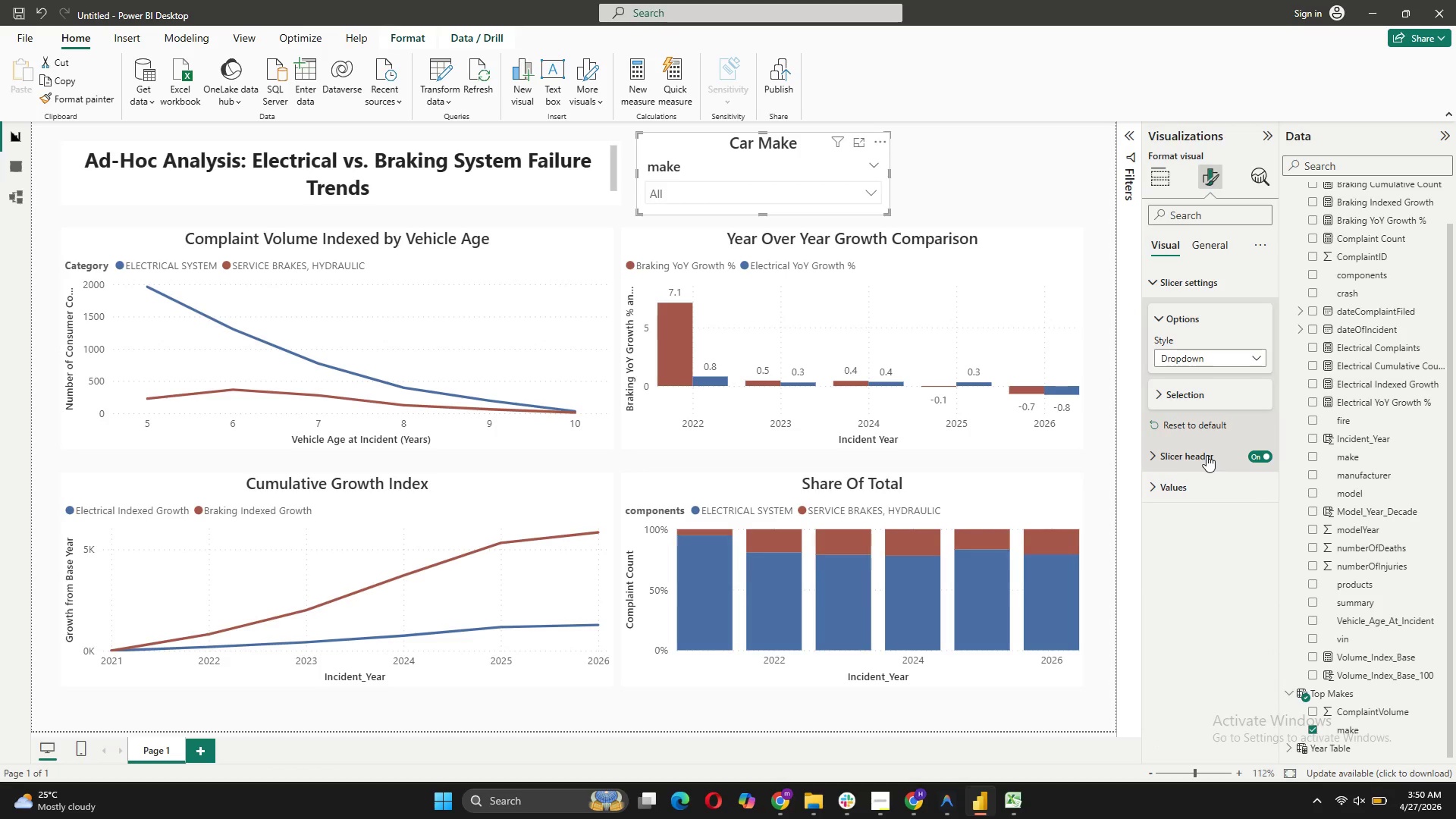 
left_click([1207, 455])
 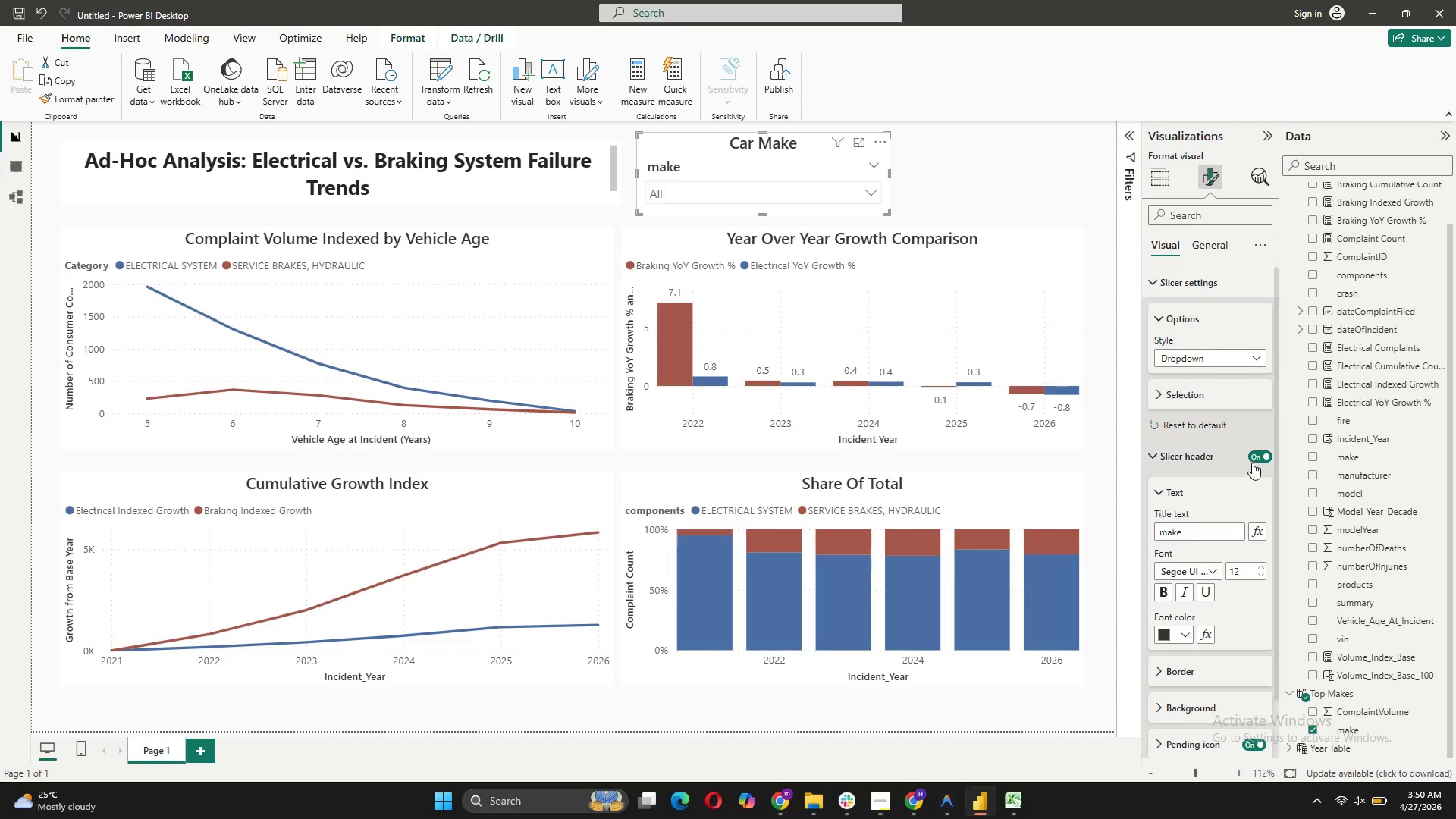 
left_click([1263, 451])
 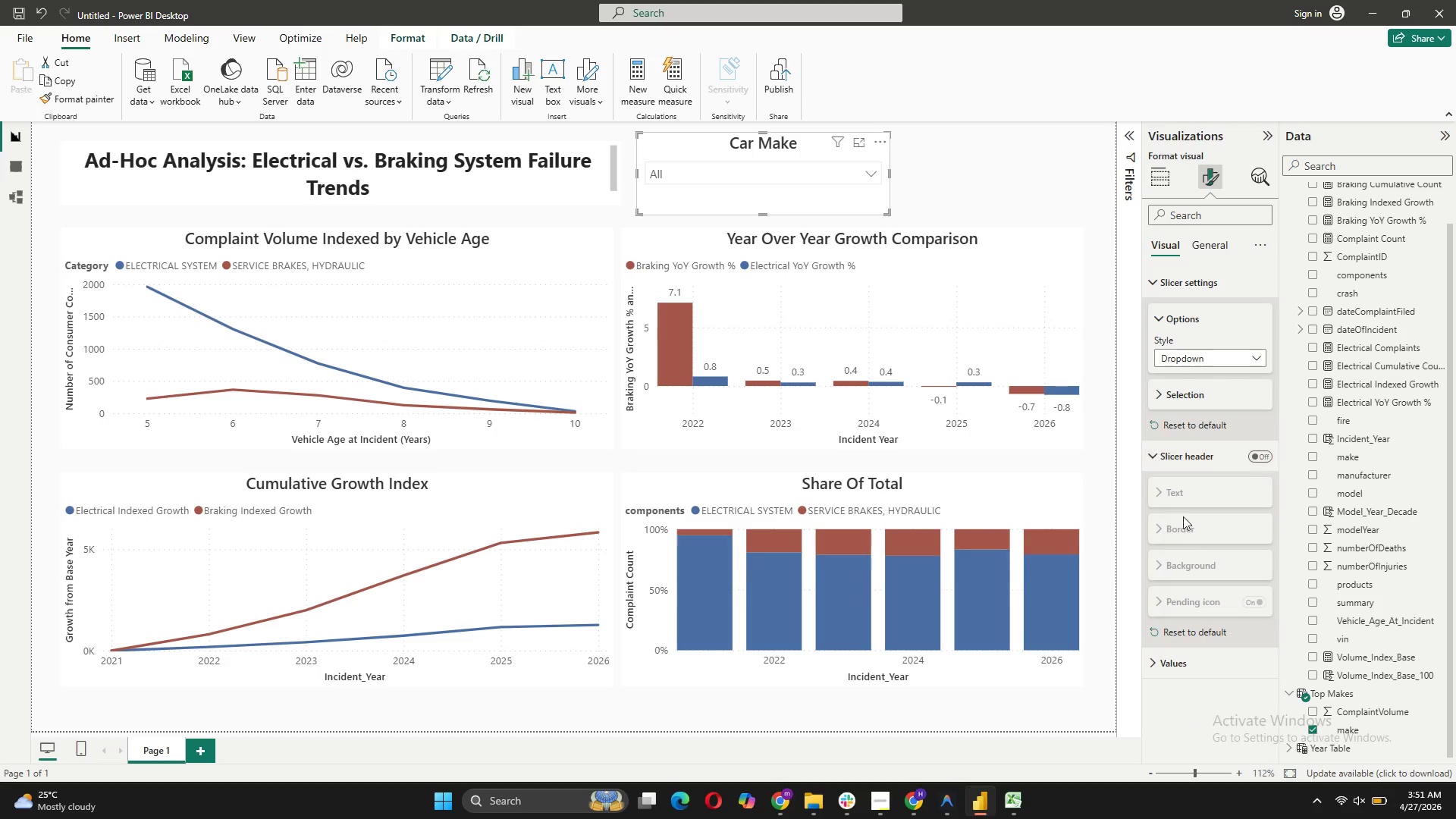 
left_click([1176, 664])
 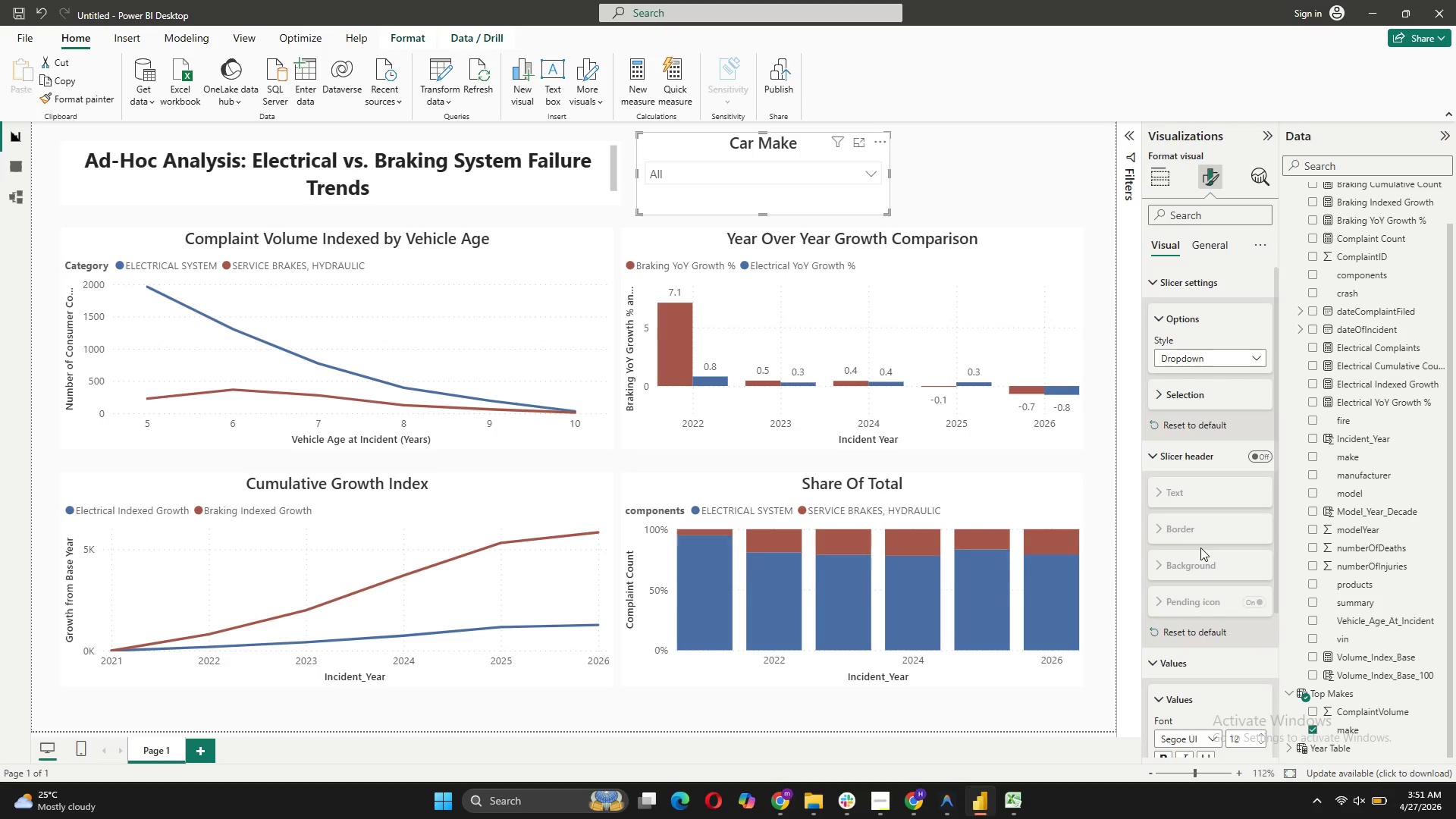 
scroll: coordinate [1200, 547], scroll_direction: down, amount: 4.0
 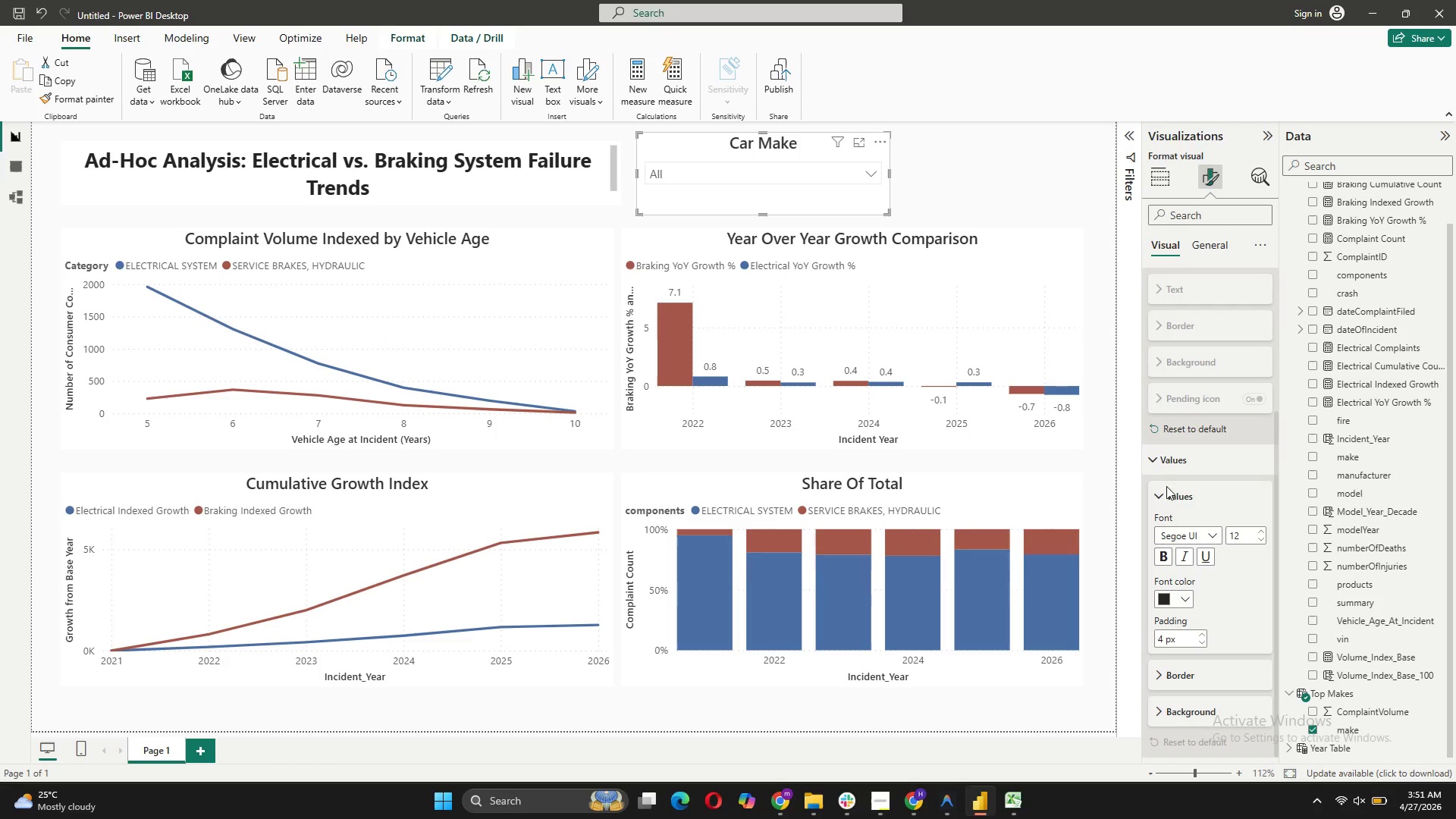 
left_click([1154, 458])
 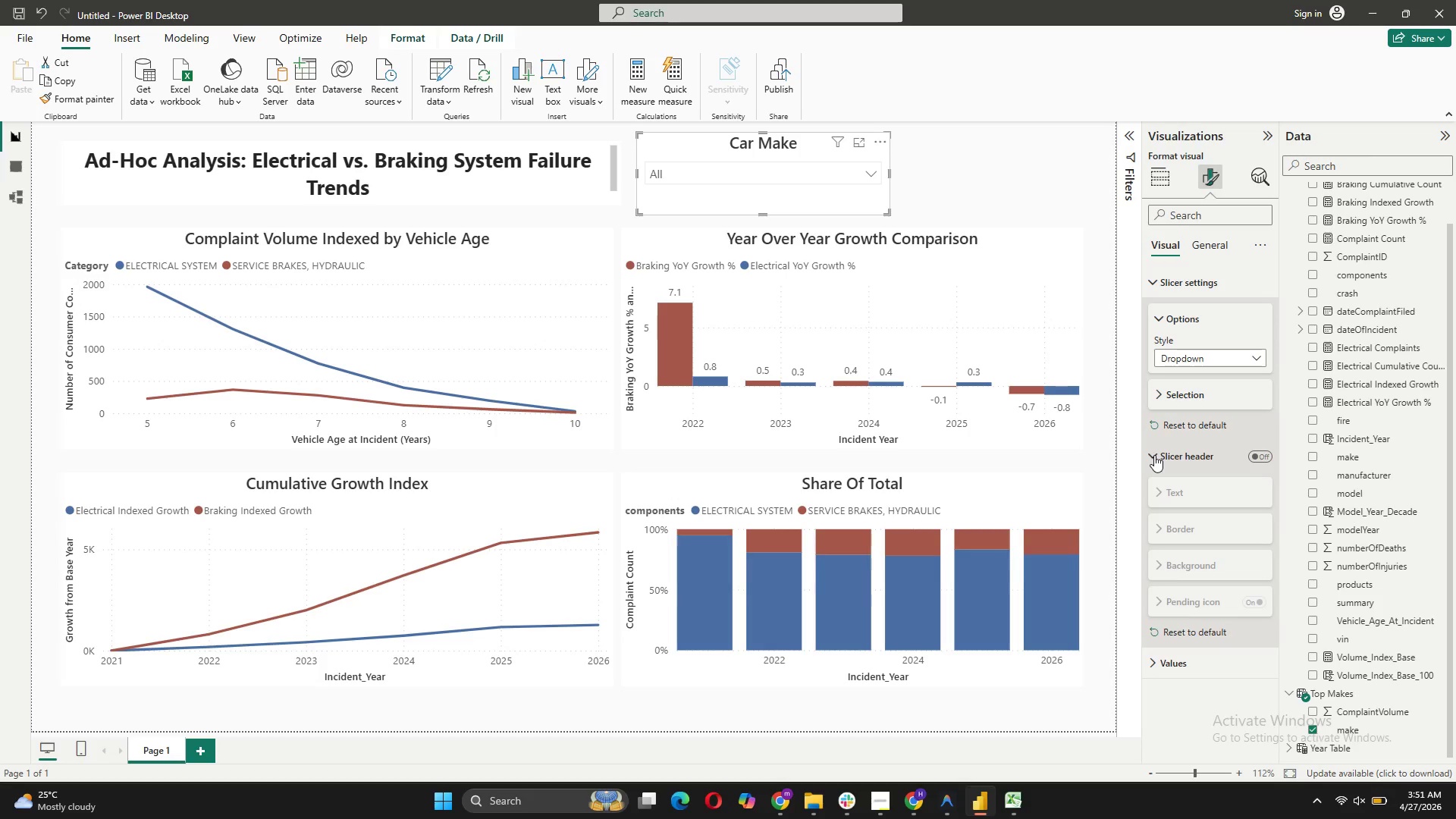 
scroll: coordinate [1225, 341], scroll_direction: up, amount: 3.0
 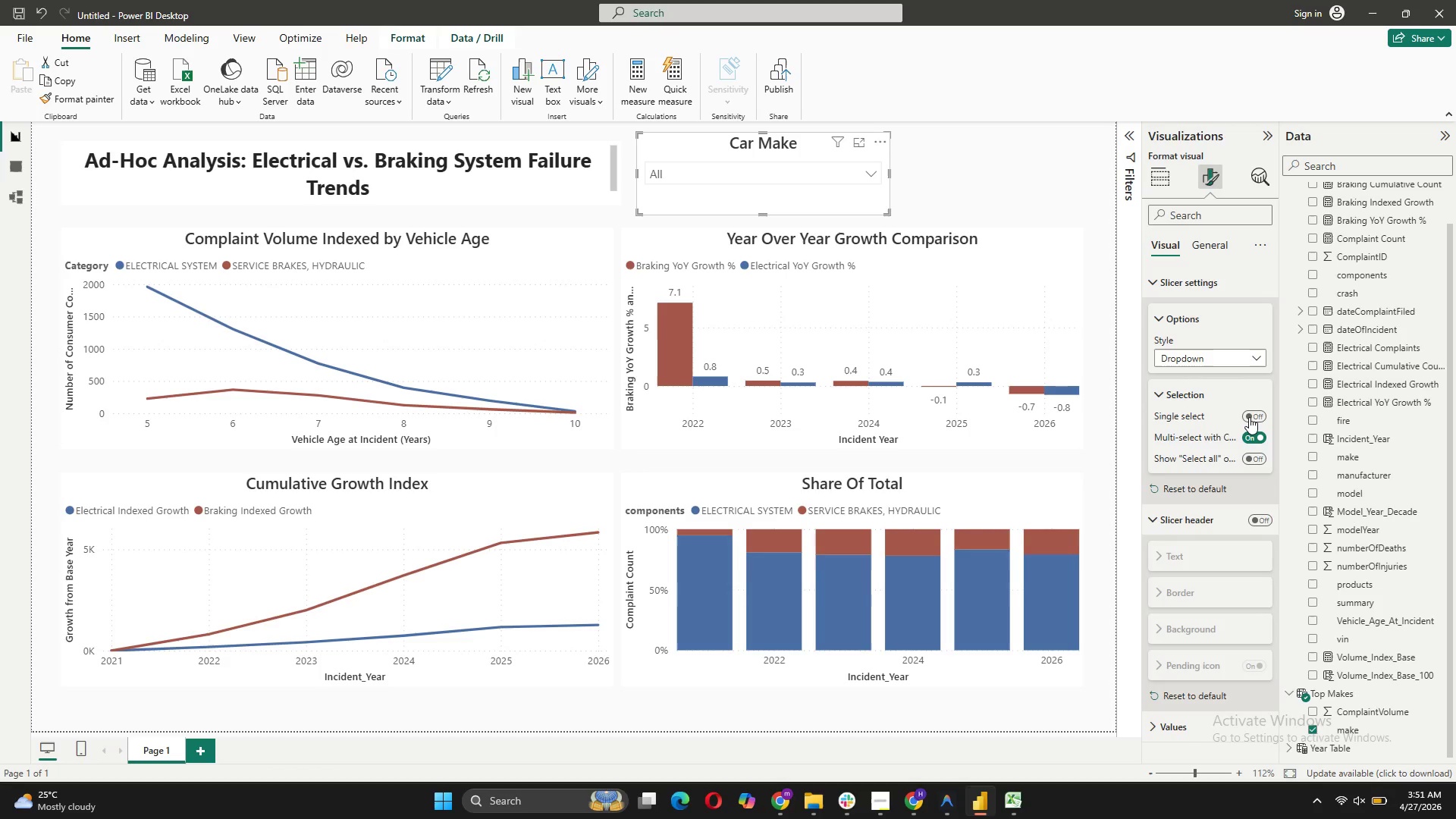 
wait(6.98)
 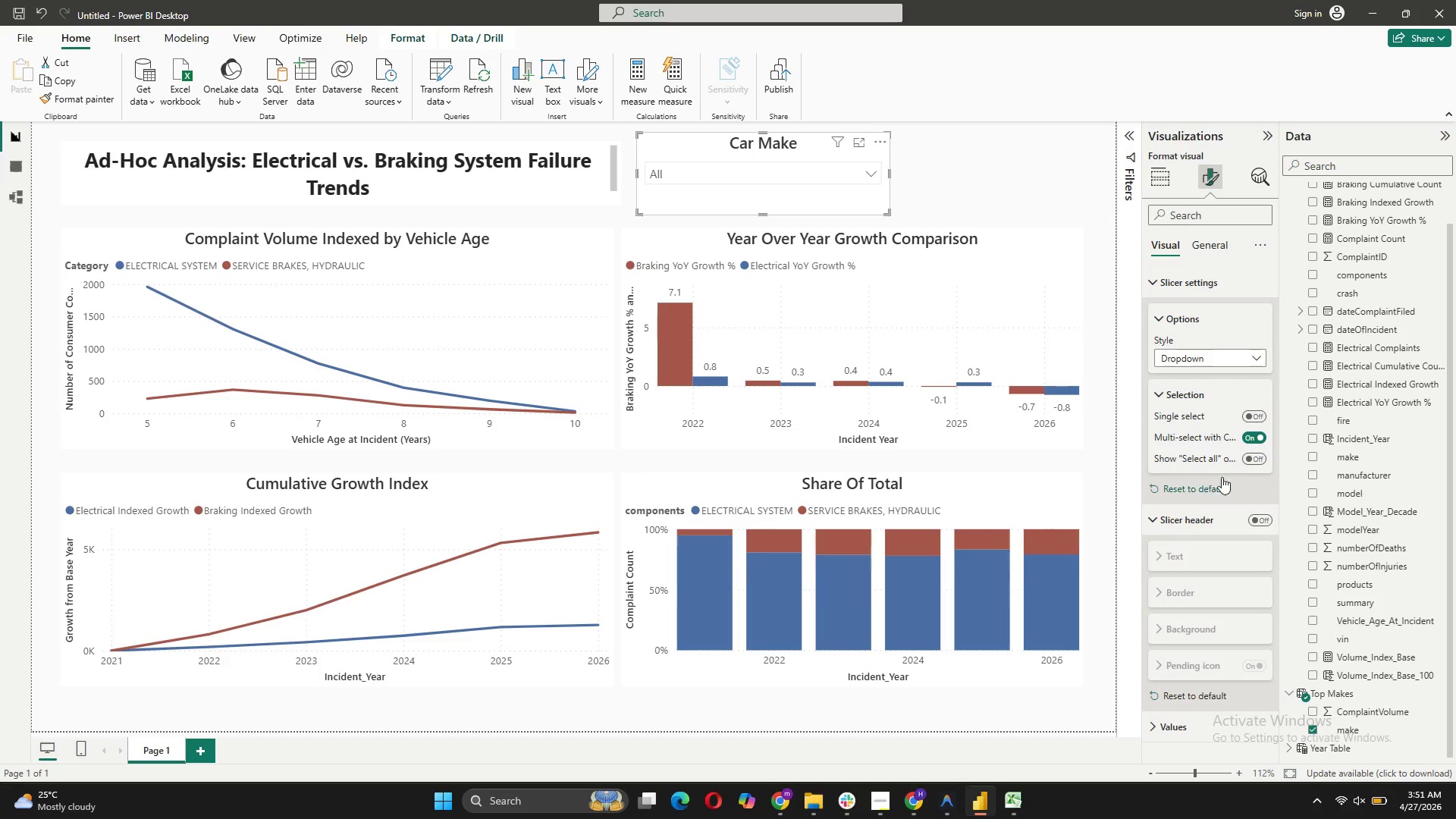 
left_click([1255, 414])
 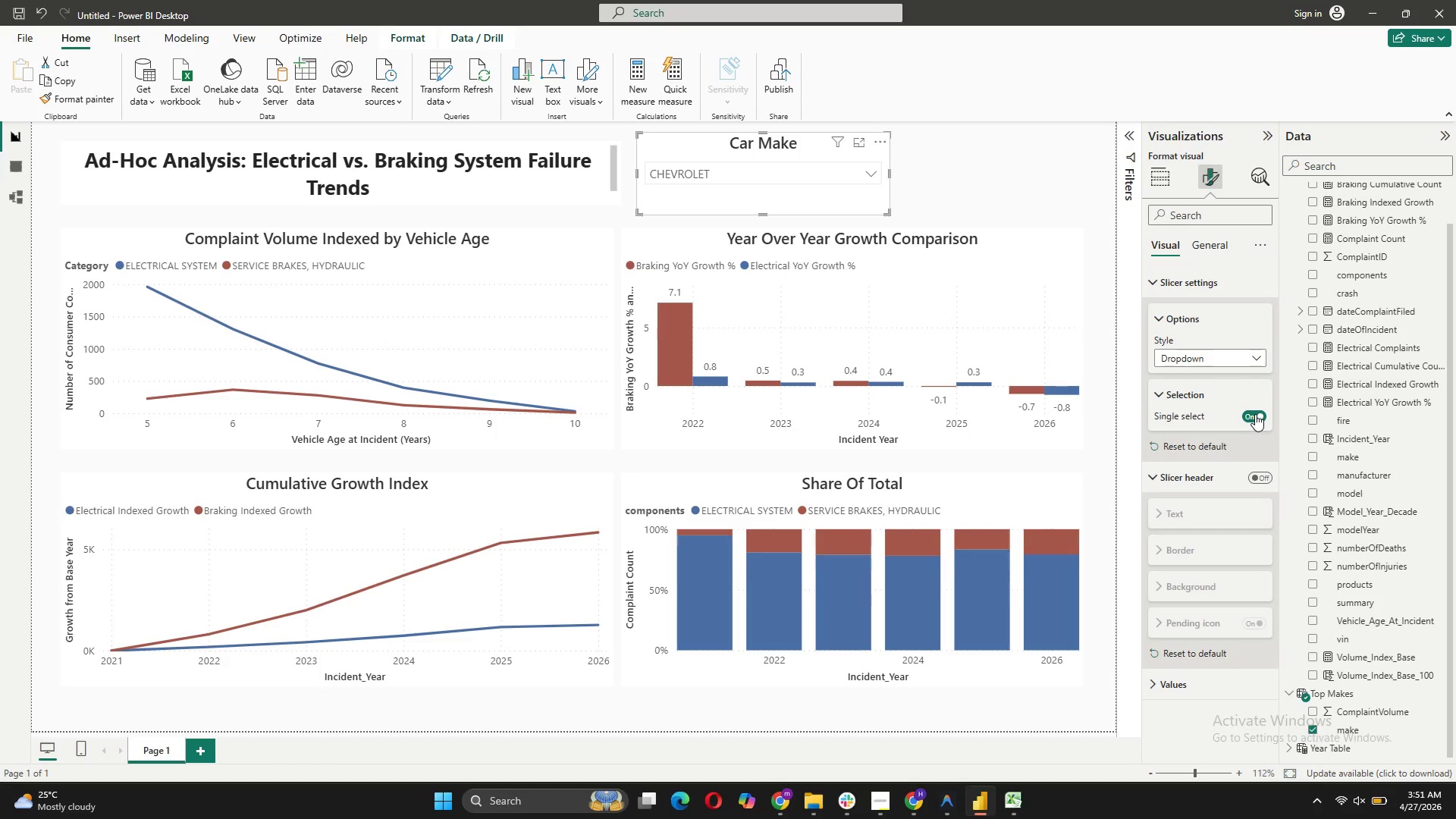 
left_click([1255, 414])
 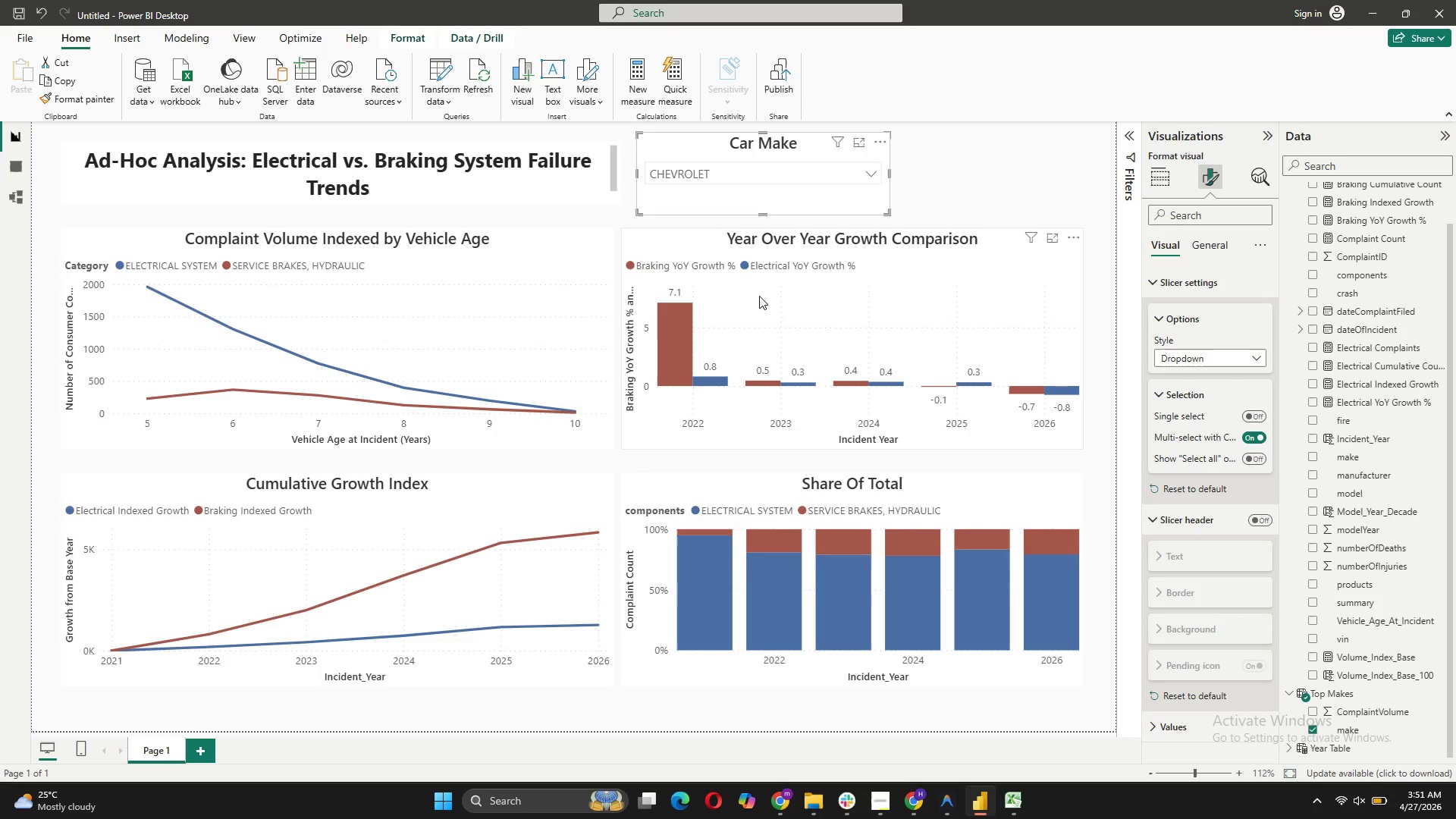 
left_click([812, 175])
 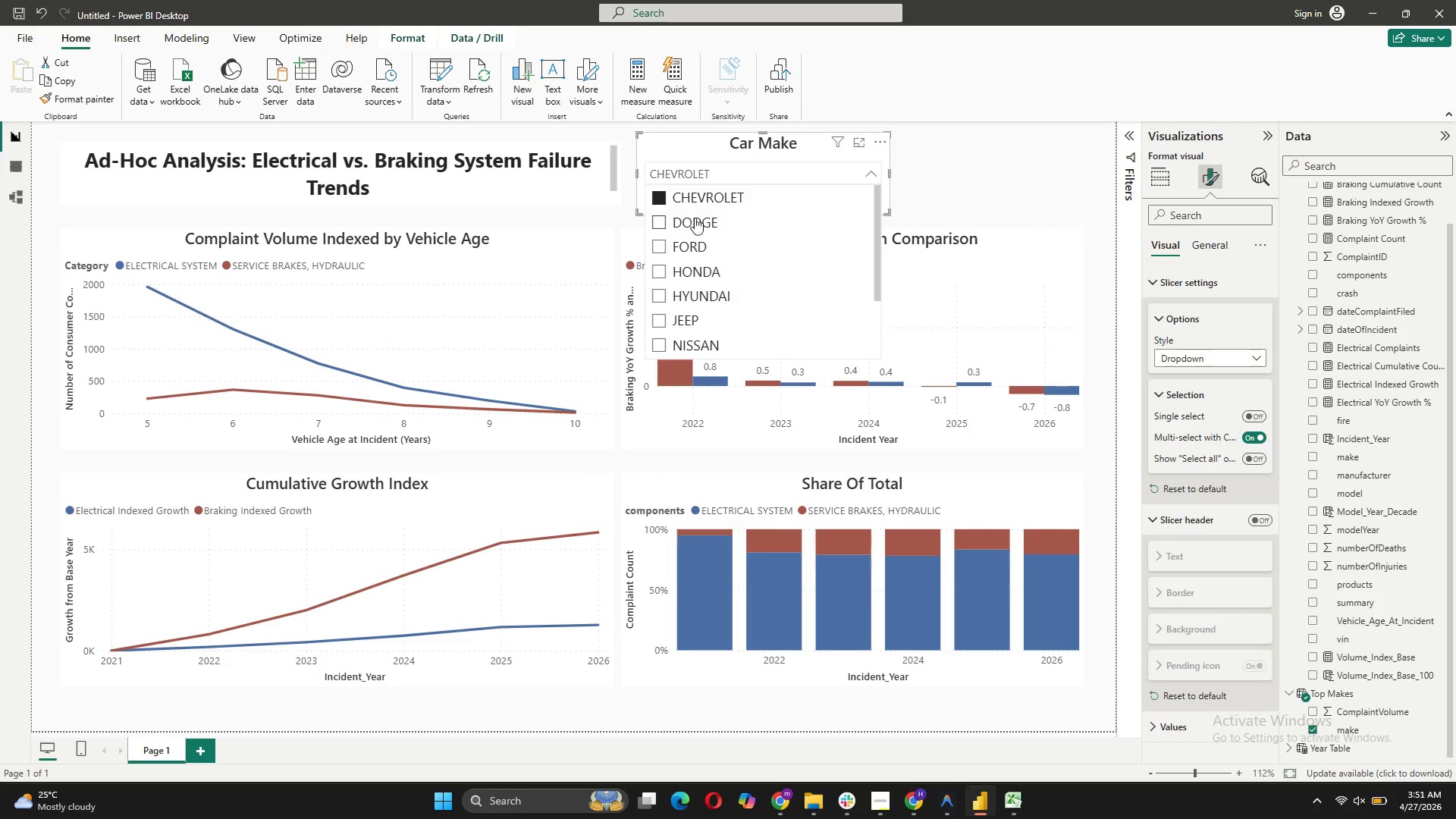 
left_click([661, 194])
 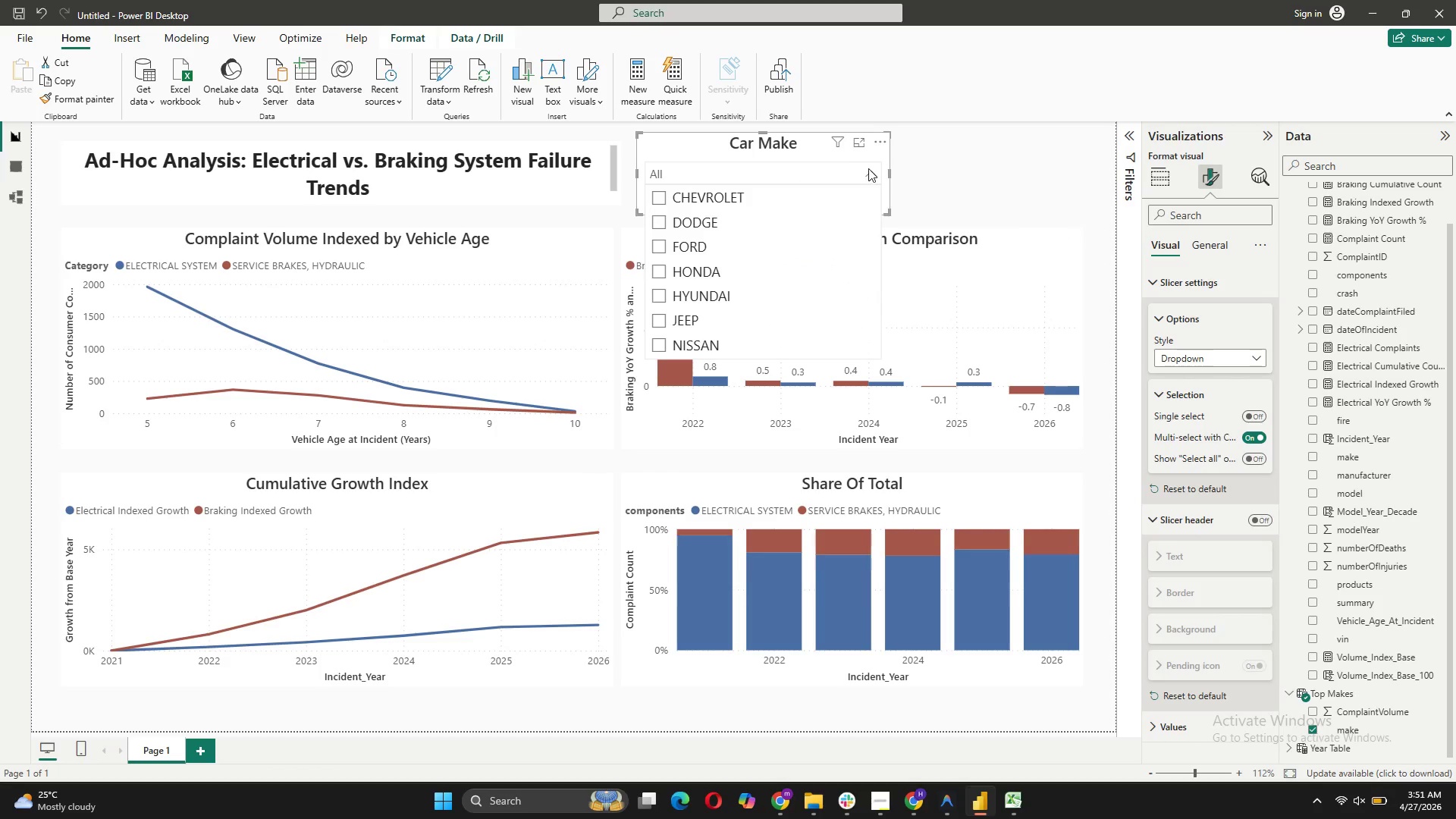 
left_click([869, 168])
 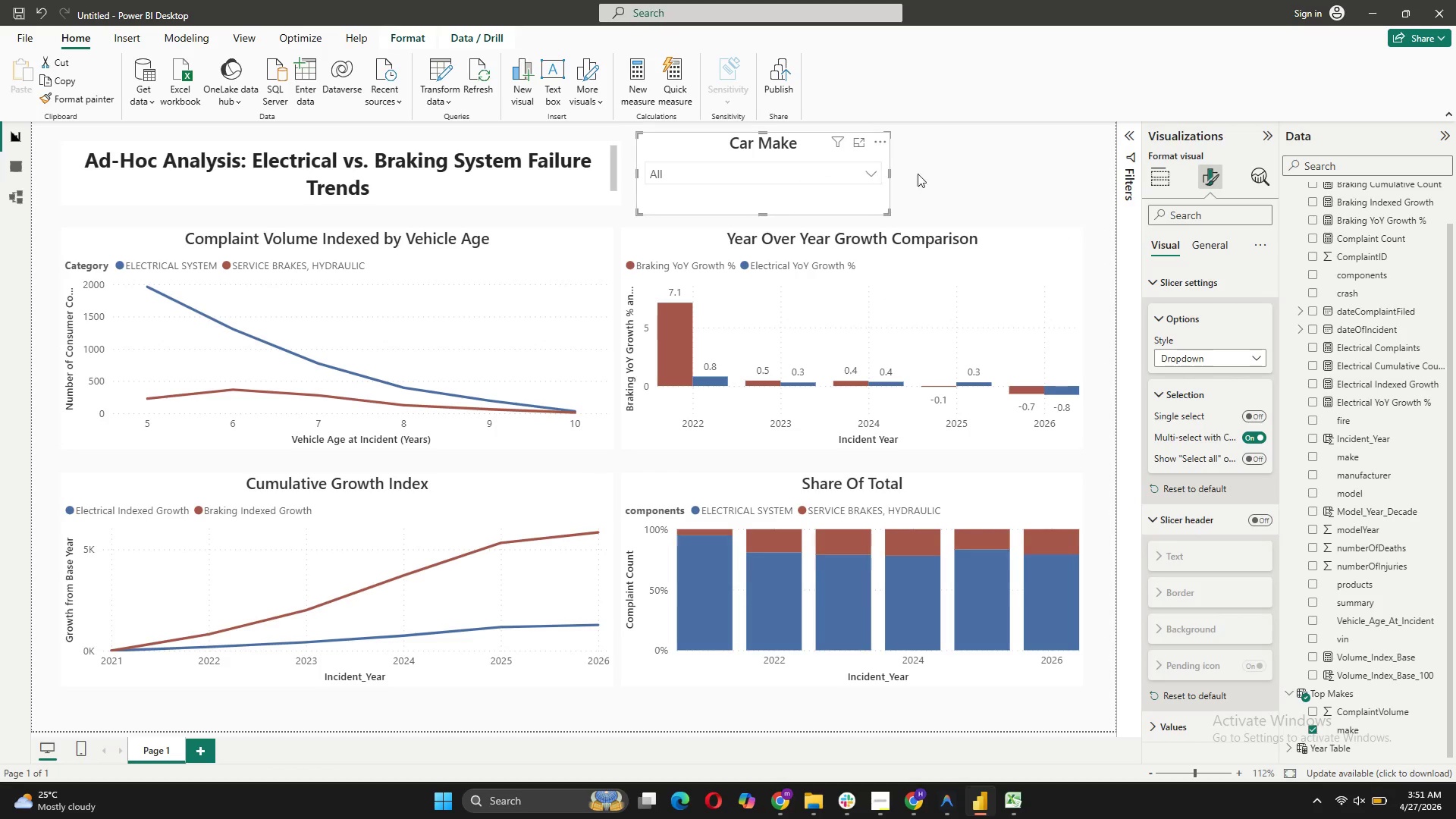 
left_click([934, 172])
 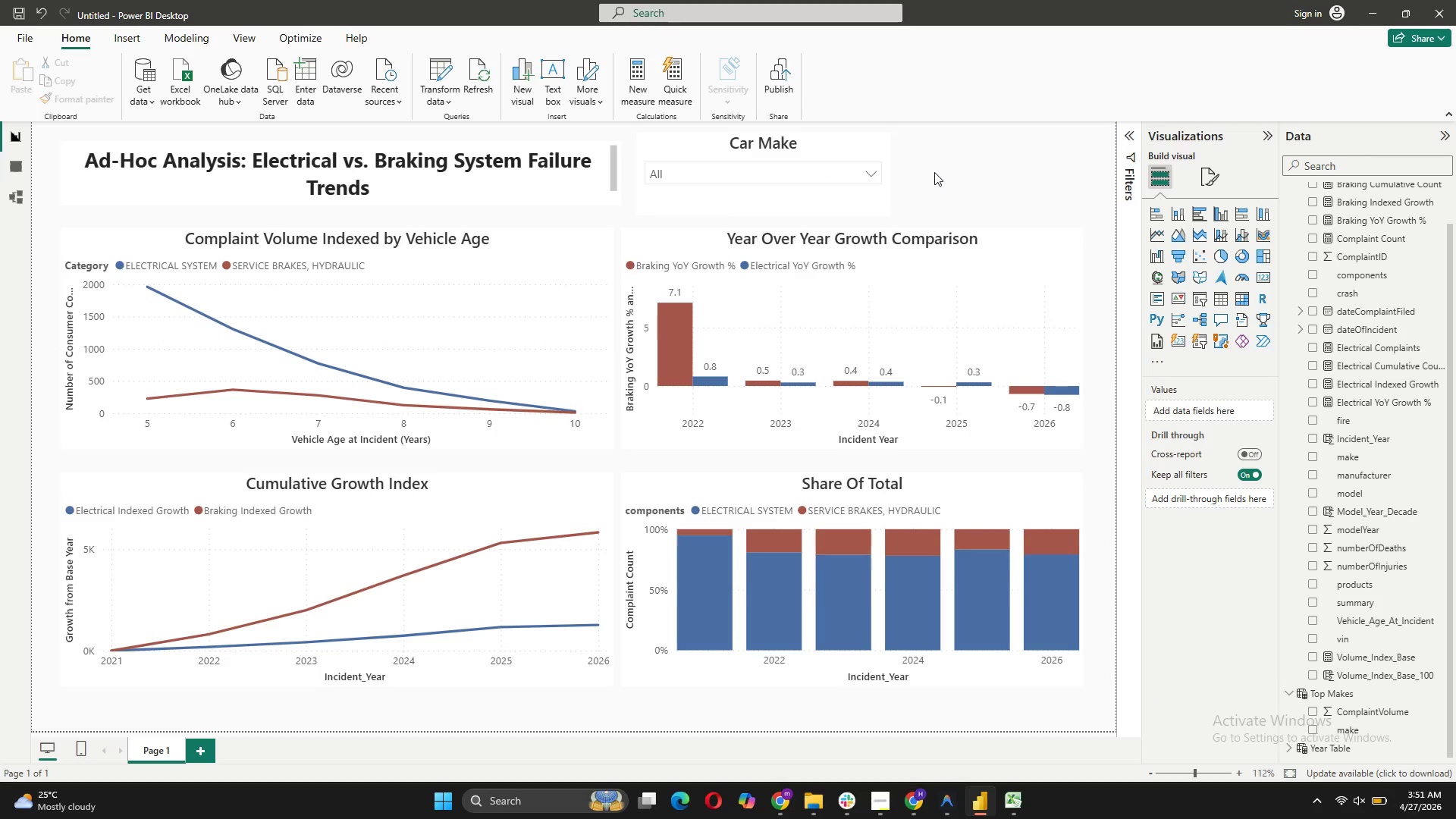 
wait(5.28)
 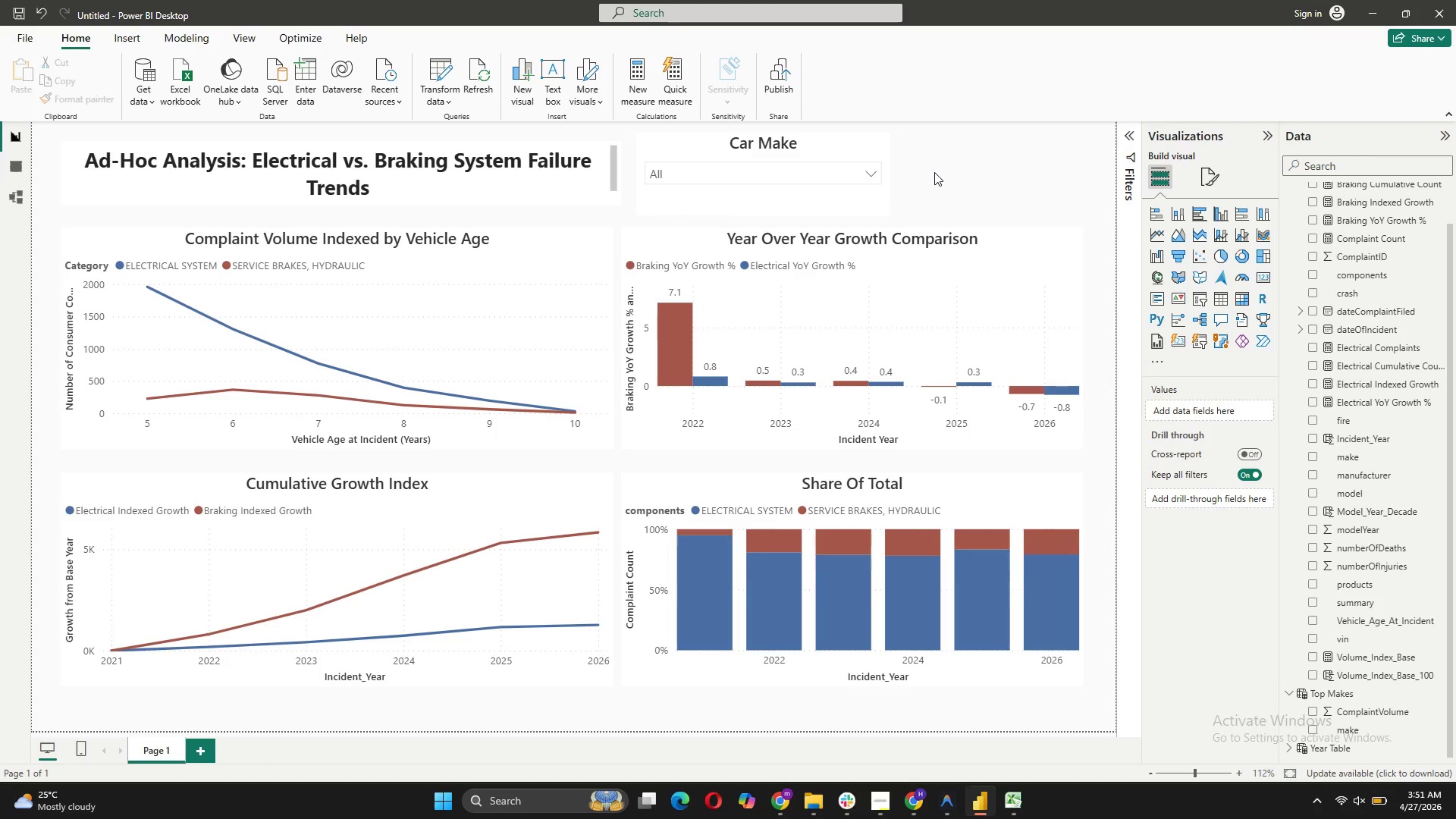 
left_click([864, 155])
 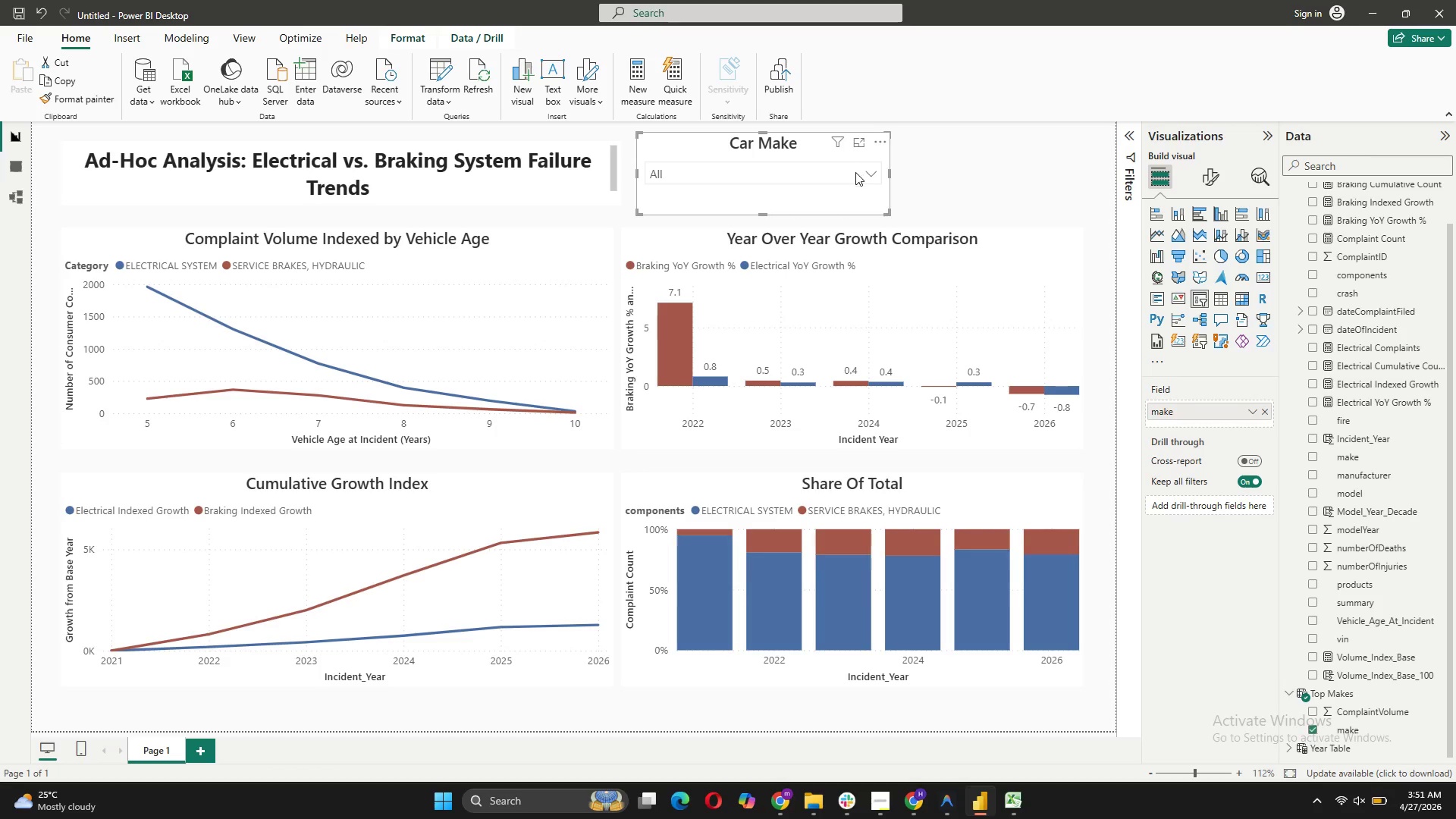 
left_click([855, 172])
 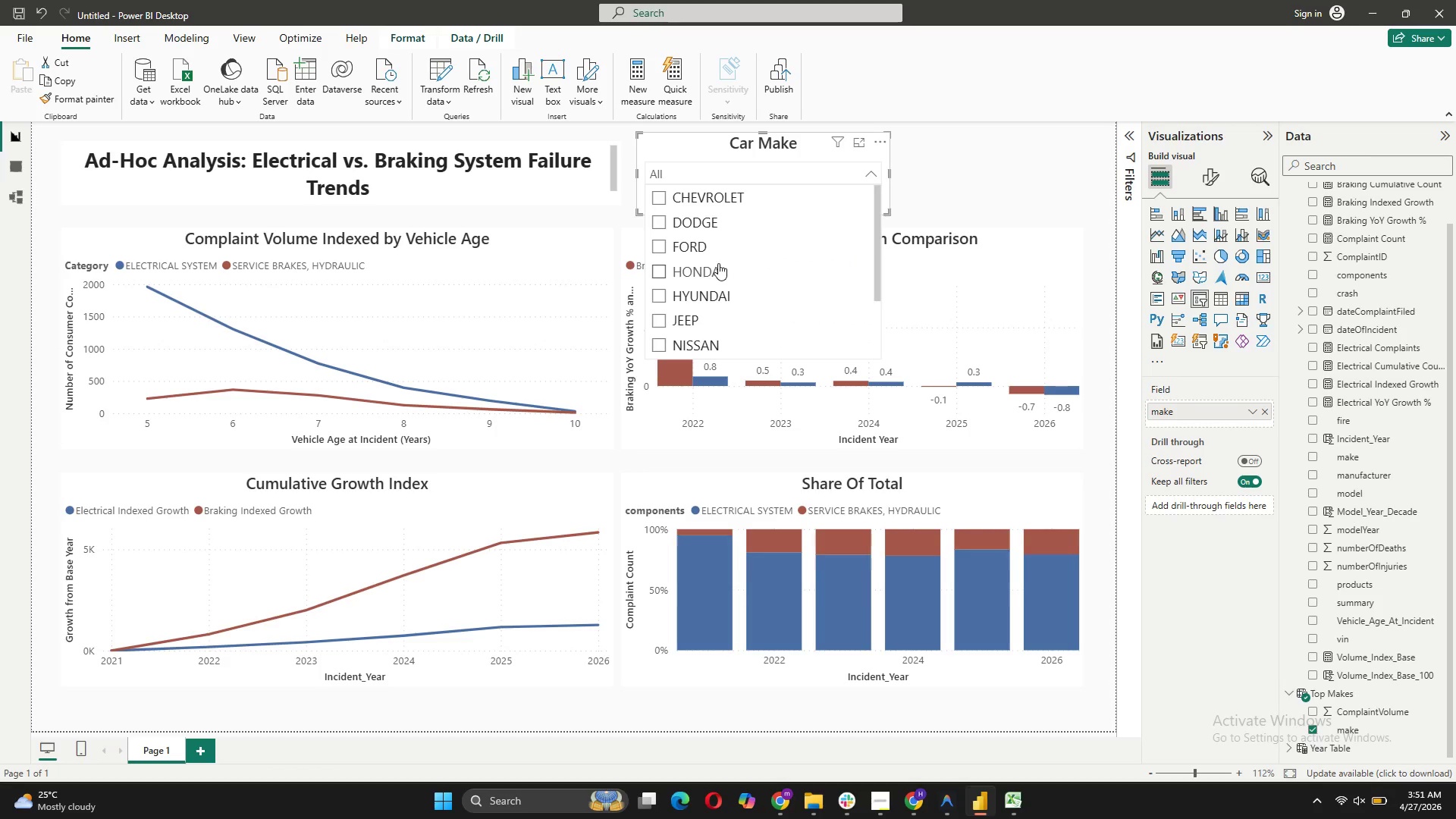 
left_click([708, 249])
 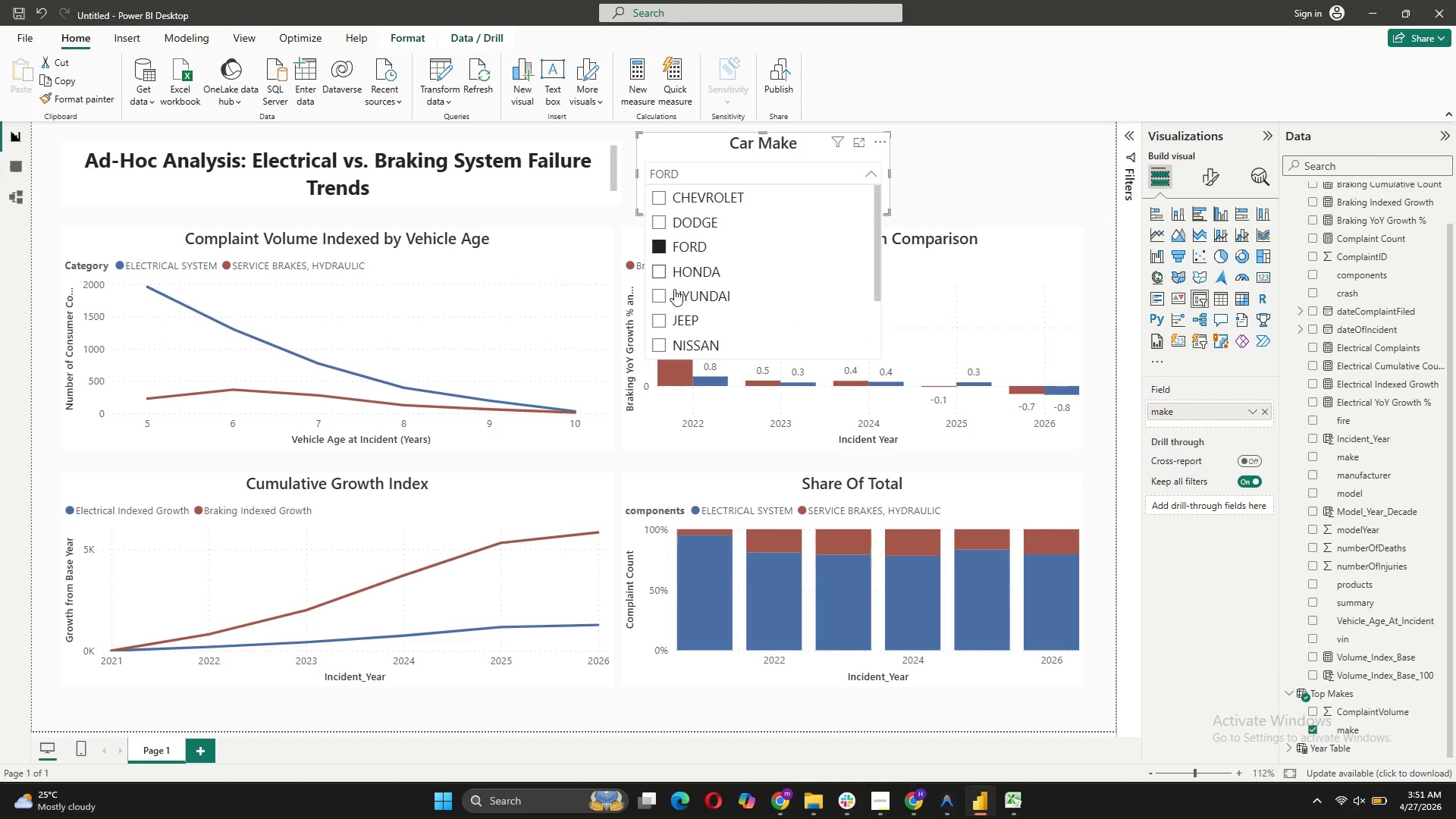 
left_click([662, 300])
 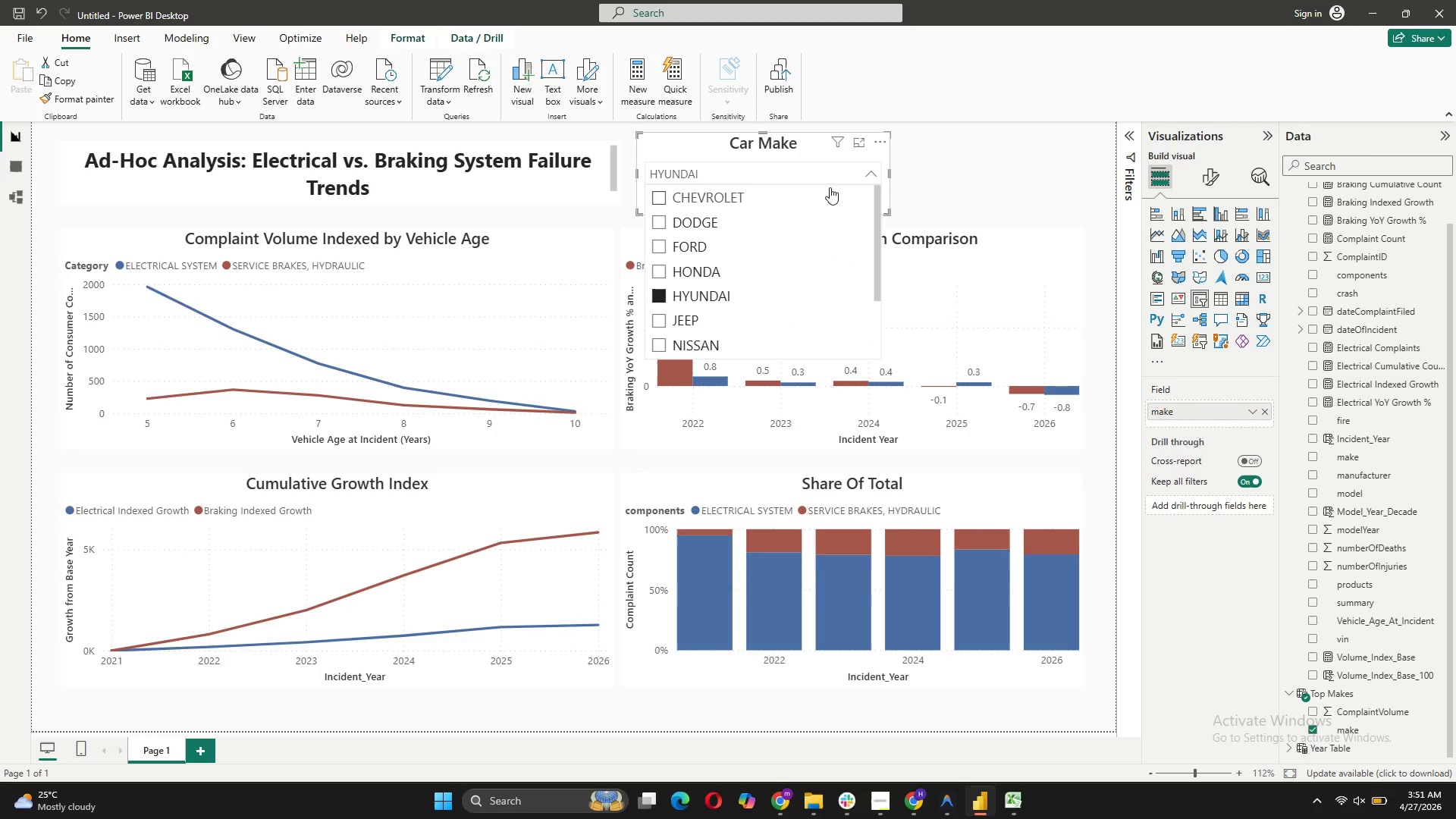 
left_click([874, 174])
 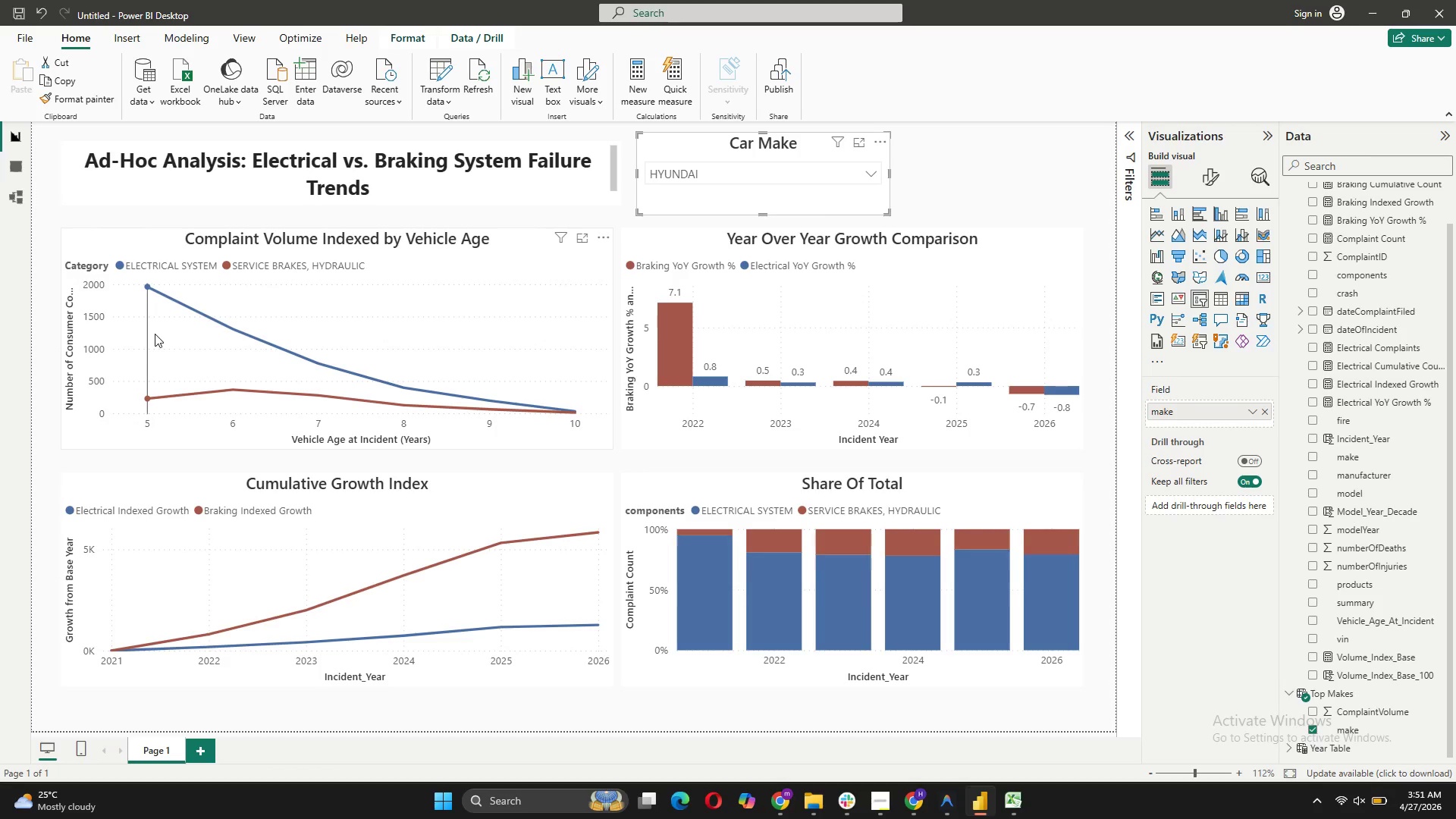 
left_click([196, 309])
 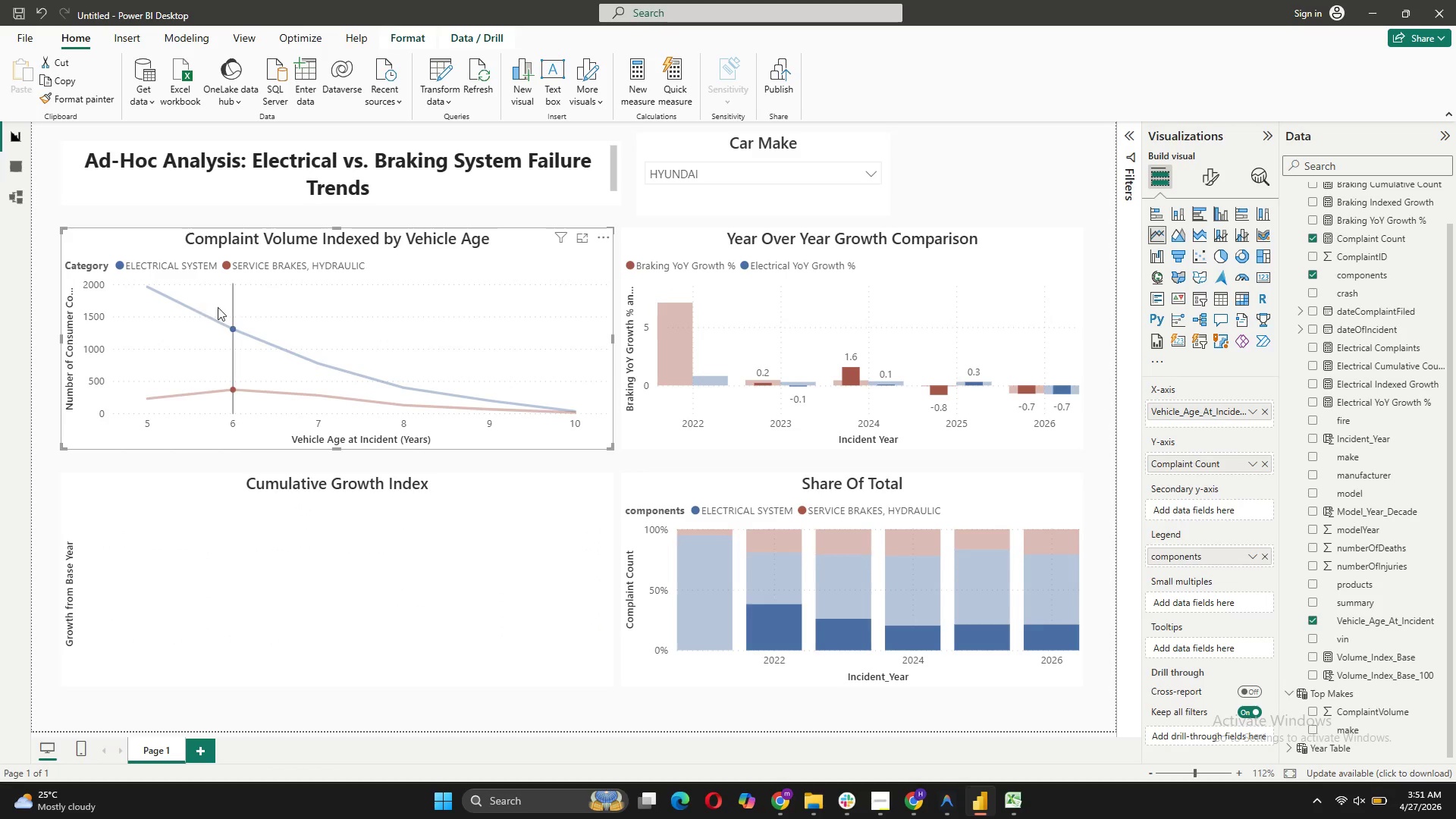 
left_click([228, 308])
 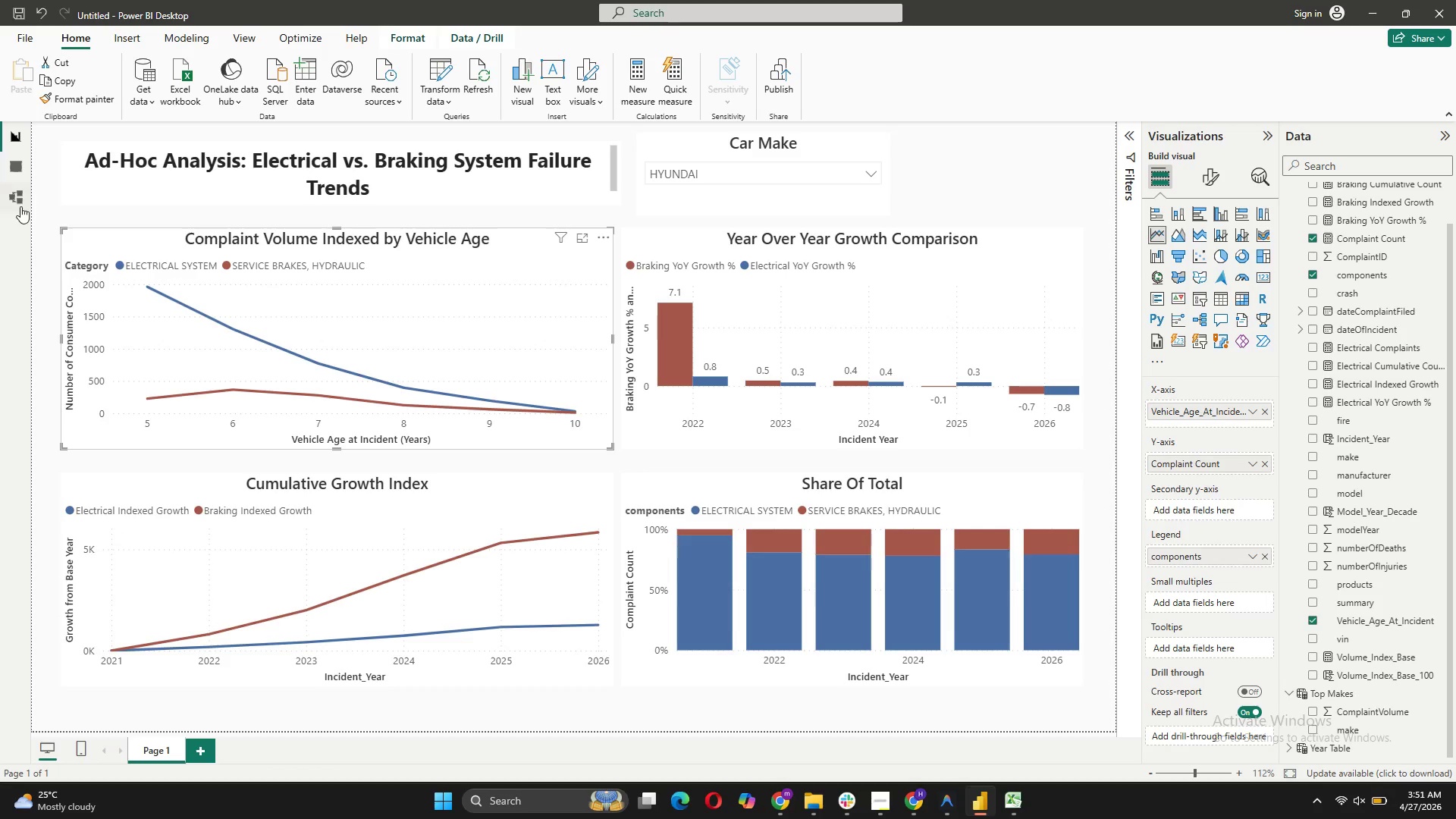 
left_click([20, 204])
 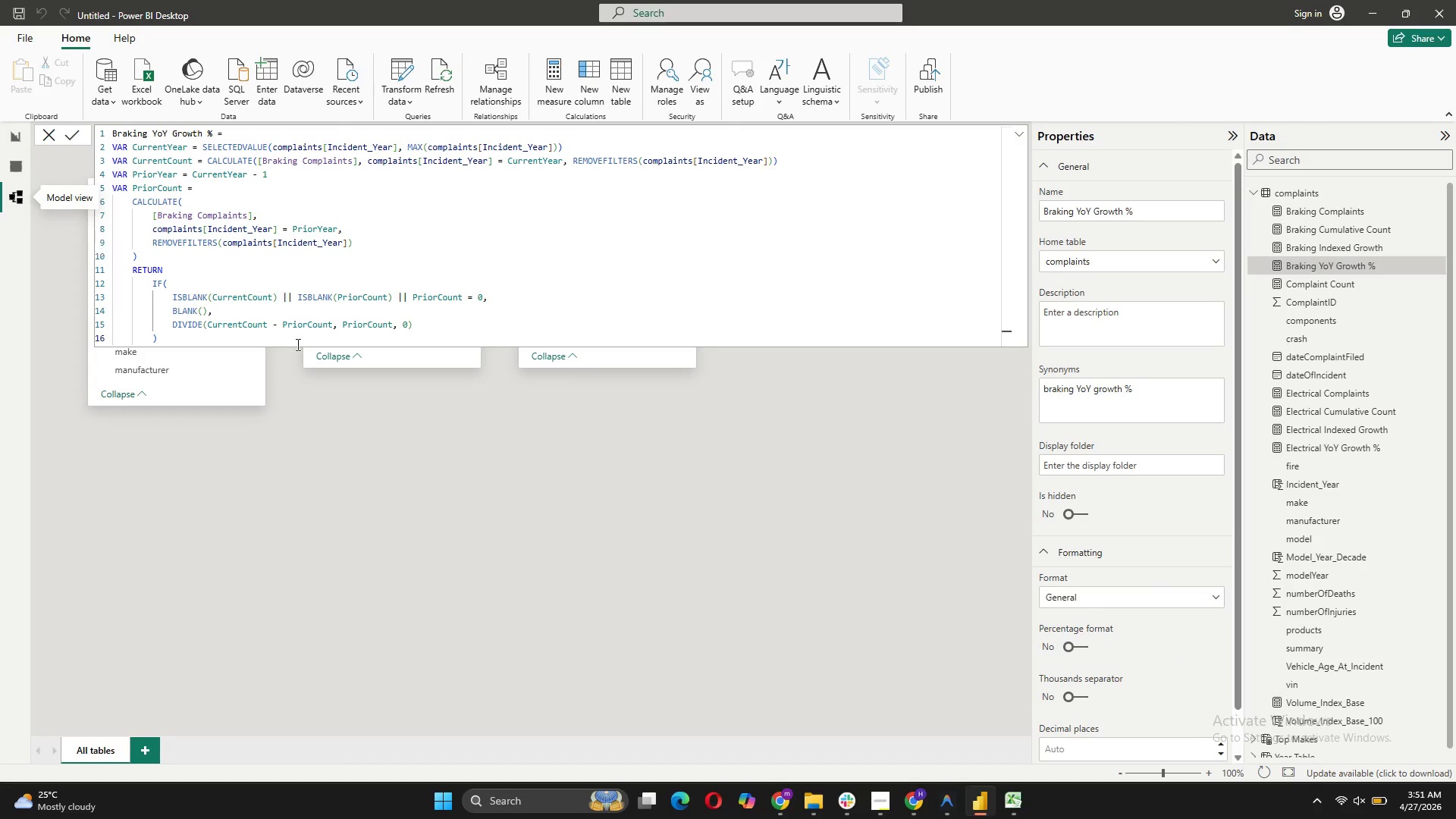 
left_click([471, 484])
 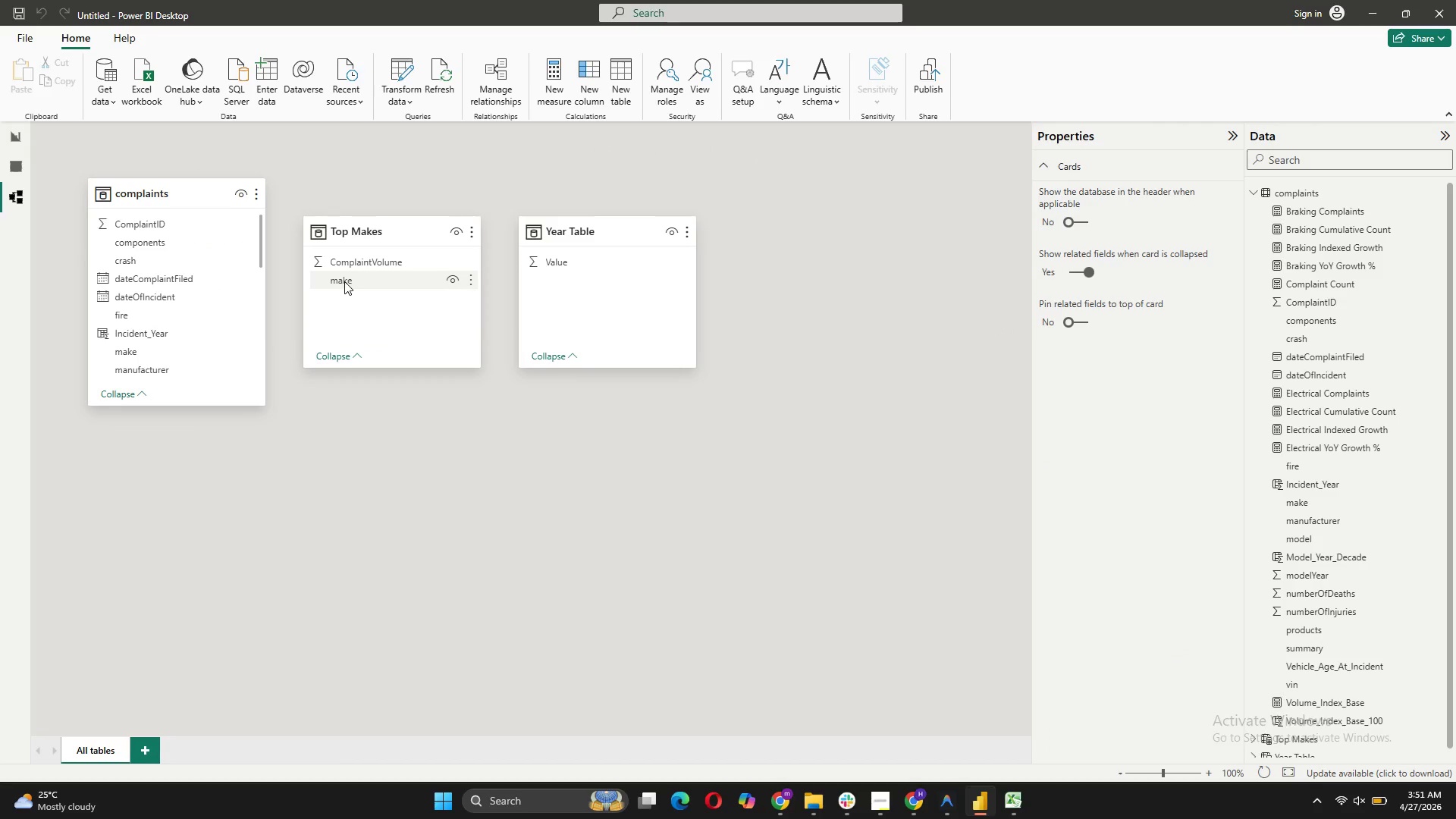 
wait(7.53)
 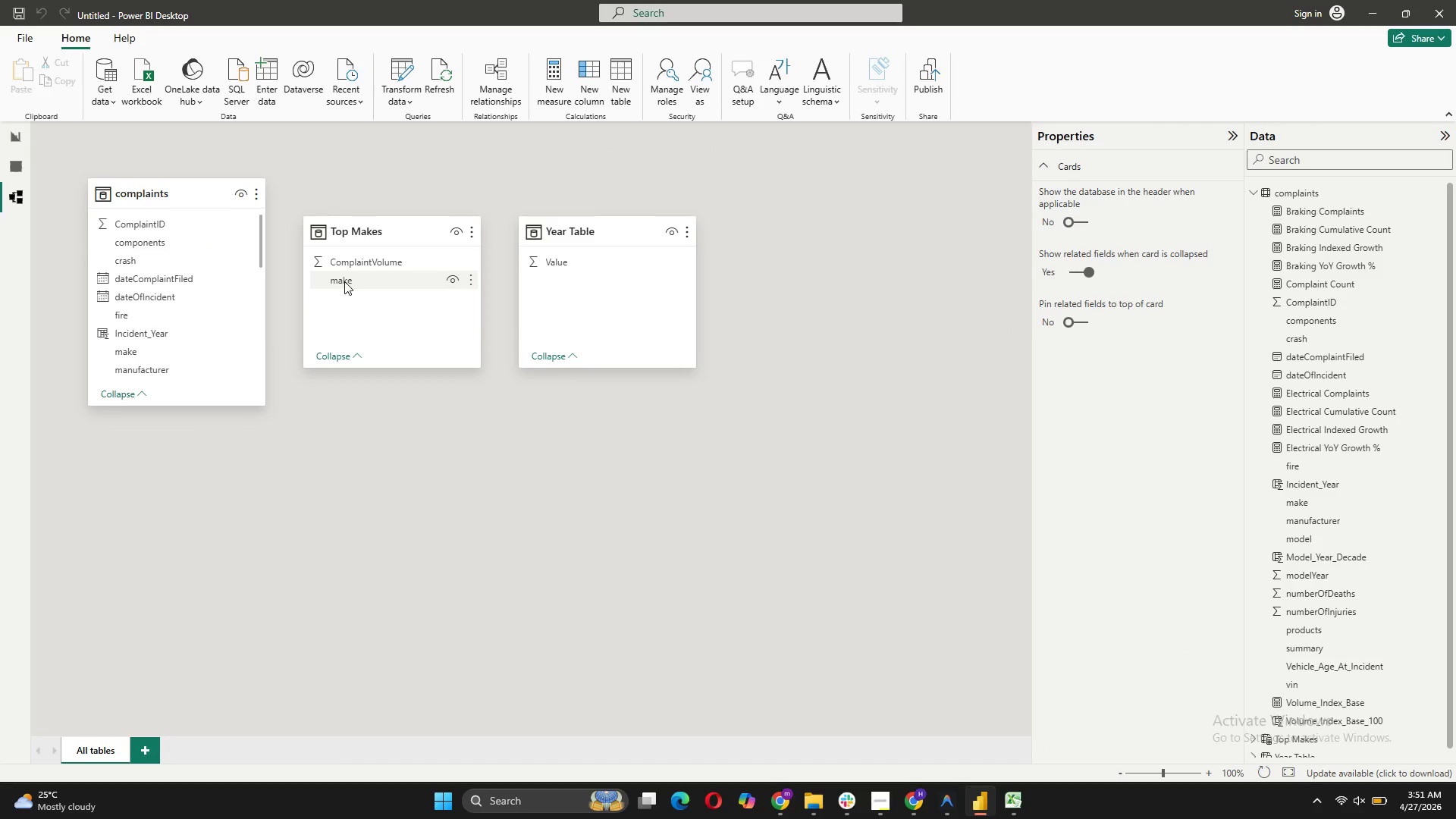 
left_click([11, 143])
 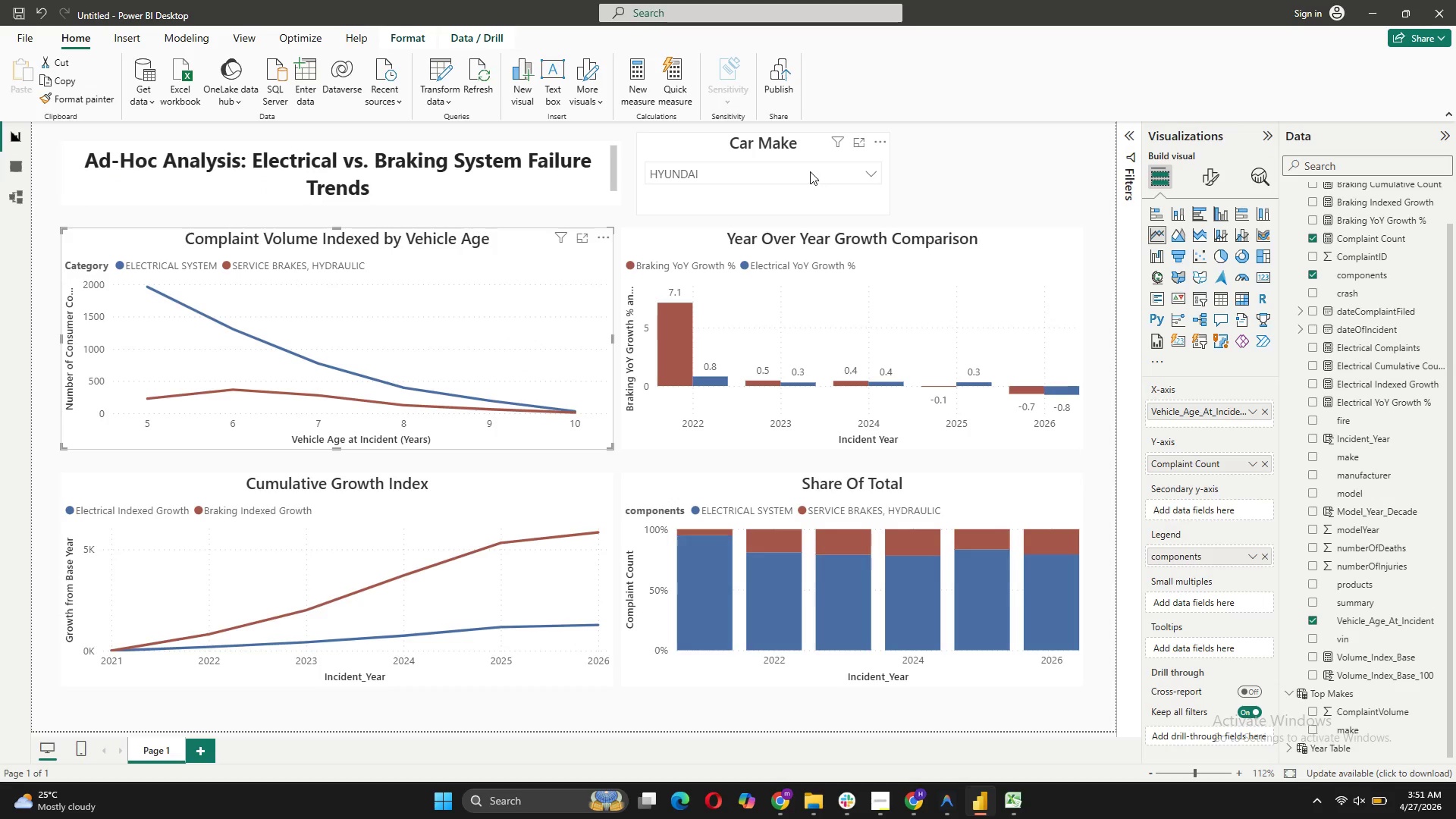 
left_click([745, 177])
 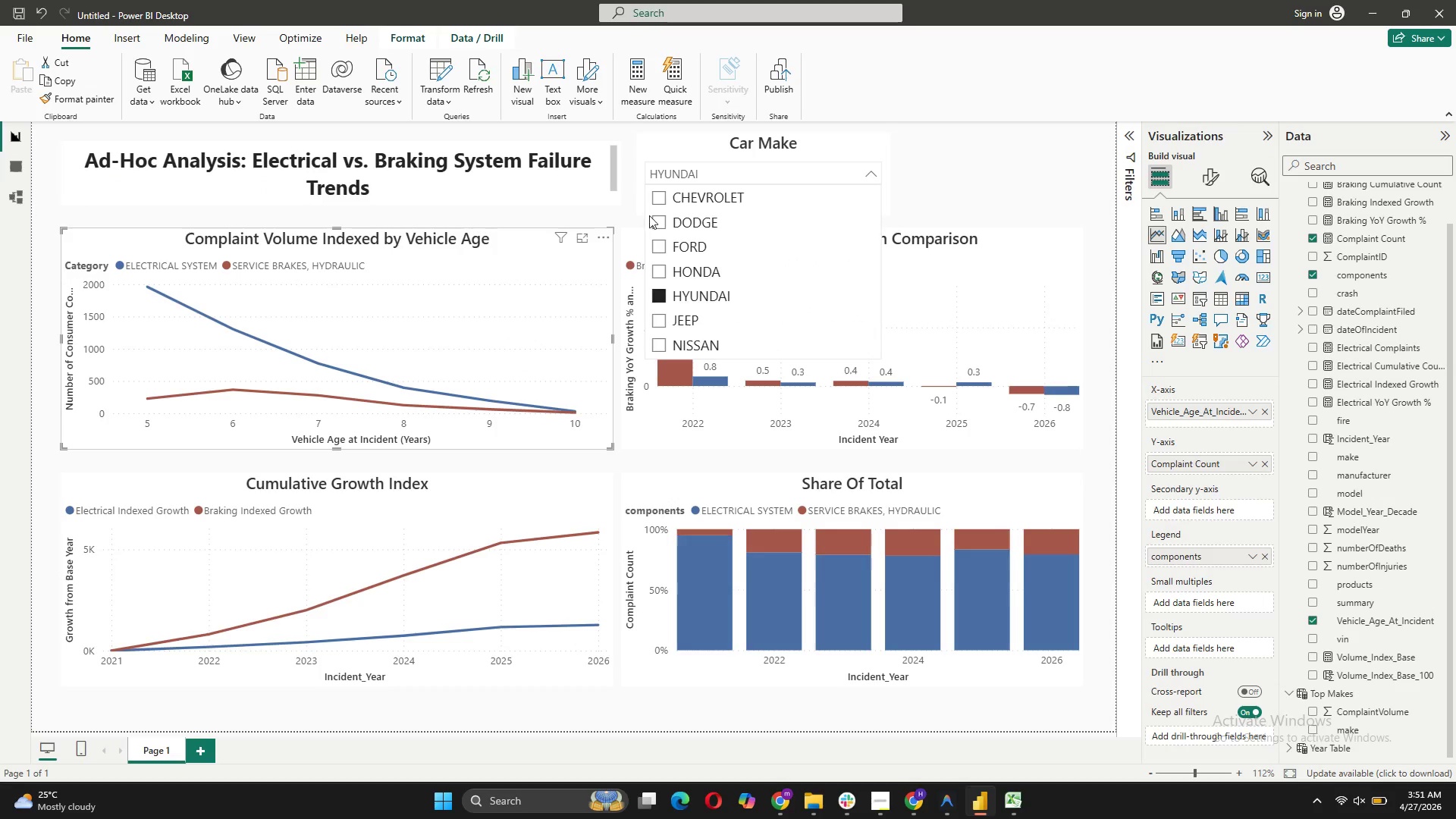 
left_click([663, 221])
 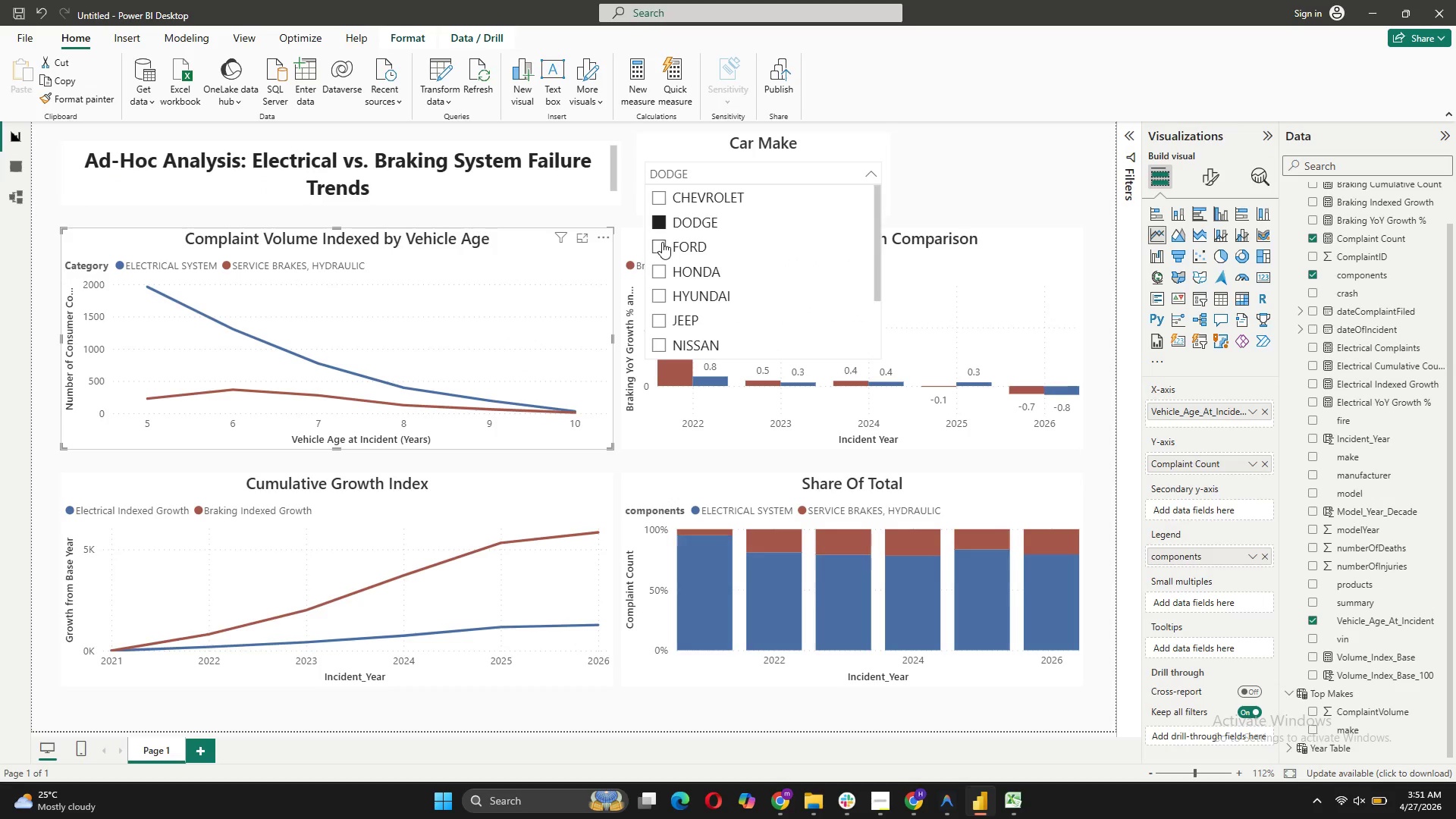 
left_click([661, 245])
 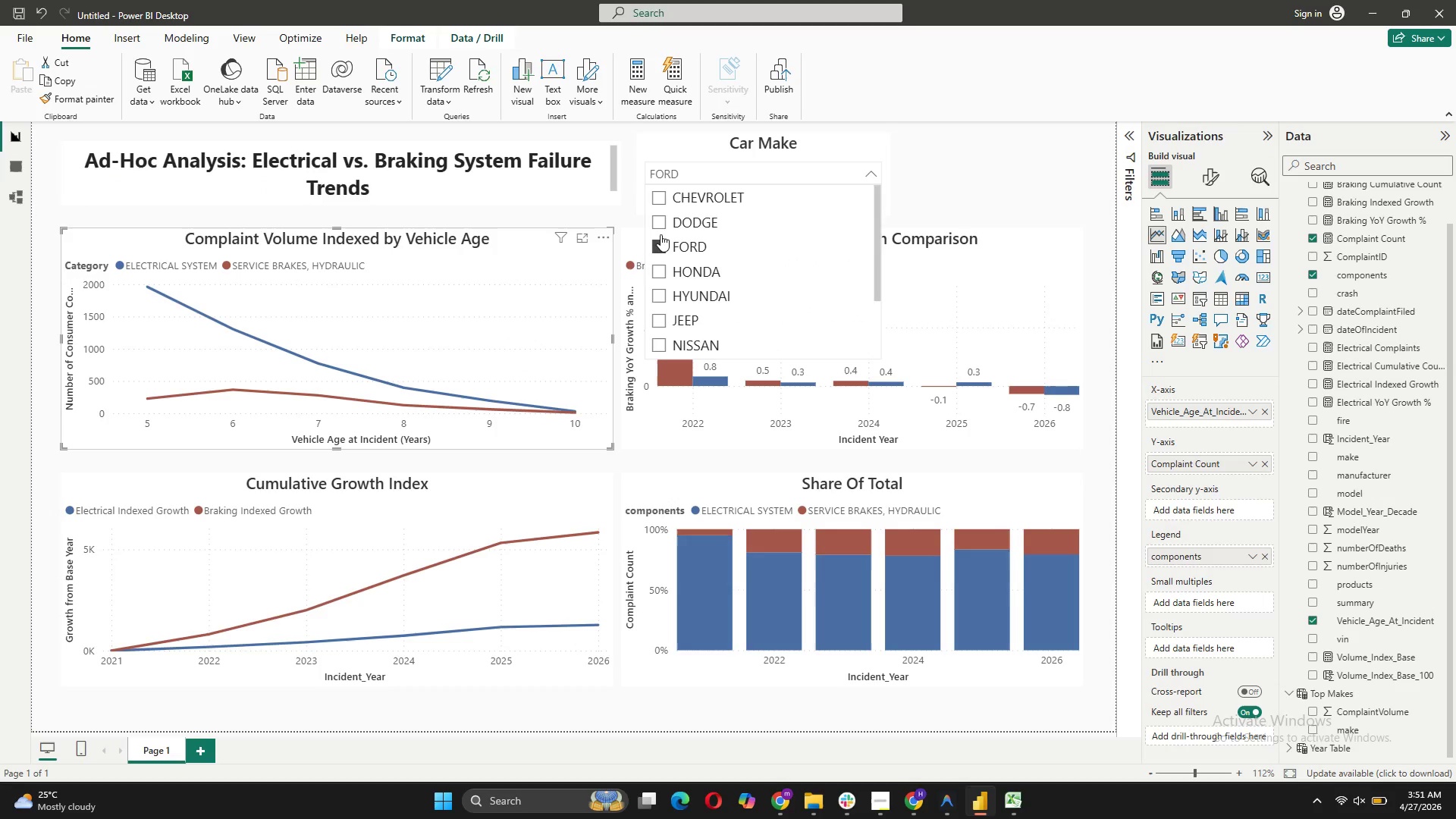 
left_click([661, 220])
 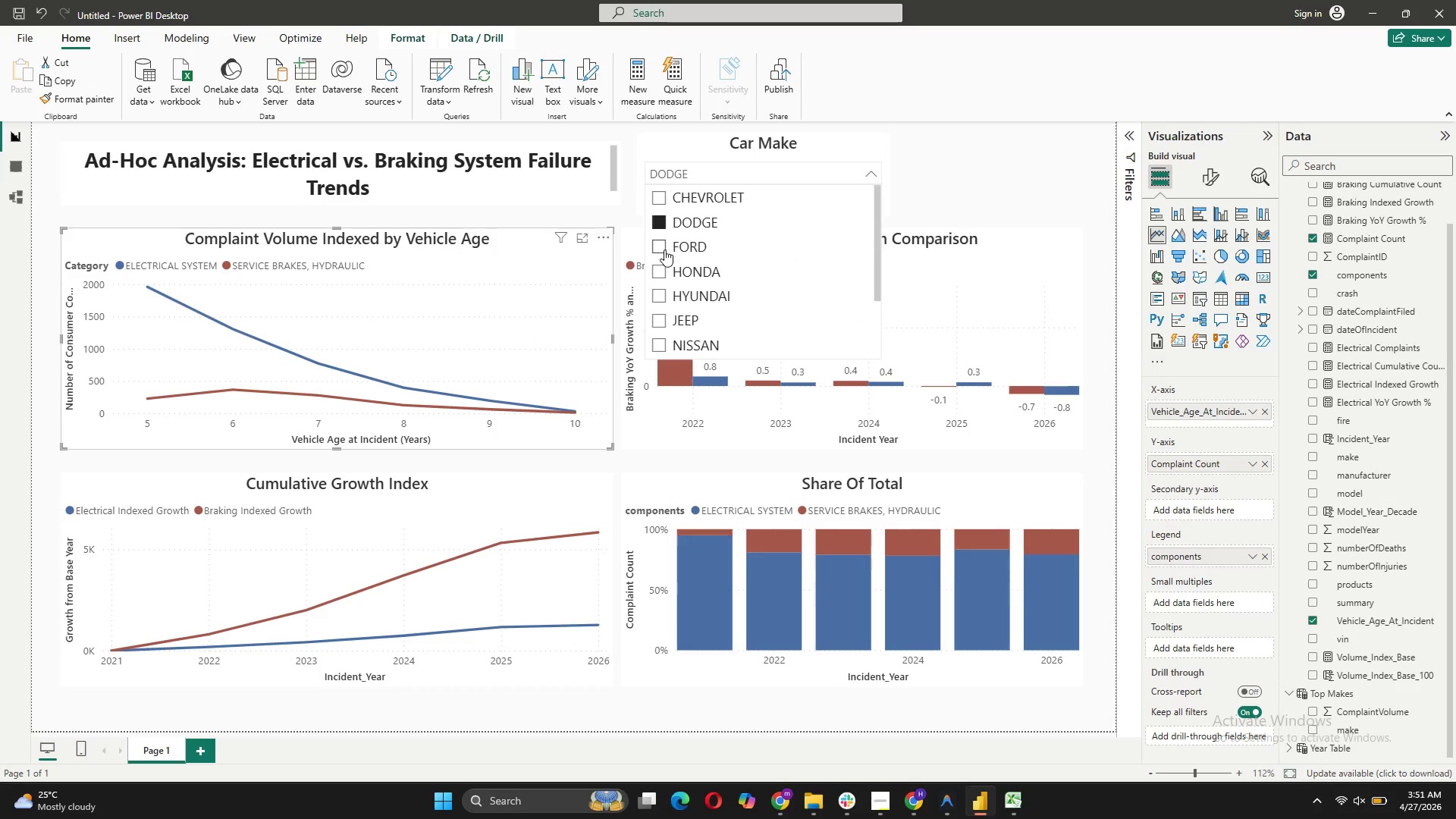 
left_click([664, 300])
 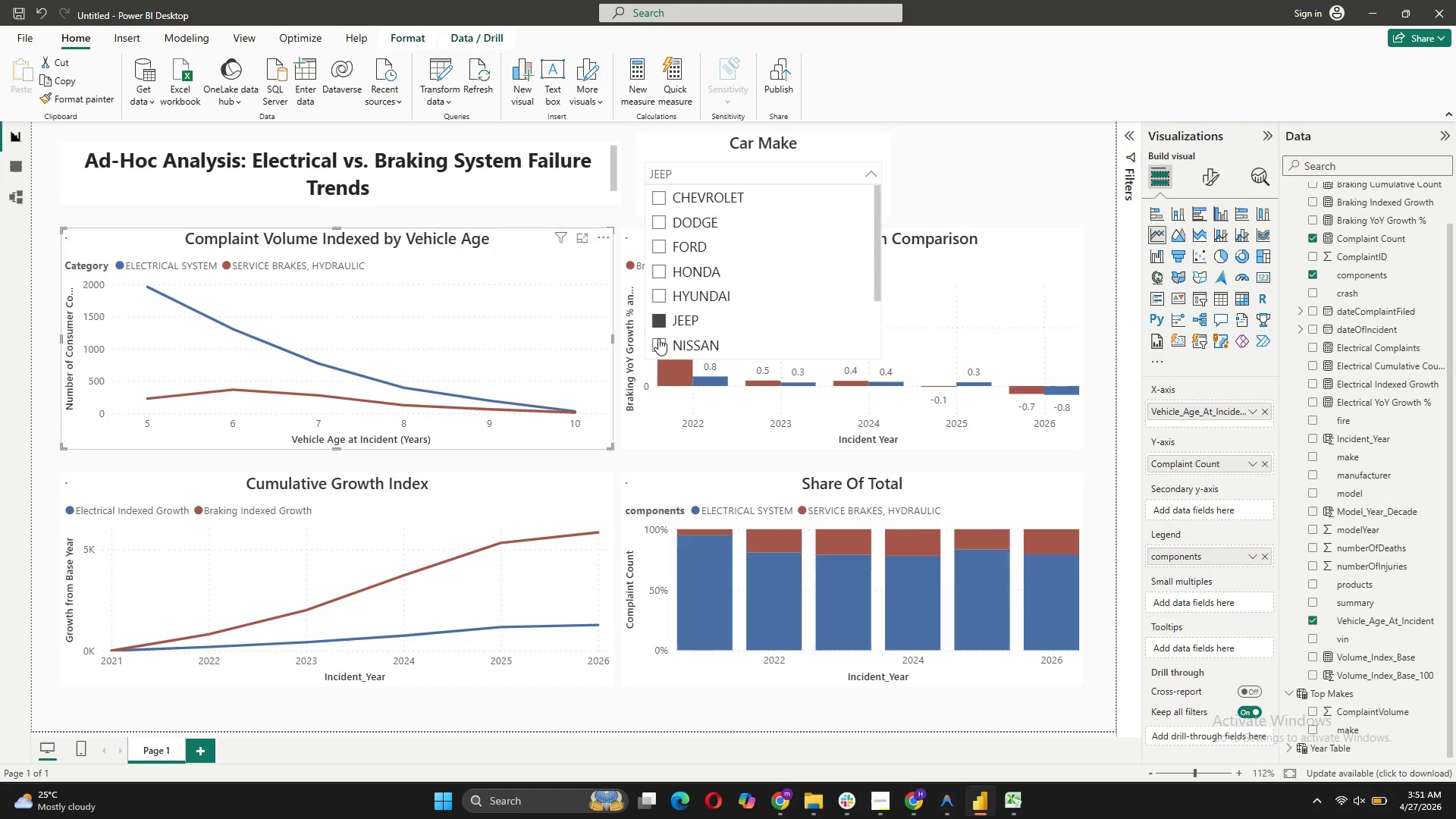 
double_click([657, 342])
 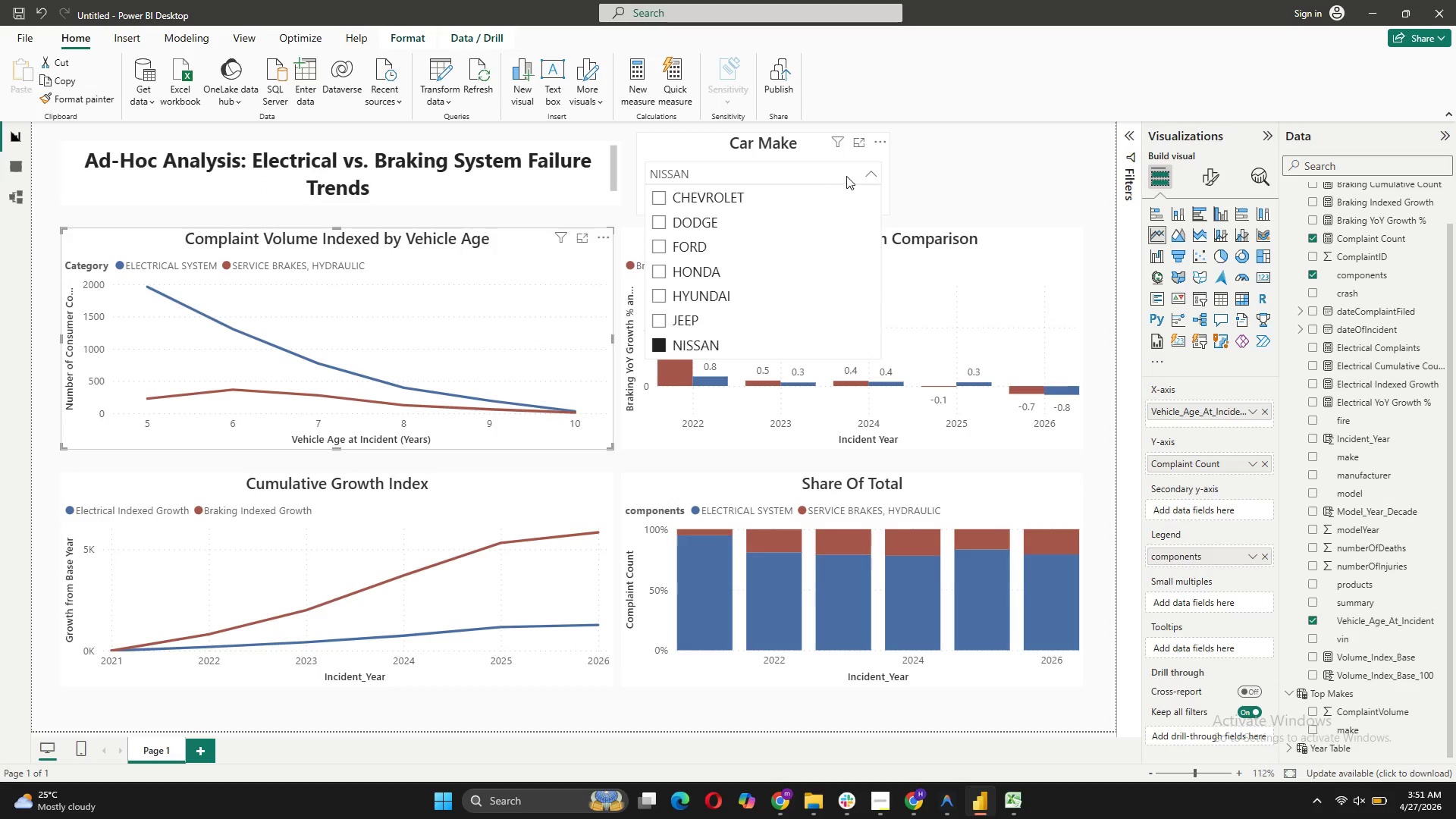 
left_click([870, 174])
 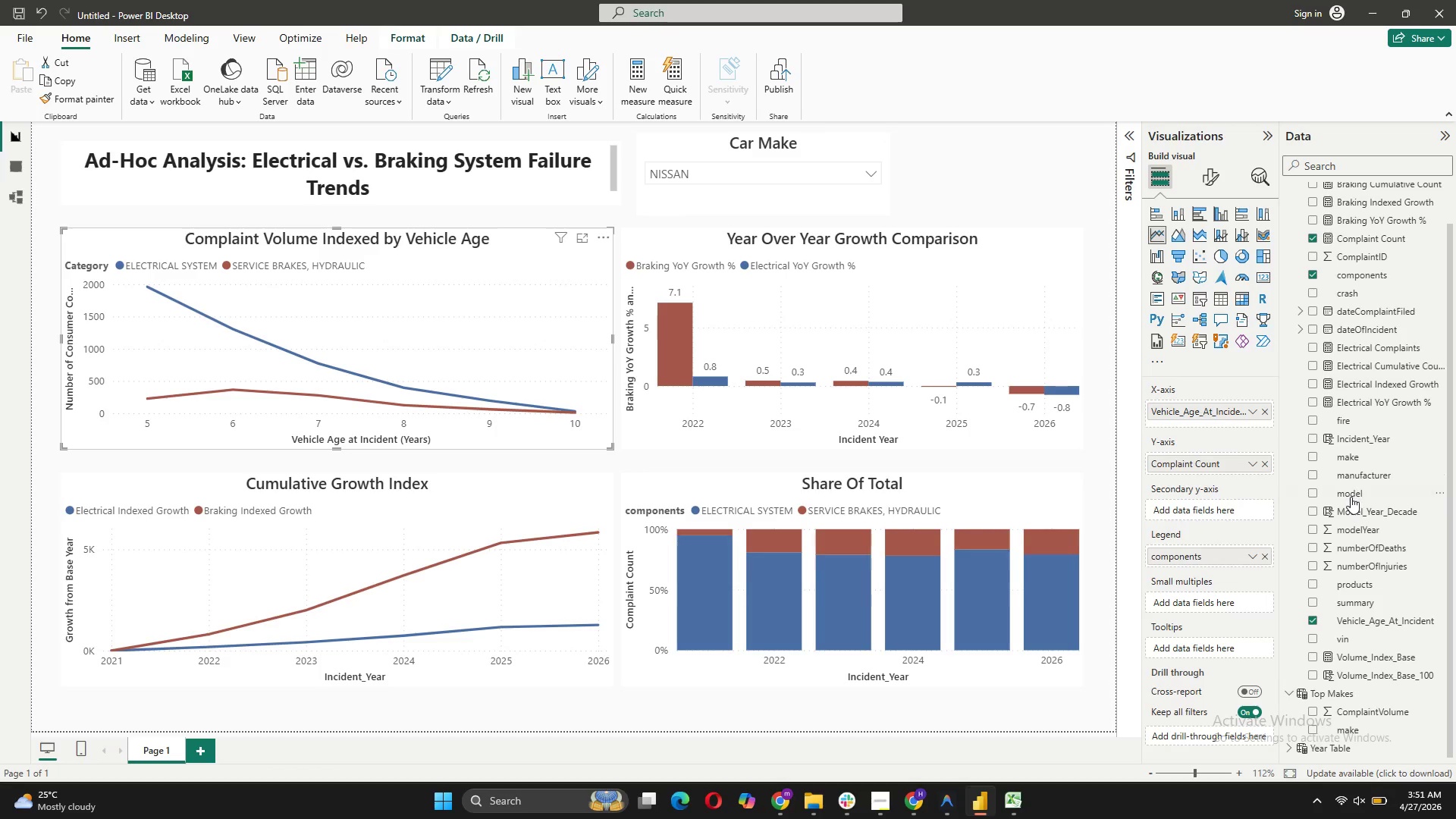 
scroll: coordinate [1366, 457], scroll_direction: down, amount: 3.0
 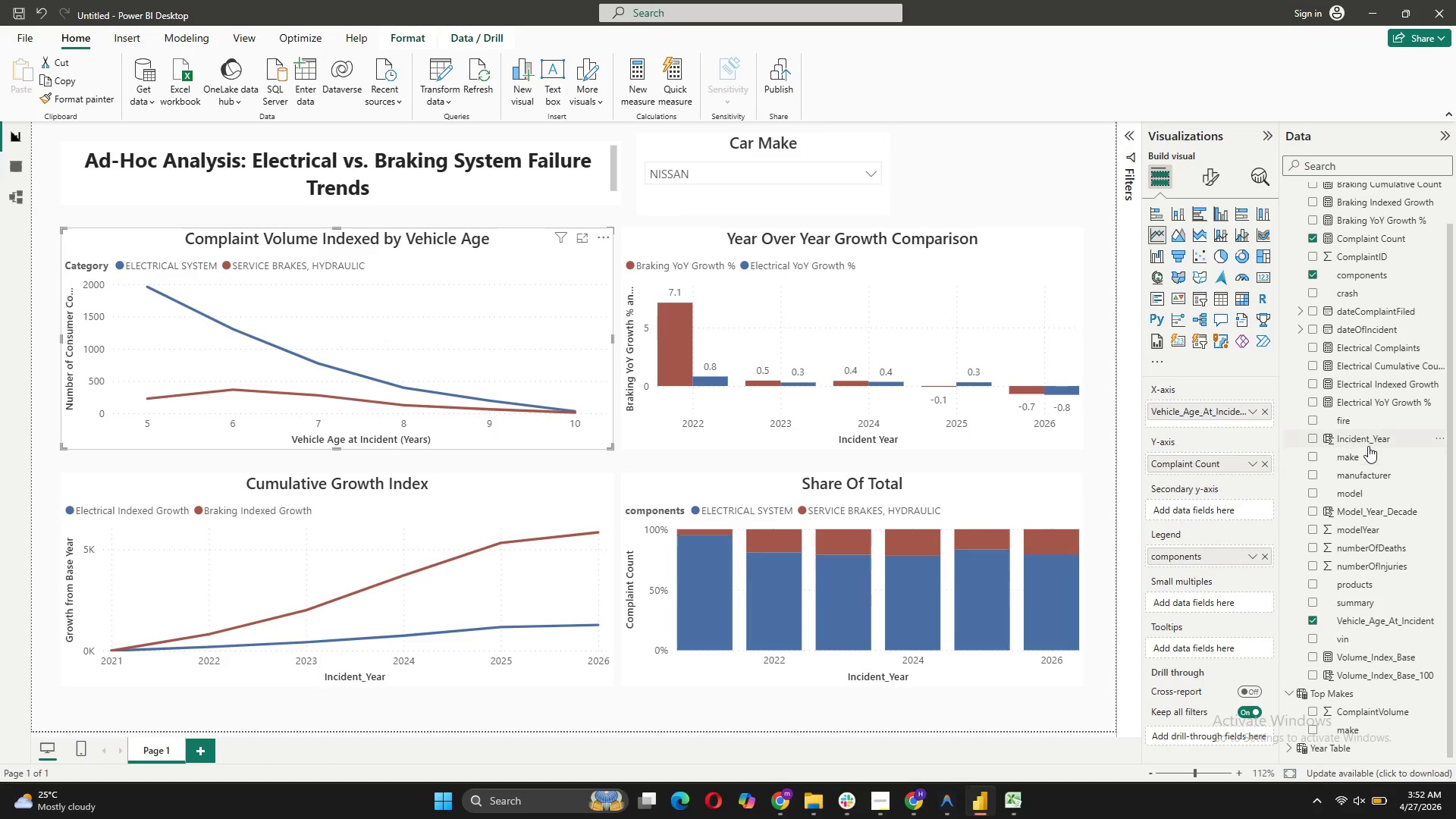 
left_click_drag(start_coordinate=[1364, 456], to_coordinate=[1341, 453])
 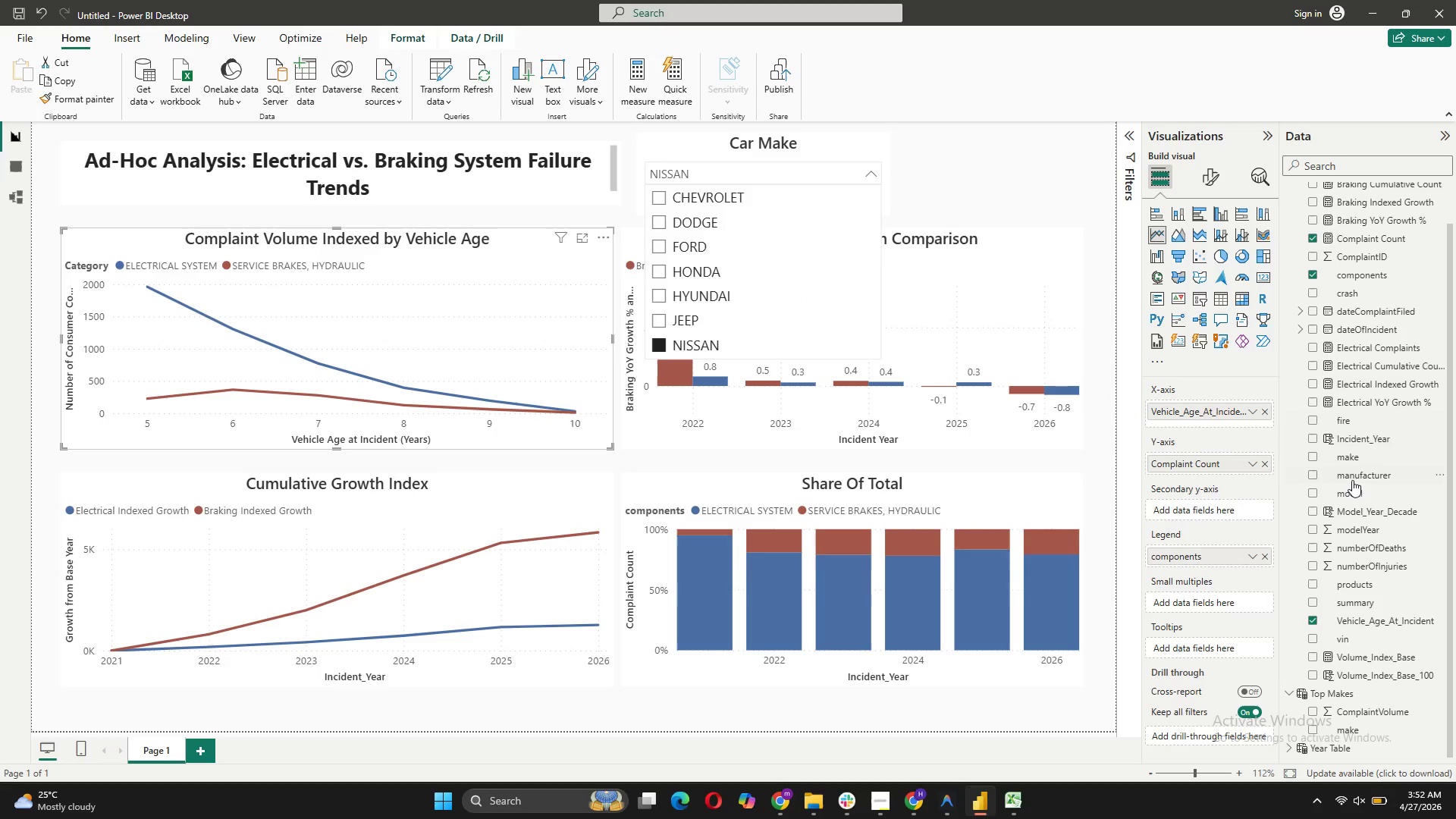 
left_click_drag(start_coordinate=[1349, 457], to_coordinate=[1345, 457])
 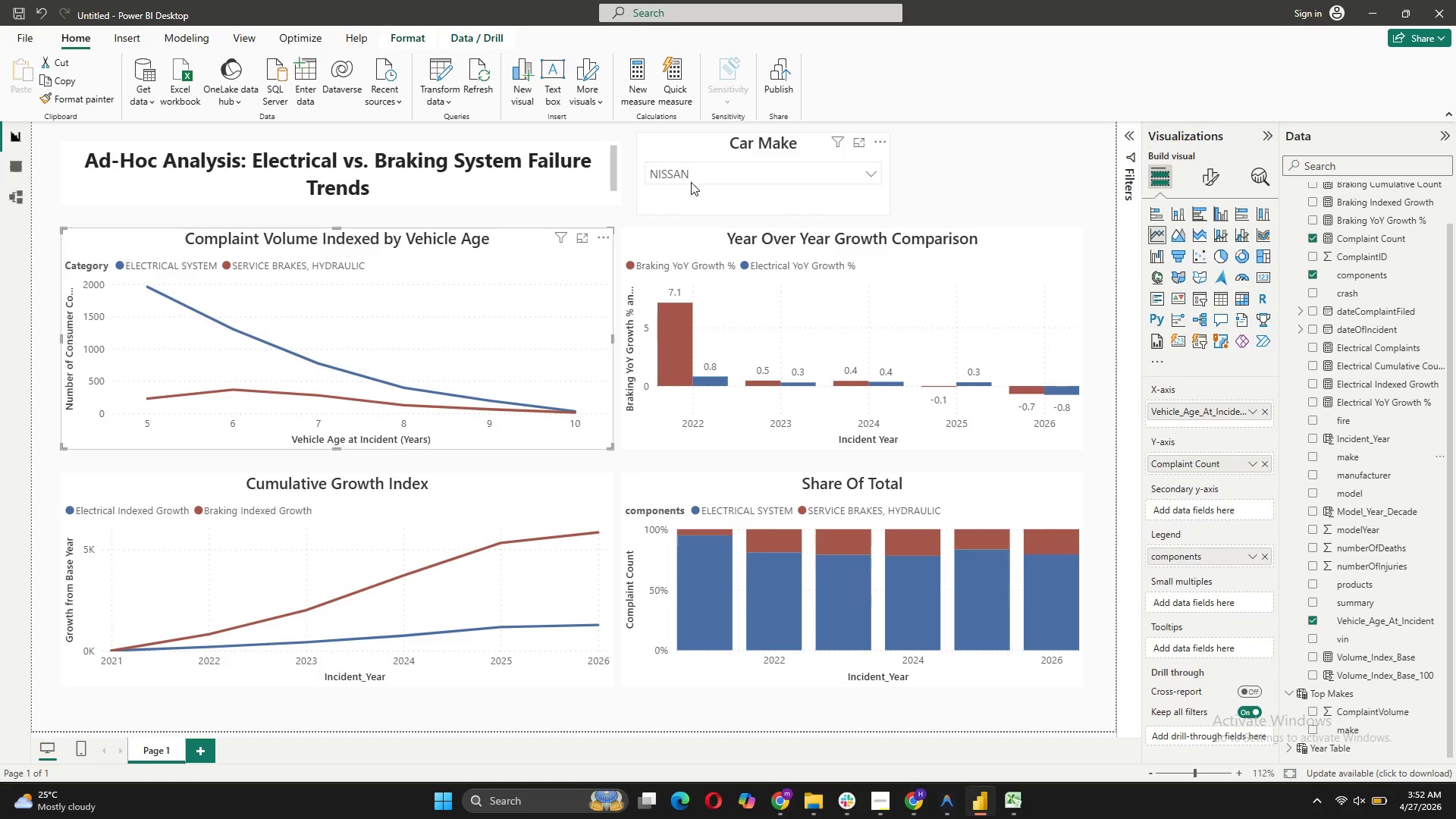 
left_click([692, 212])
 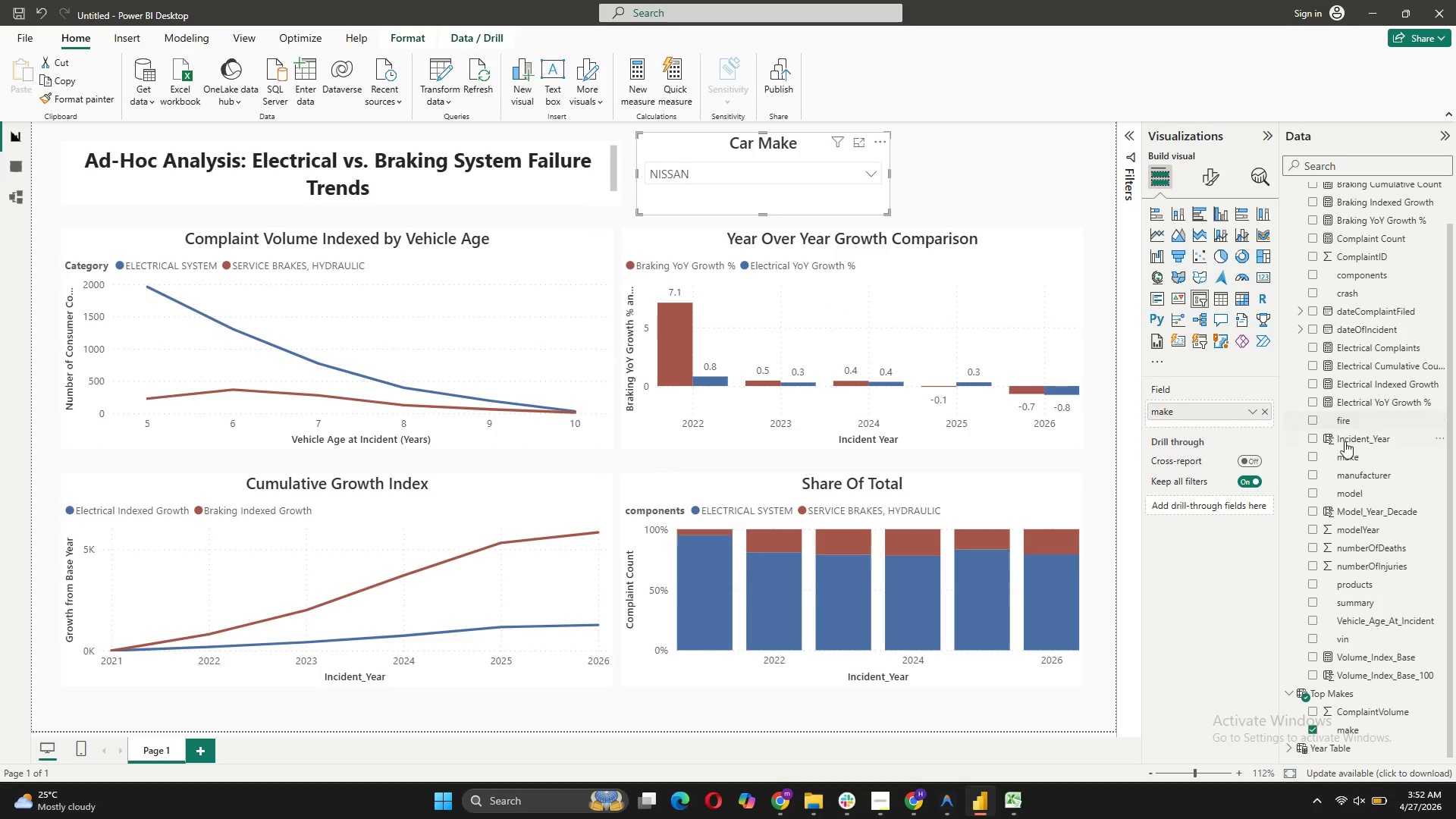 
left_click_drag(start_coordinate=[1339, 465], to_coordinate=[1187, 419])
 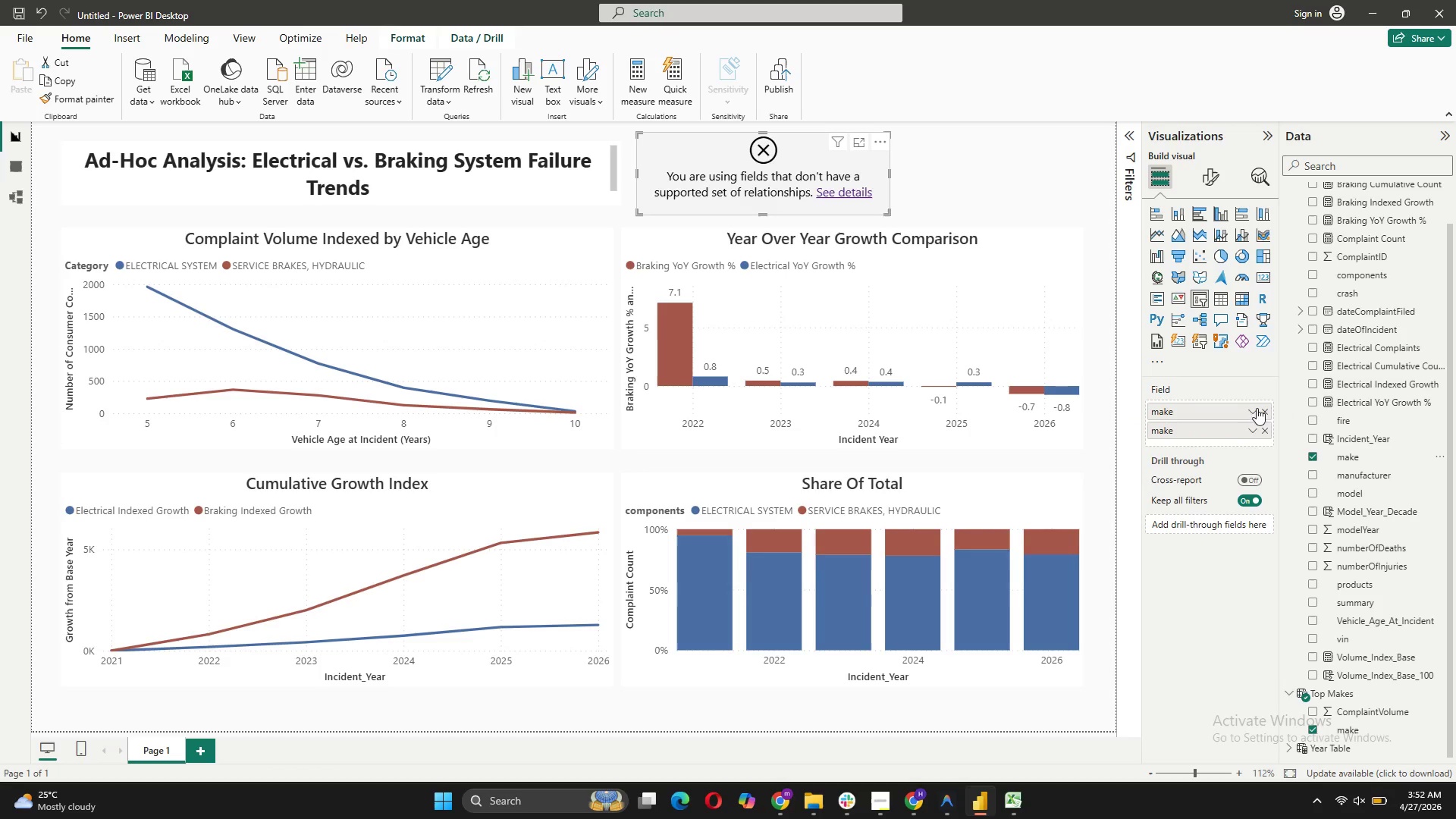 
left_click([1262, 408])
 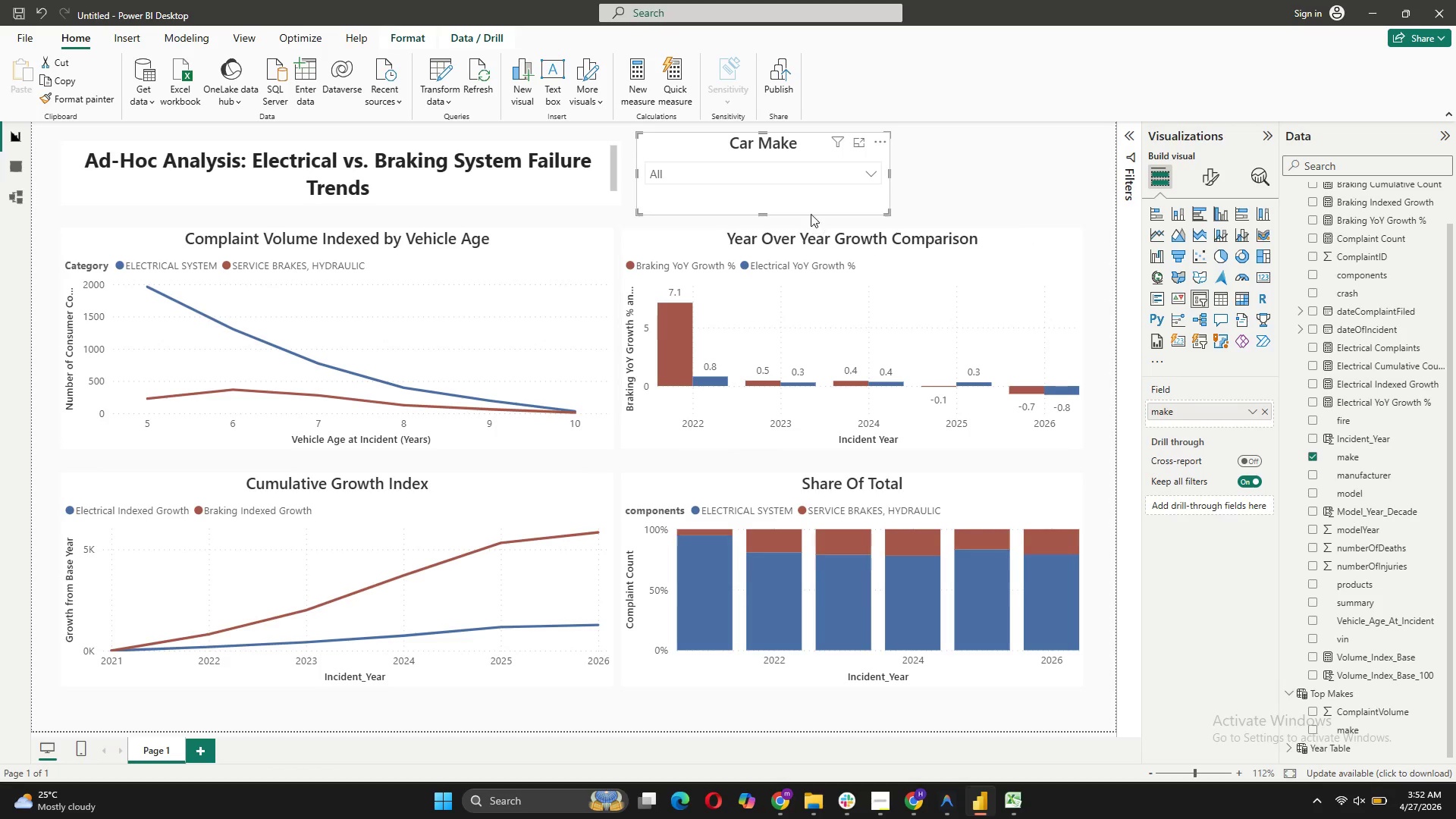 
left_click([815, 166])
 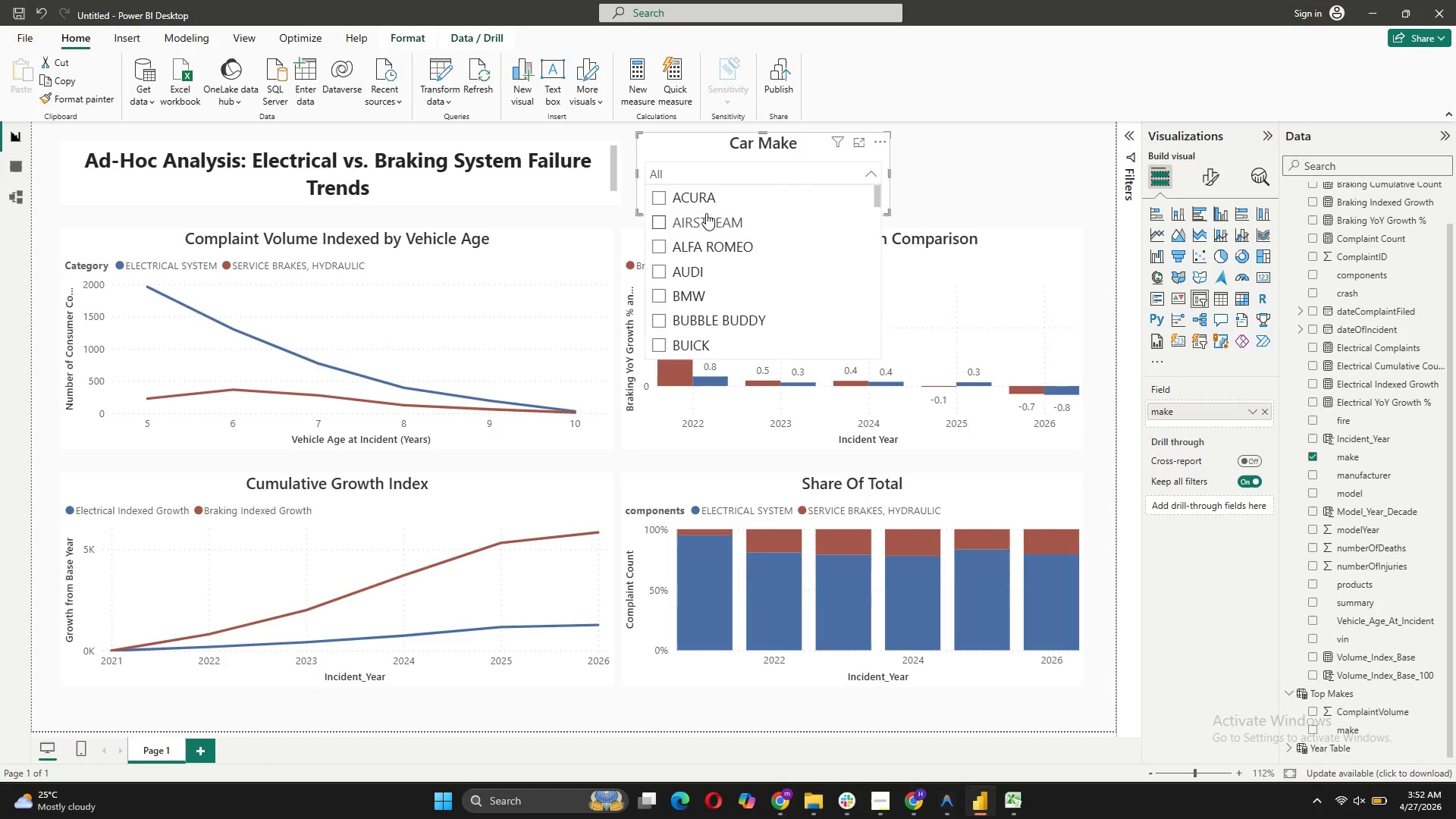 
left_click([708, 199])
 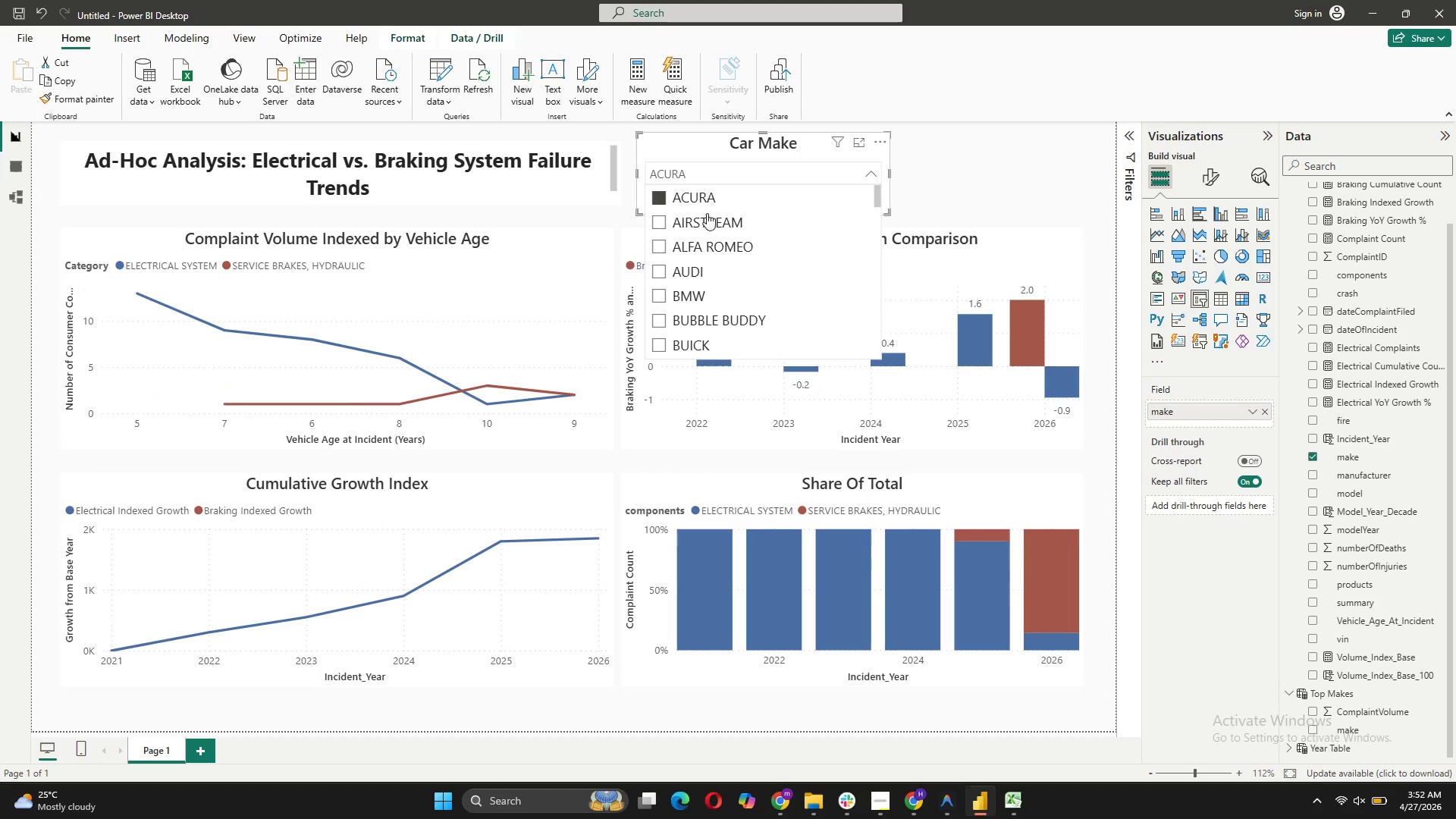 
left_click([705, 230])
 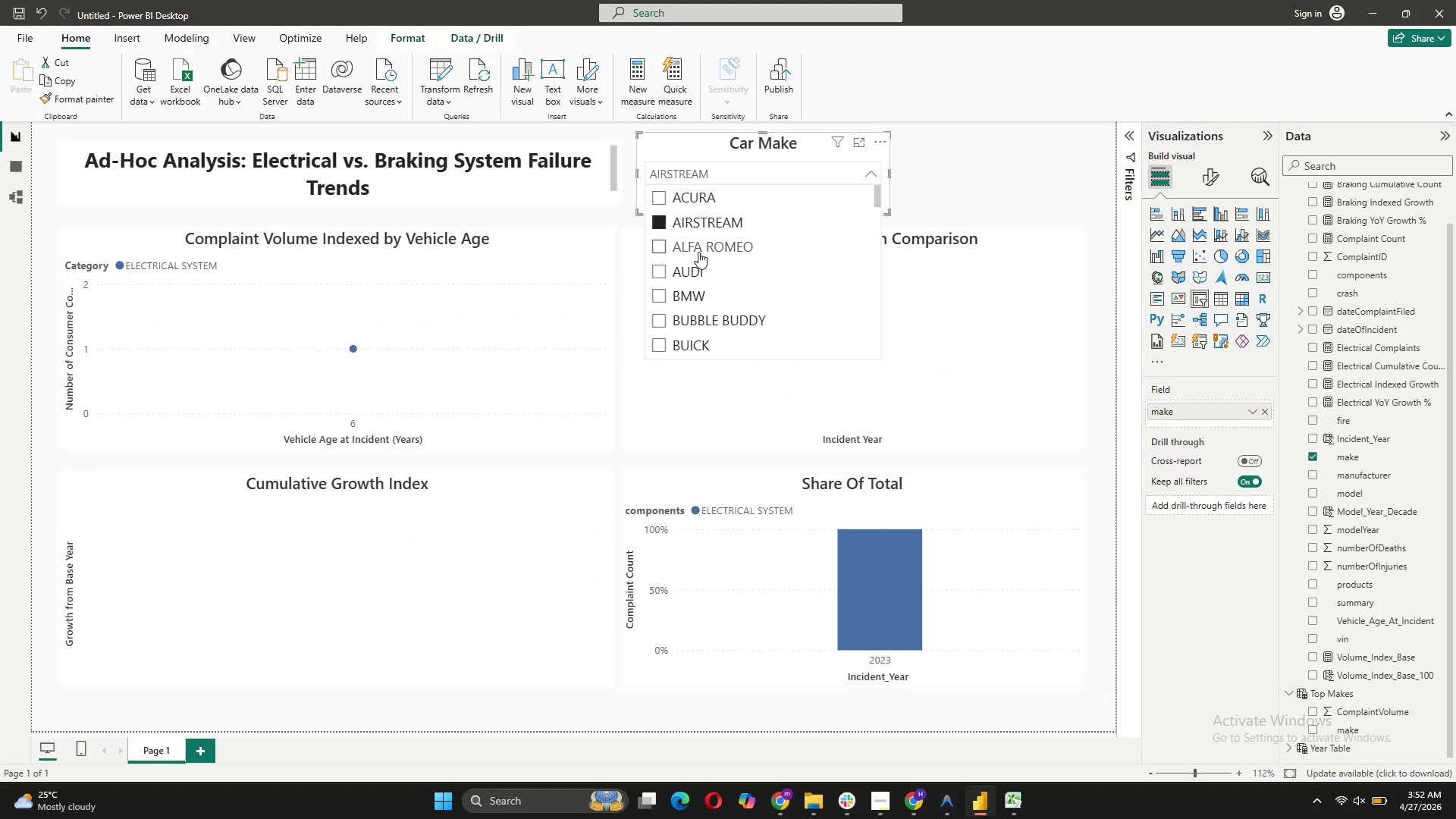 
left_click([698, 252])
 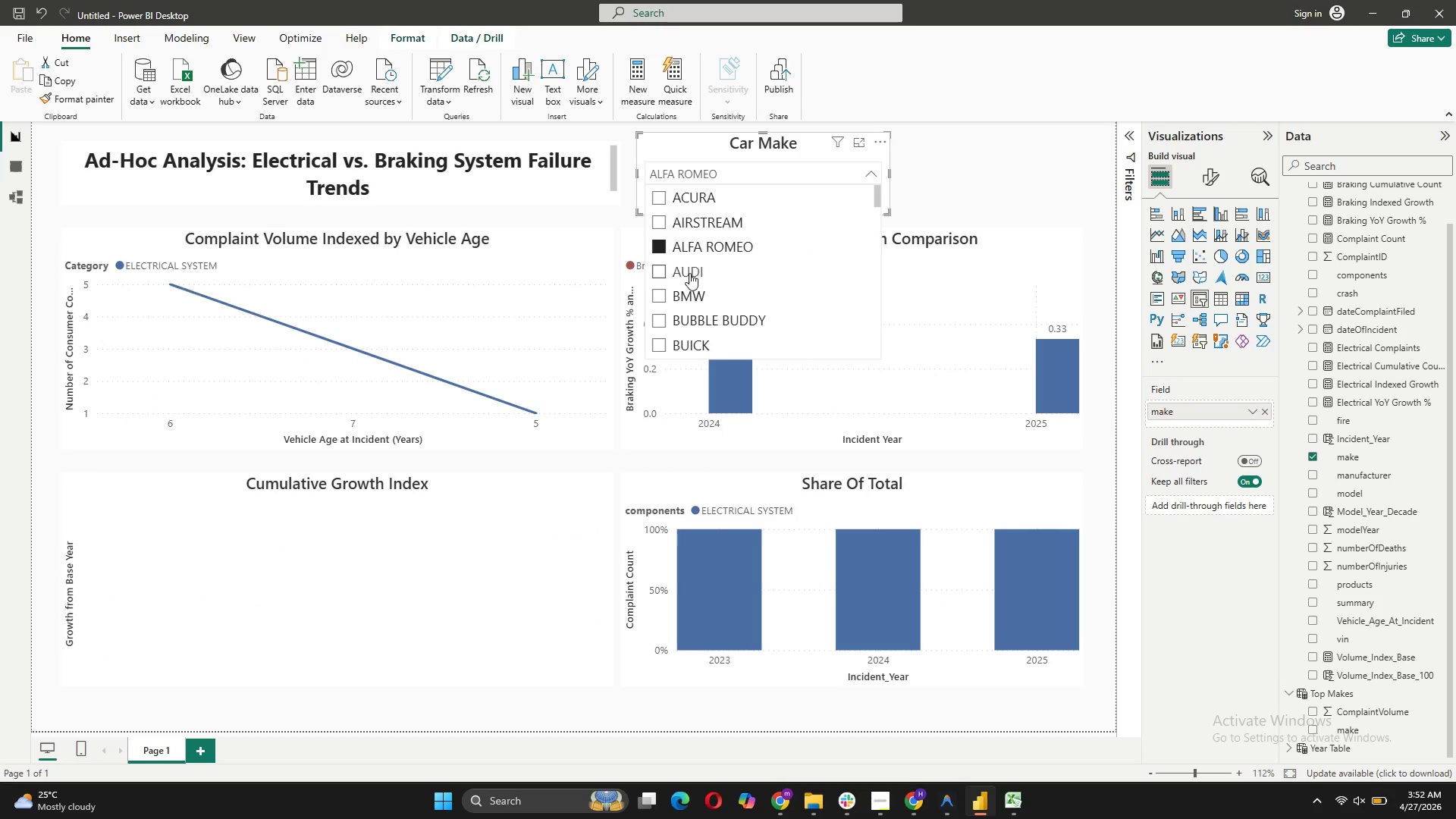 
left_click([689, 275])
 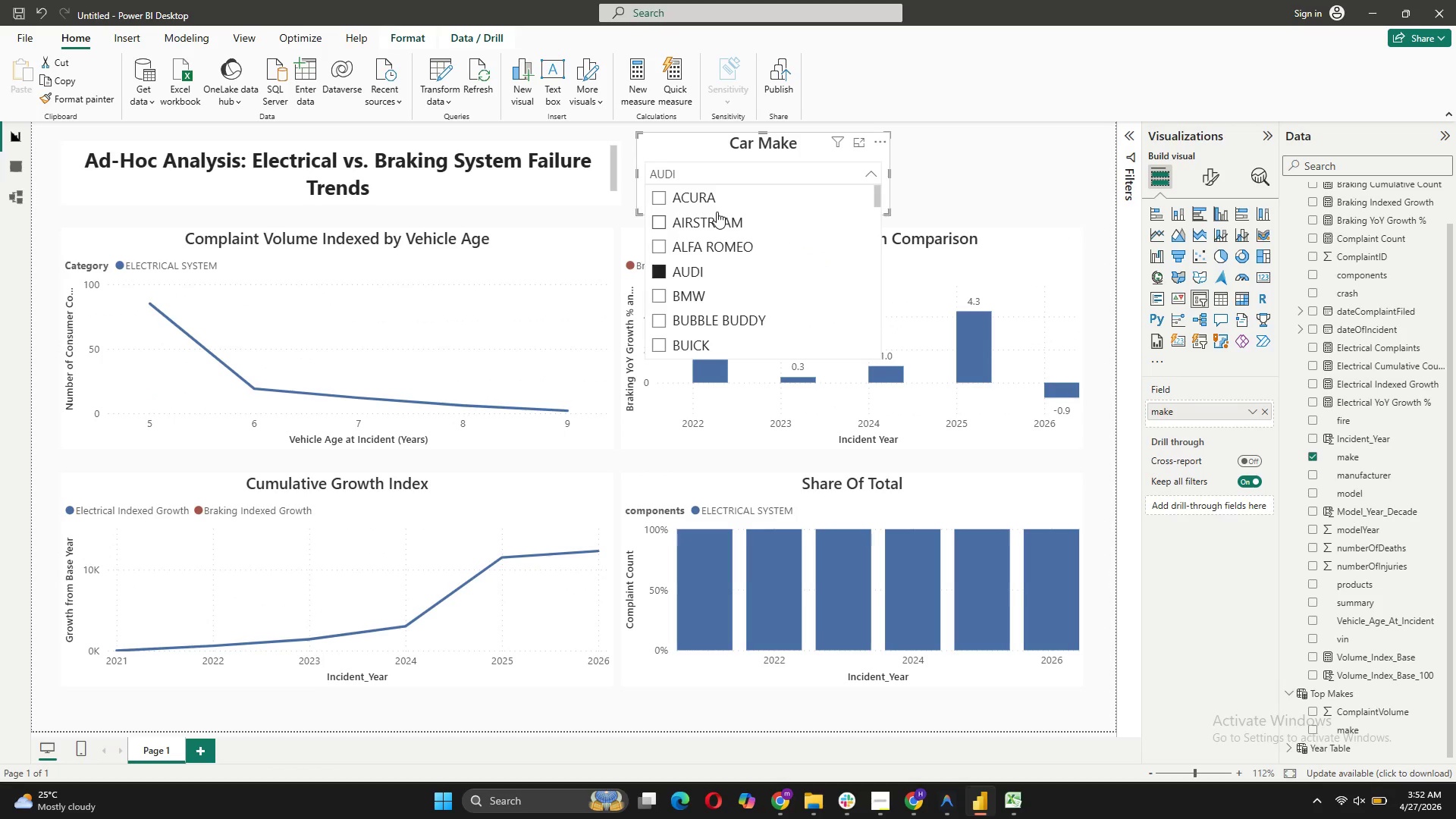 
mouse_move([1326, 692])
 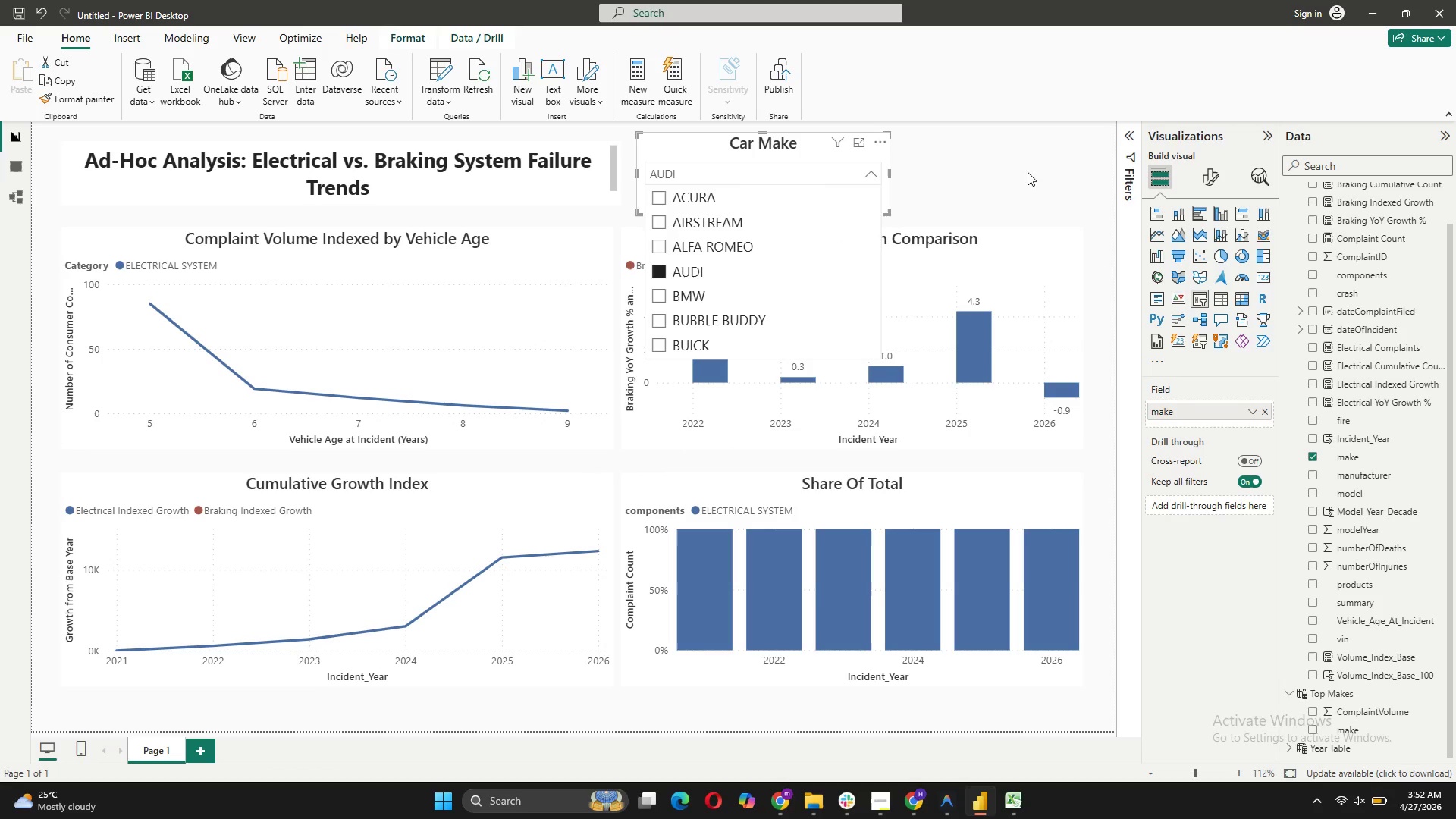 
left_click([1126, 137])
 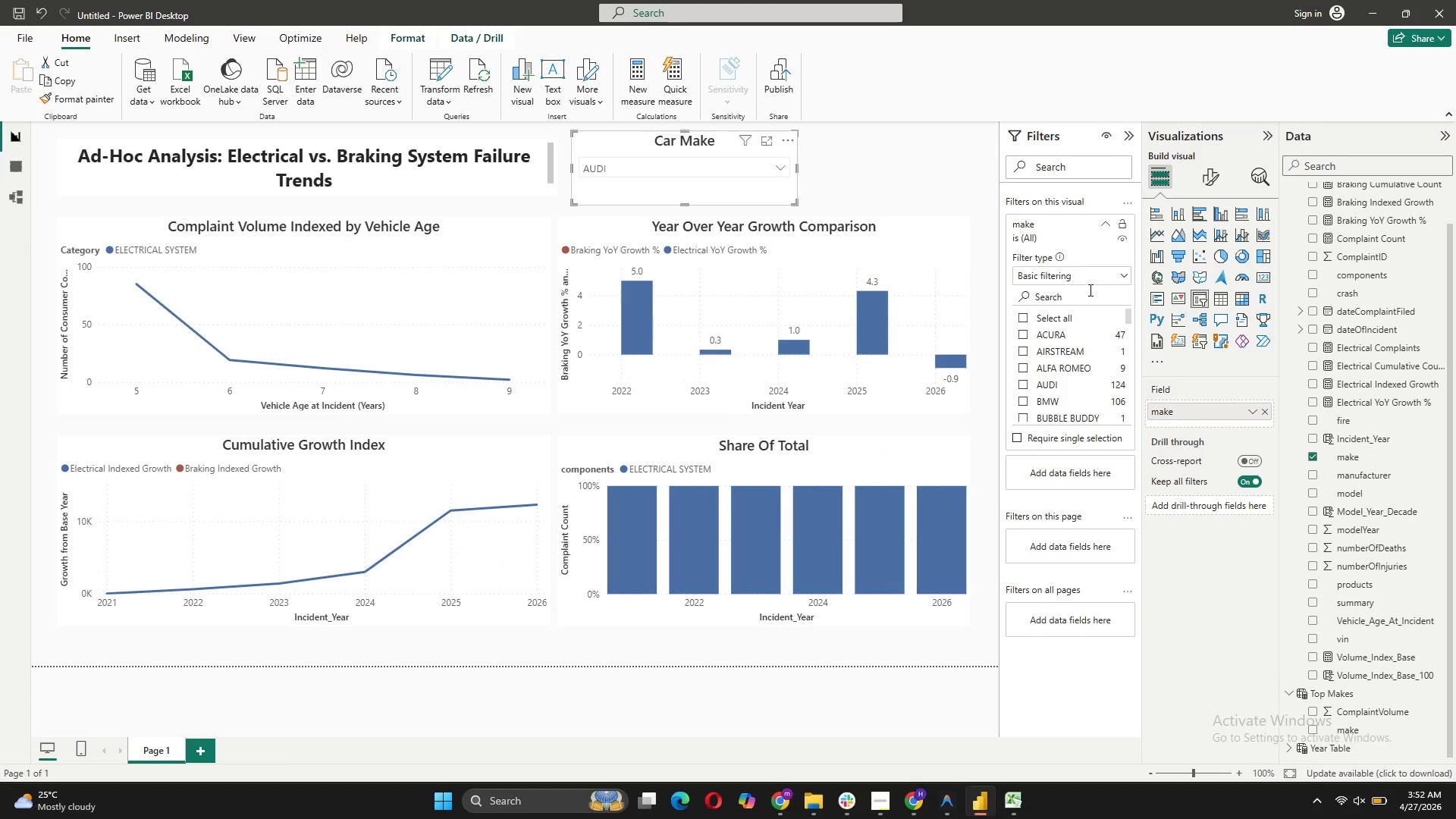 
left_click([1072, 277])
 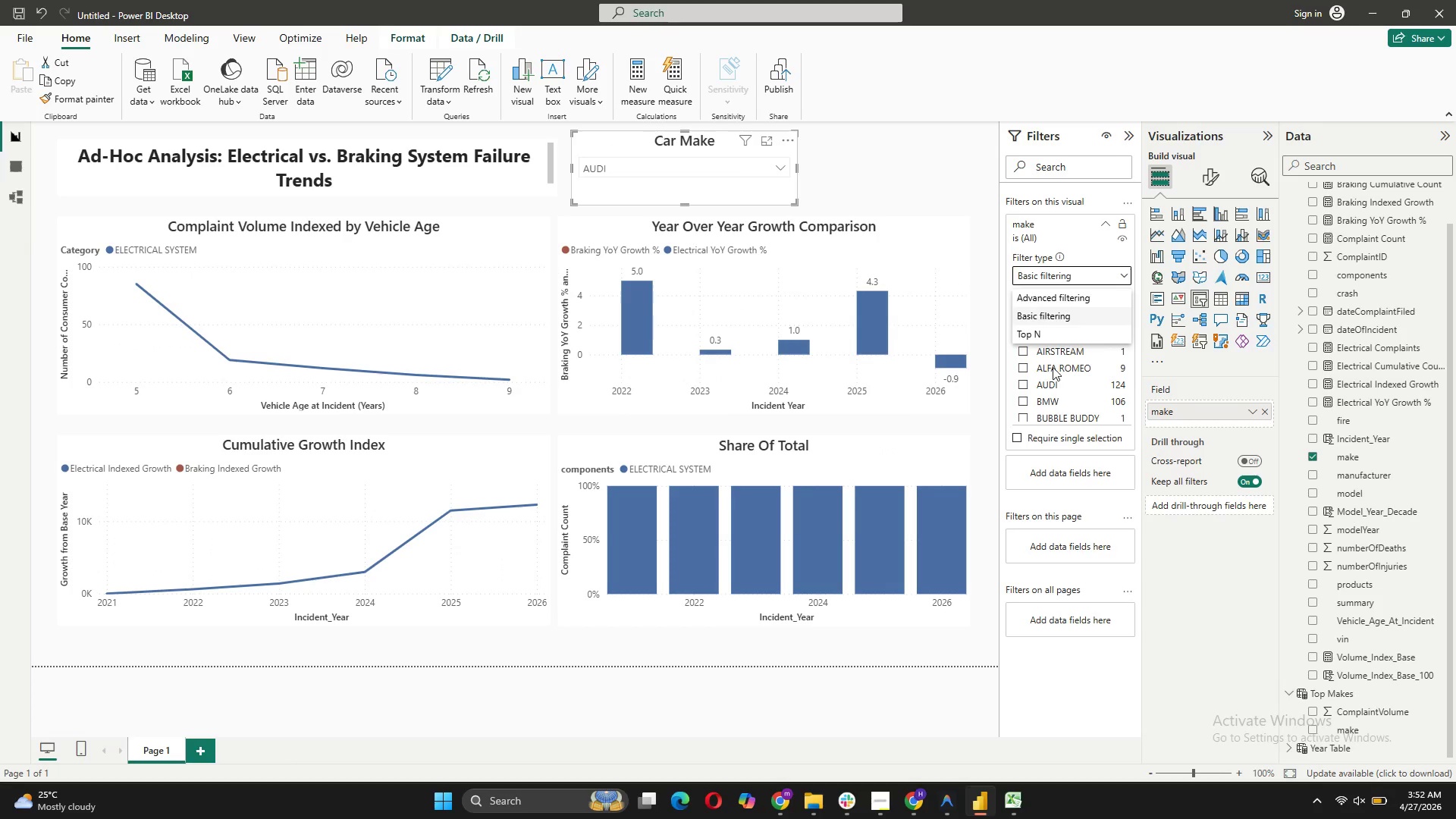 
left_click([1043, 329])
 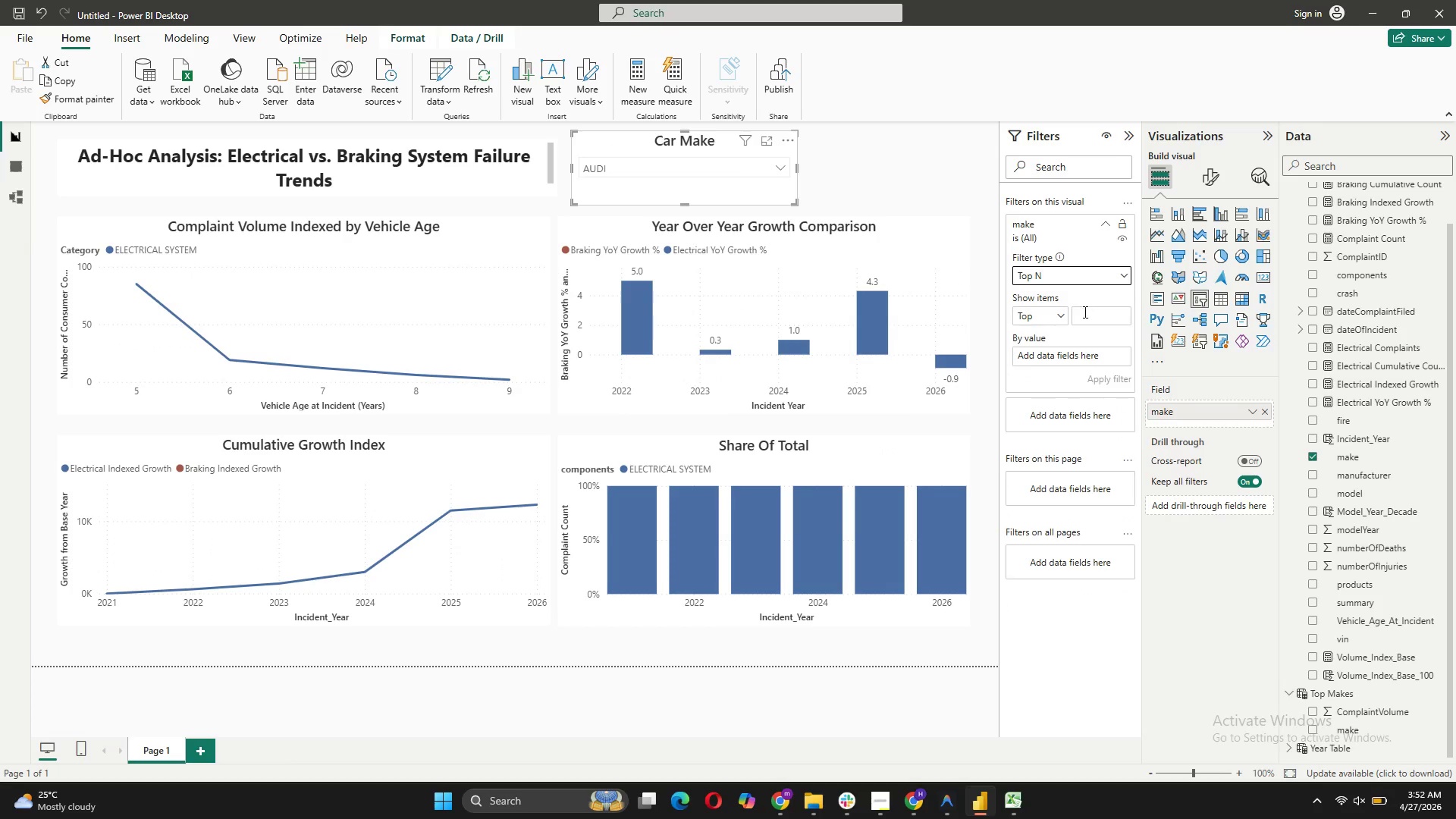 
left_click([1084, 312])
 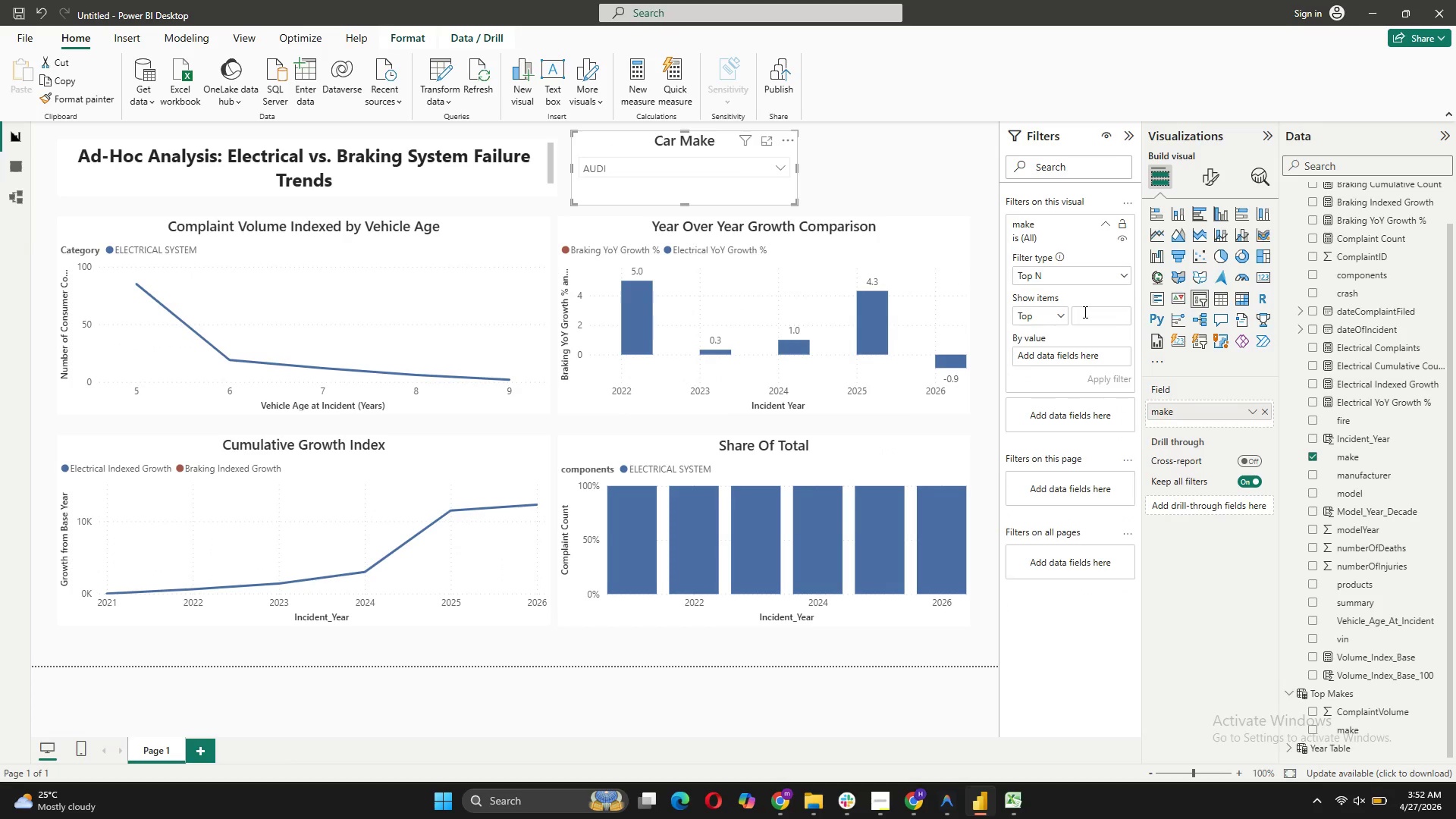 
type(10)
 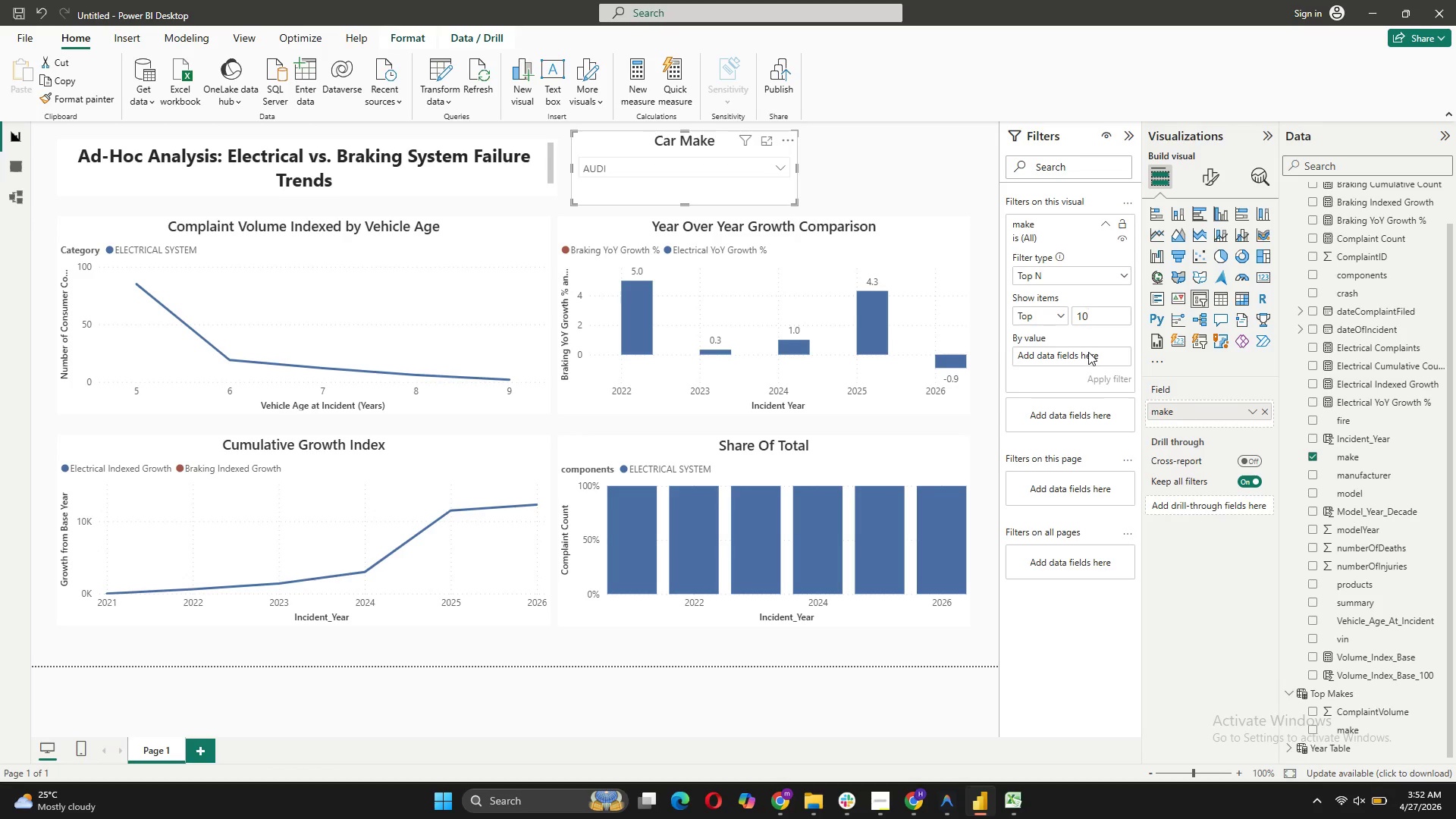 
wait(6.19)
 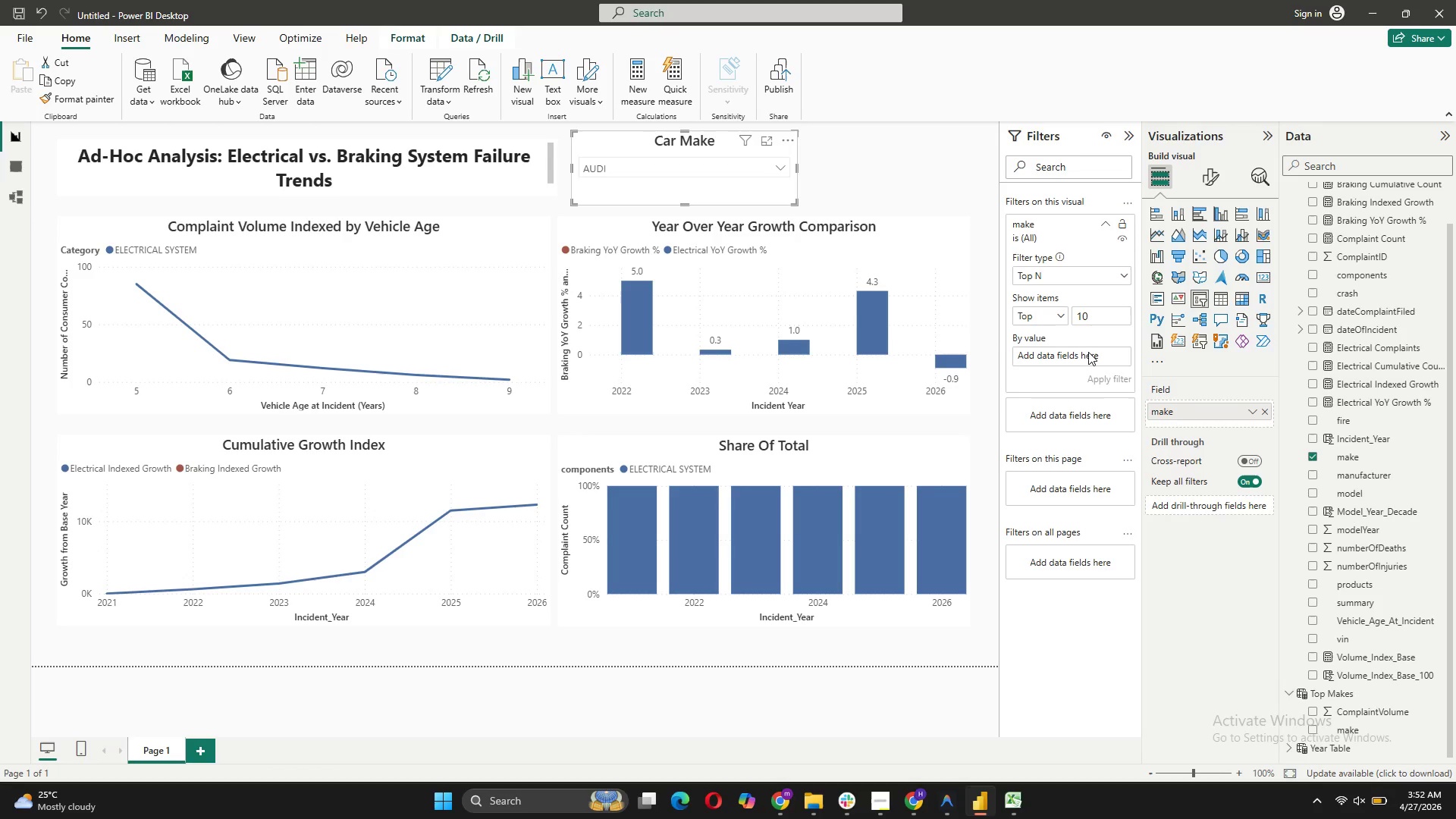 
left_click_drag(start_coordinate=[1341, 718], to_coordinate=[1055, 359])
 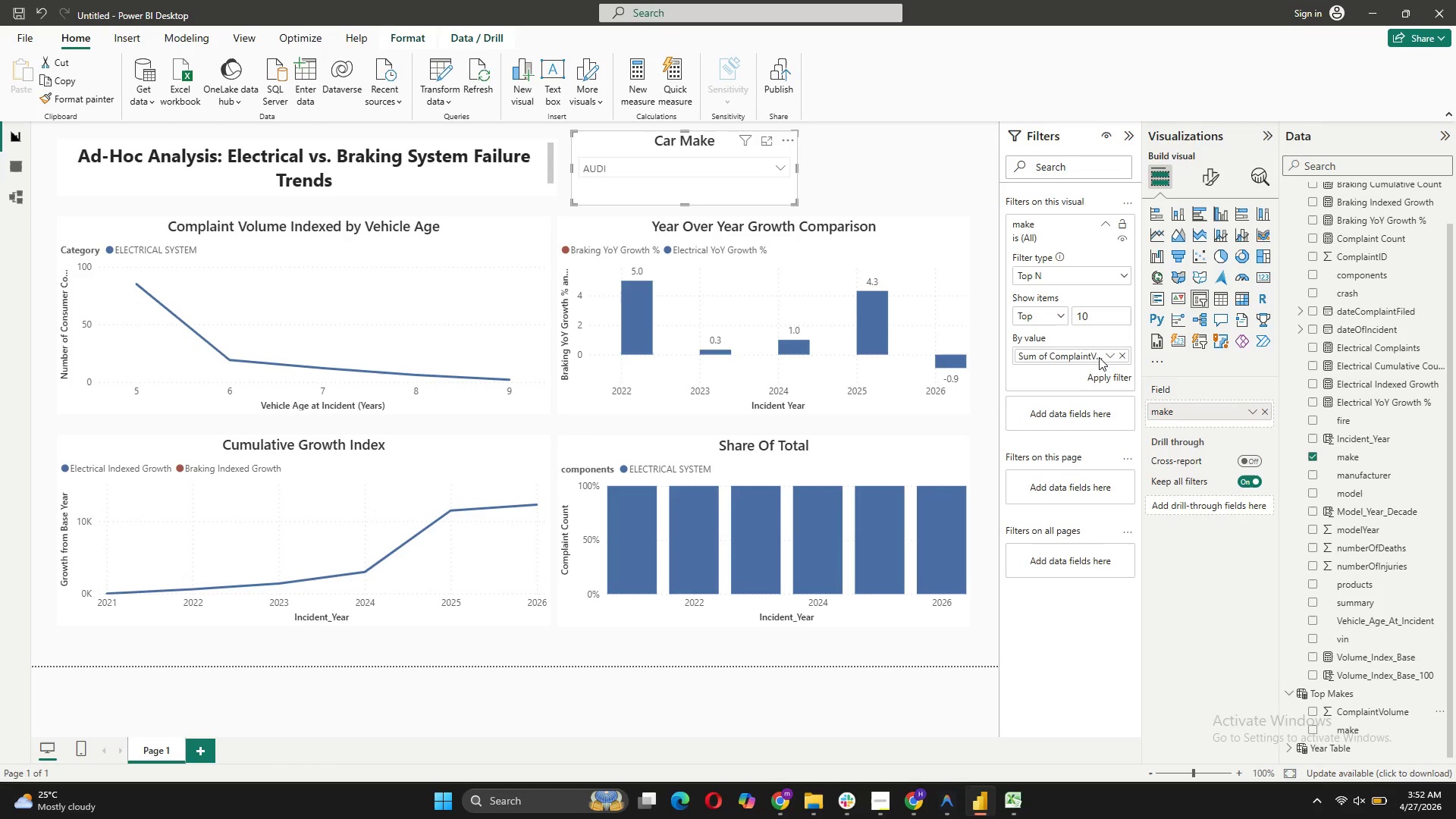 
left_click([1107, 355])
 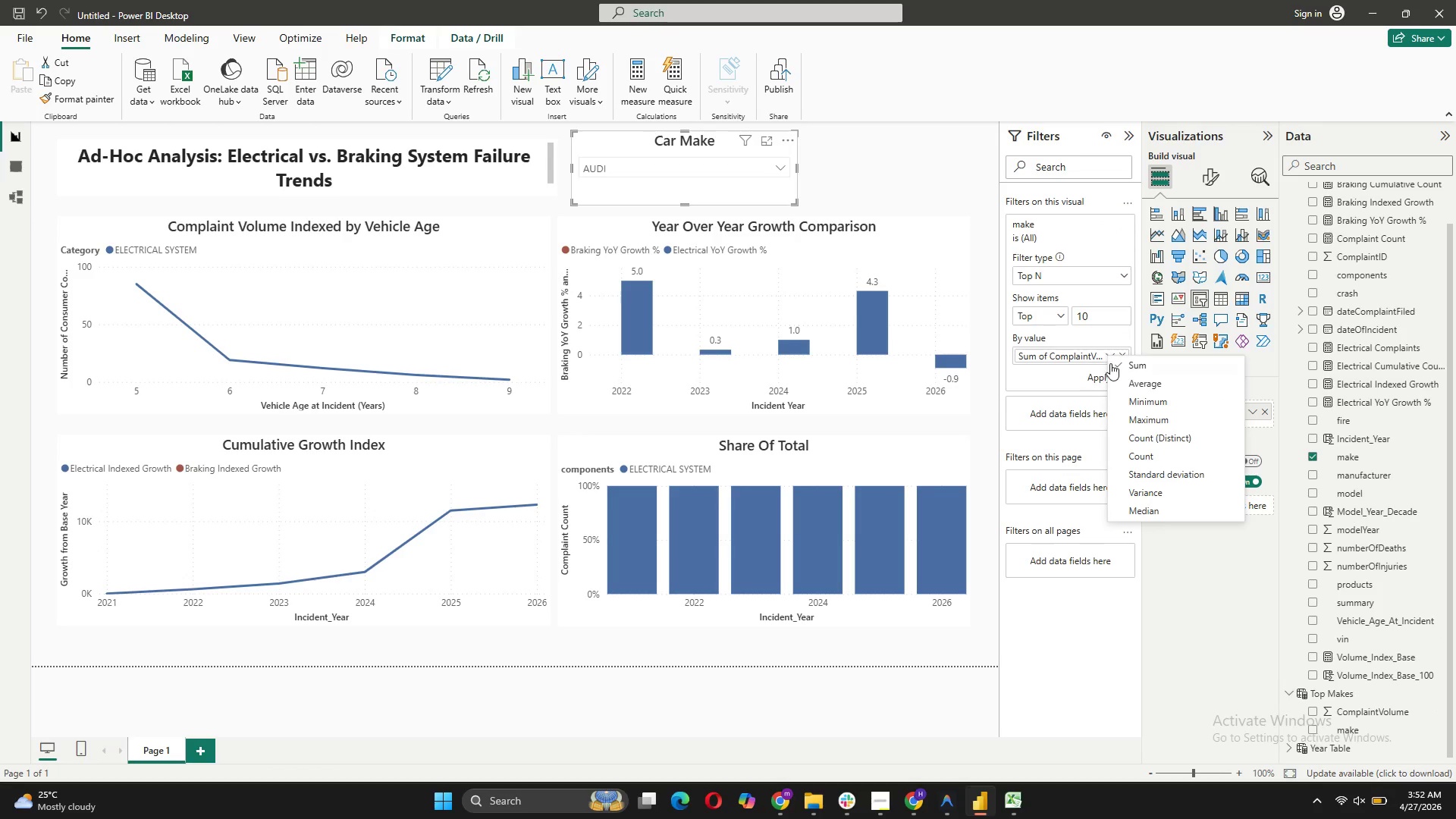 
left_click([1081, 355])
 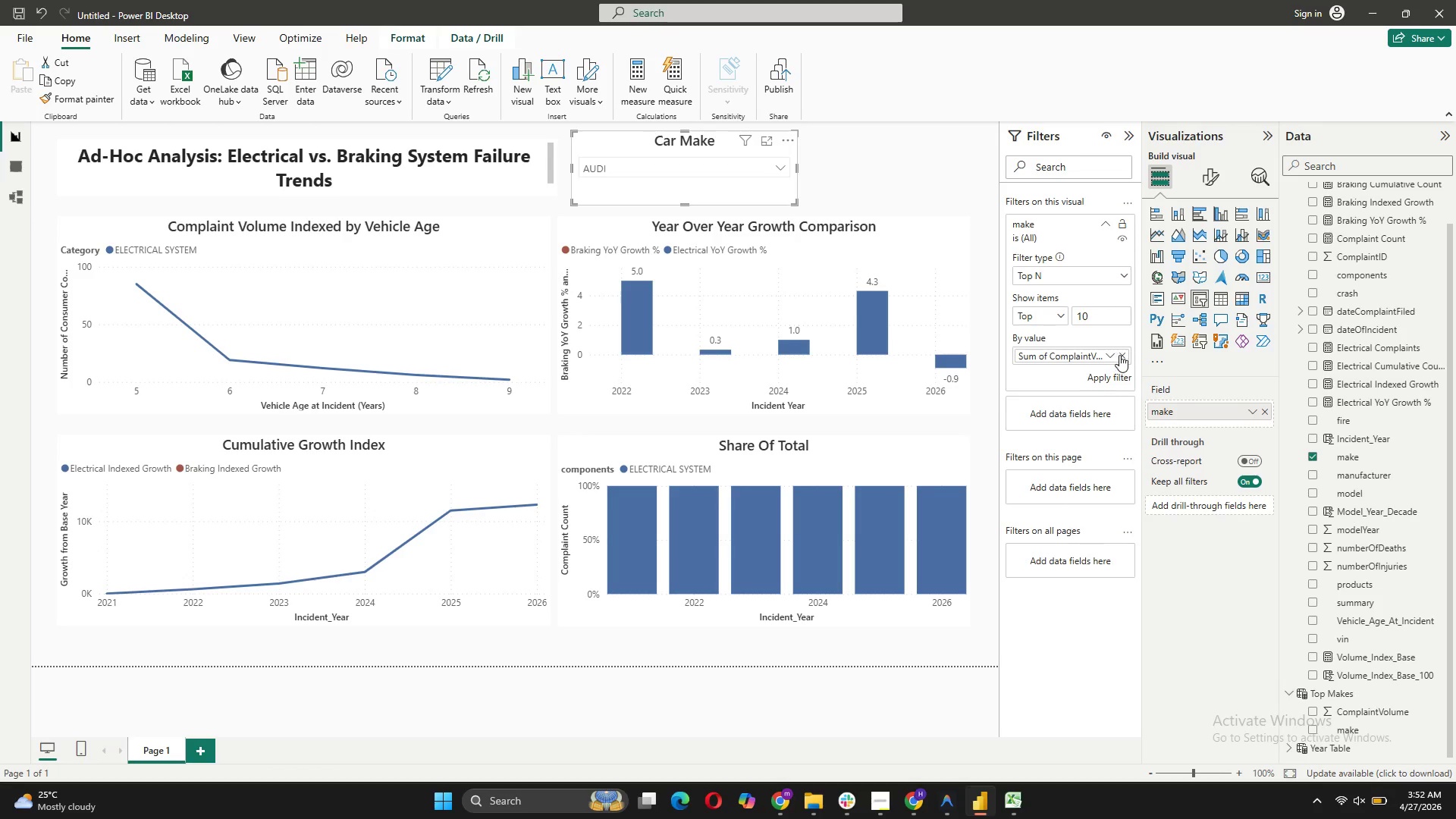 
left_click([1120, 355])
 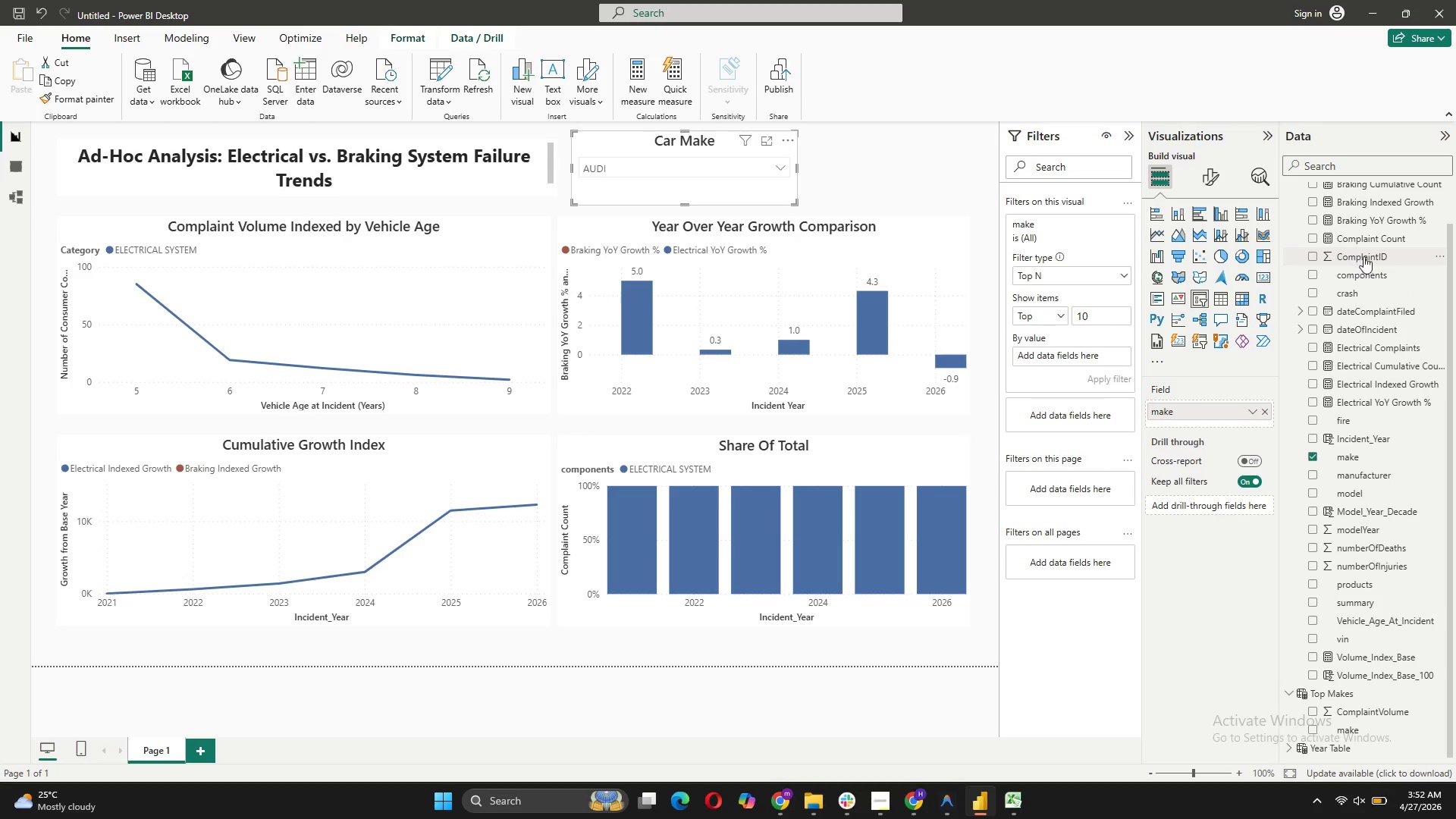 
scroll: coordinate [1376, 409], scroll_direction: up, amount: 1.0
 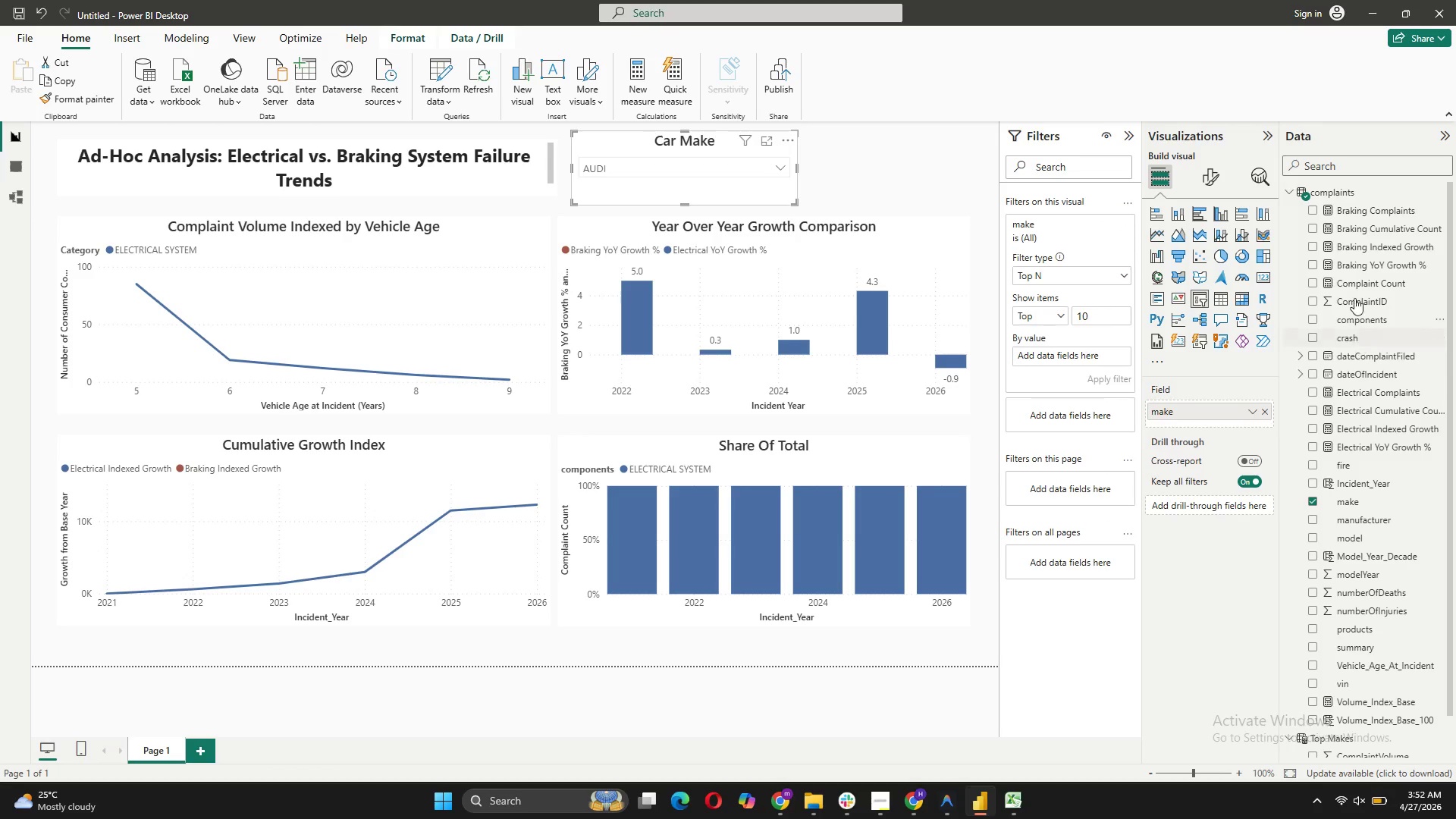 
left_click_drag(start_coordinate=[1354, 279], to_coordinate=[1085, 346])
 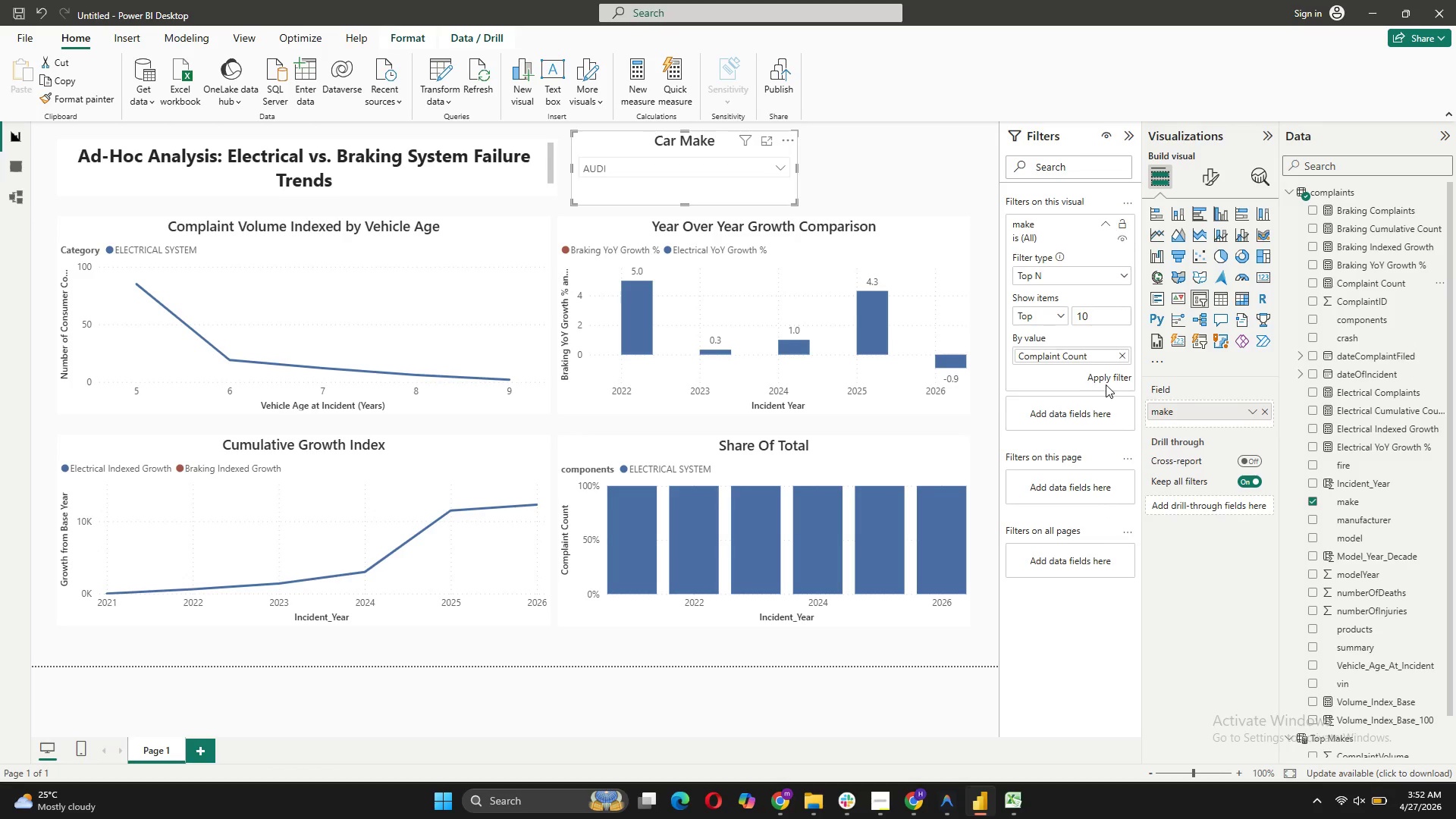 
left_click([1112, 375])
 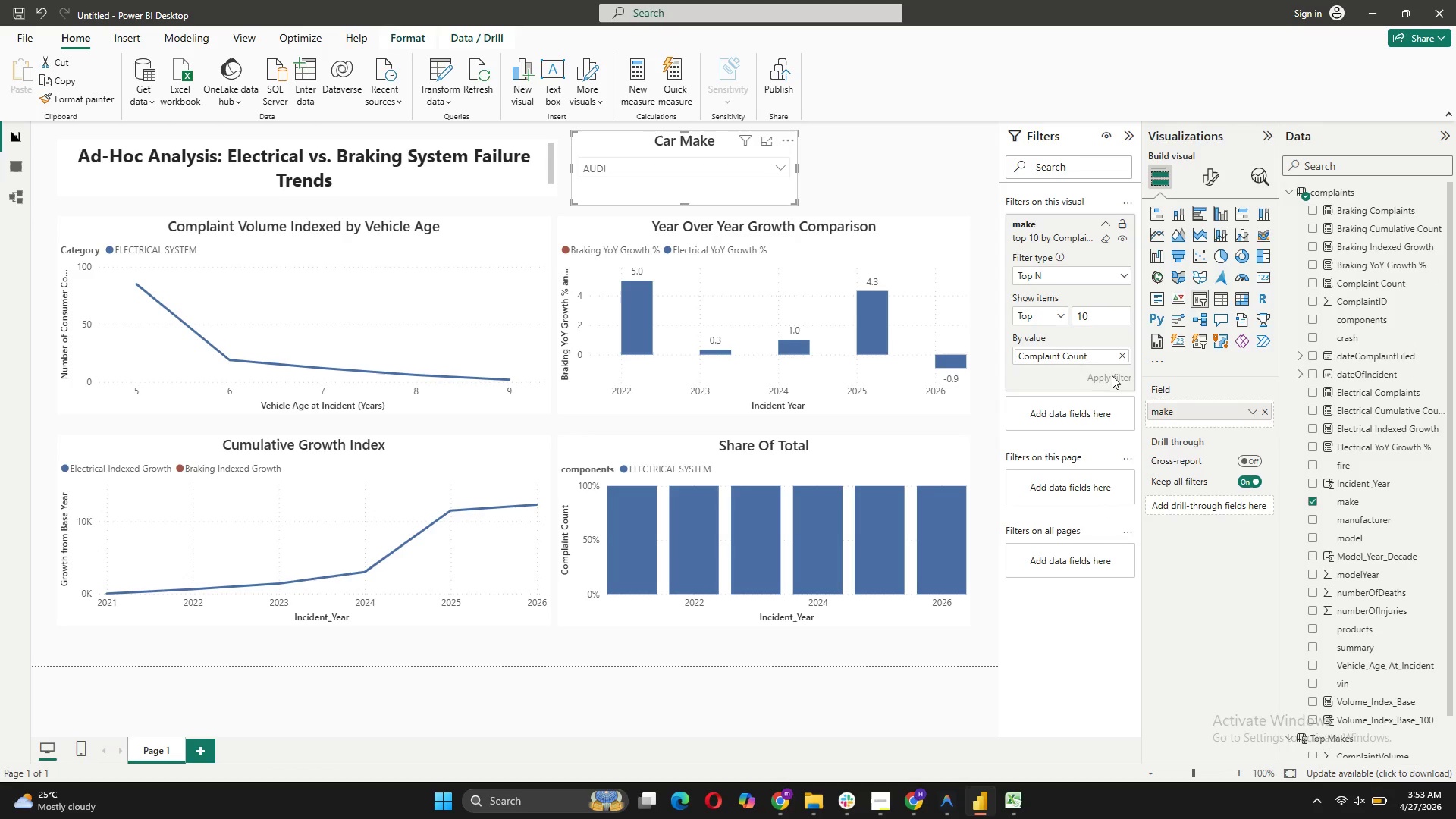 
left_click([732, 176])
 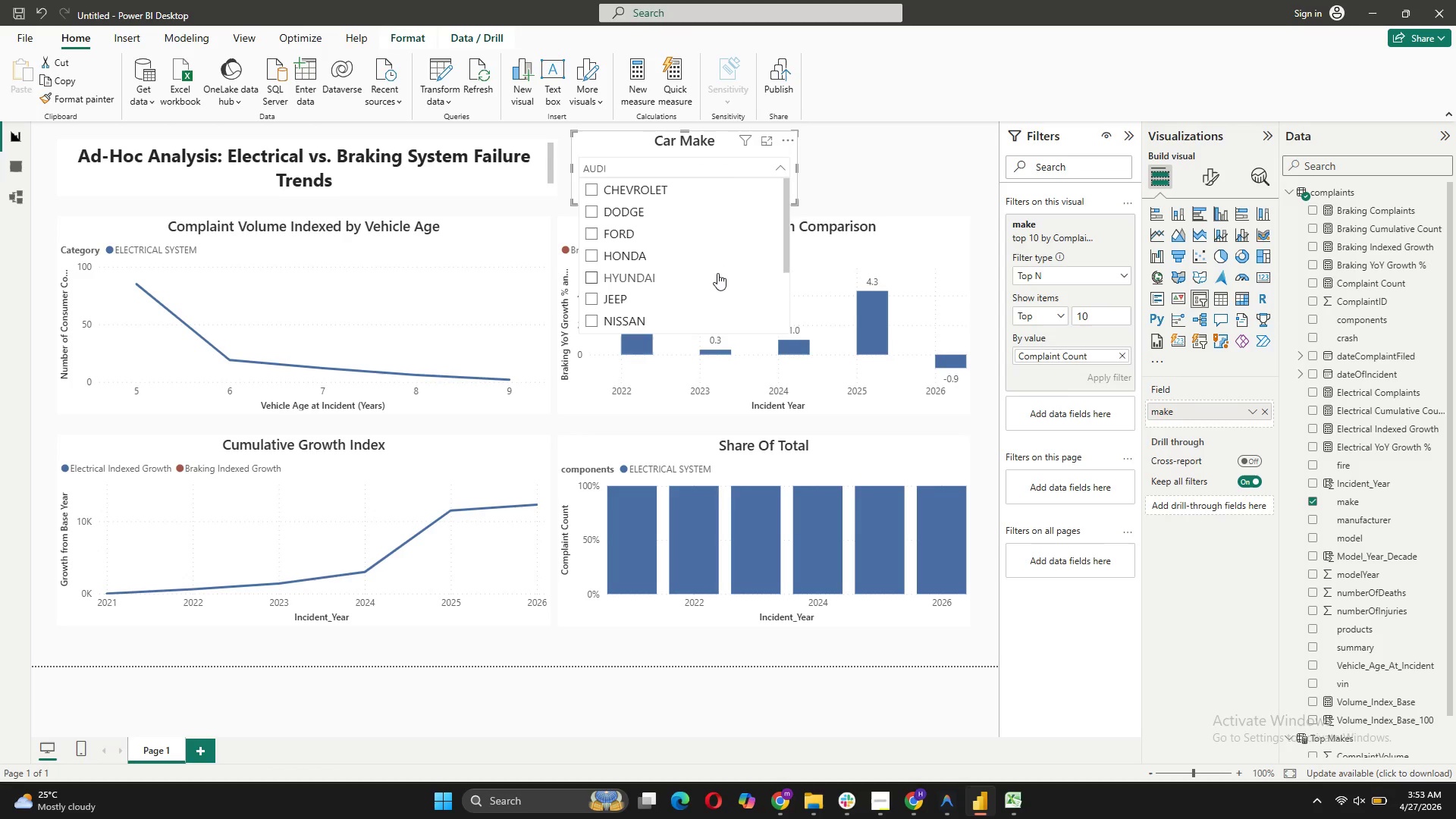 
scroll: coordinate [717, 274], scroll_direction: down, amount: 5.0
 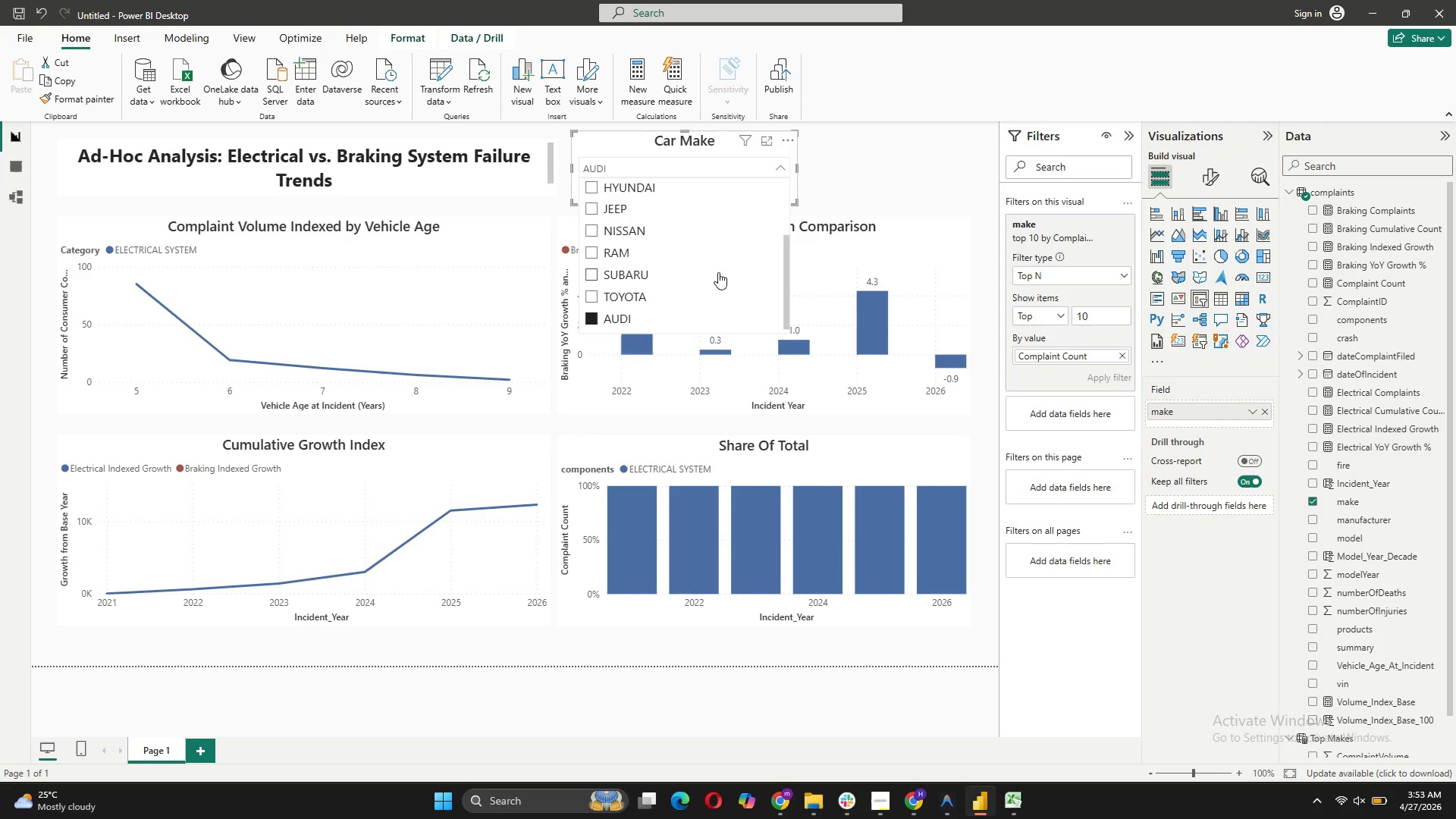 
scroll: coordinate [718, 272], scroll_direction: up, amount: 1.0
 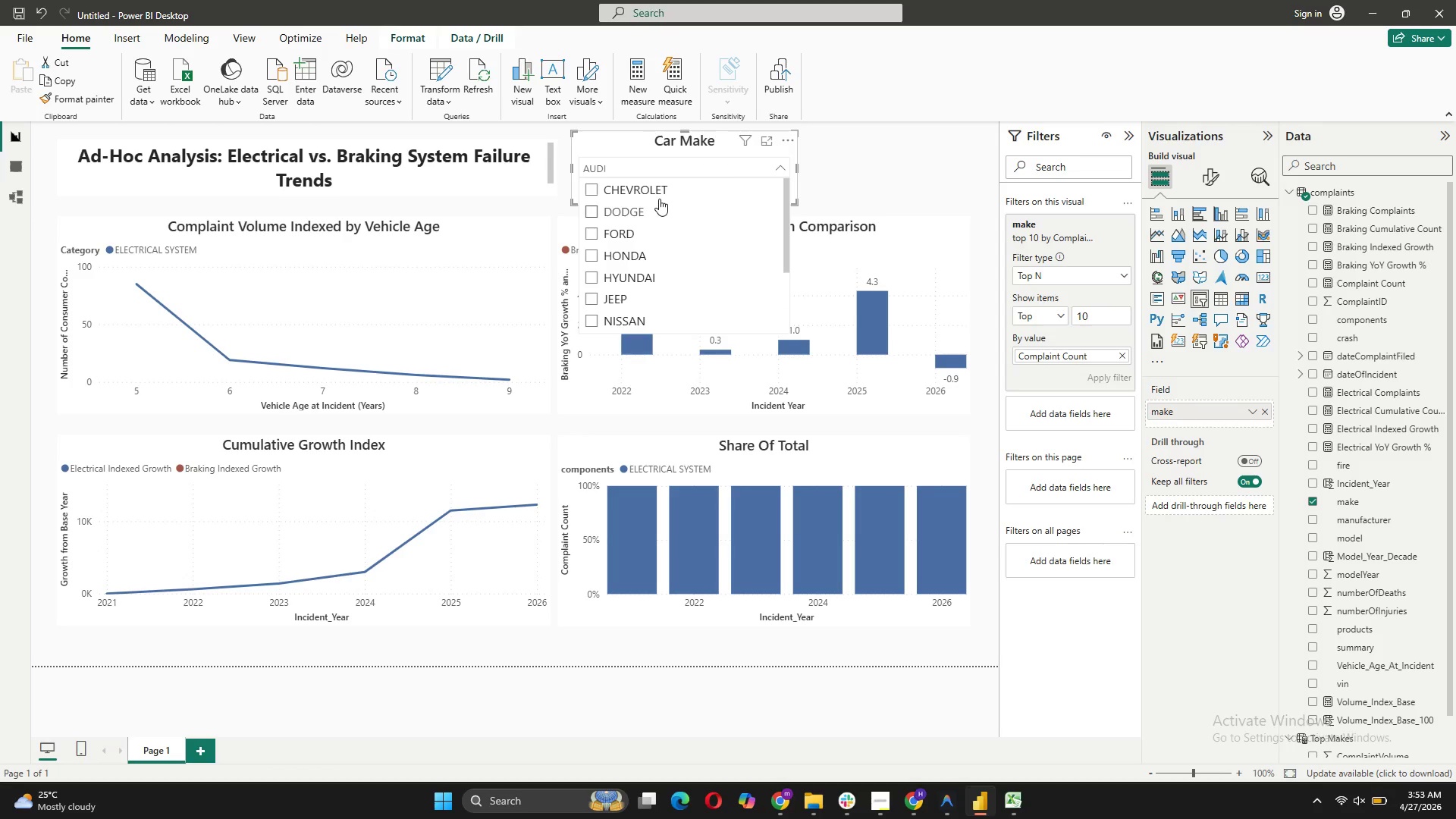 
left_click([659, 184])
 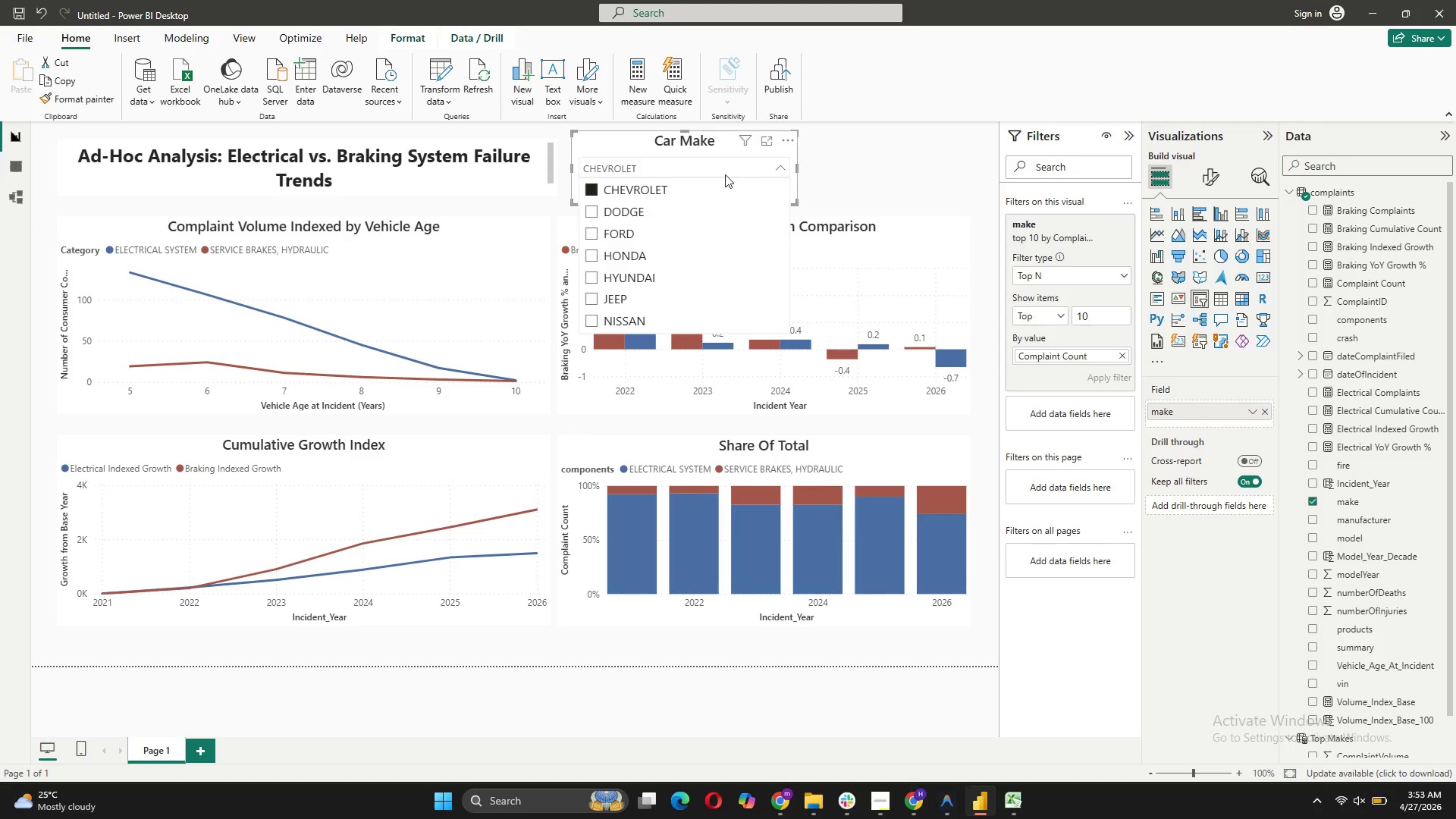 
left_click([775, 166])
 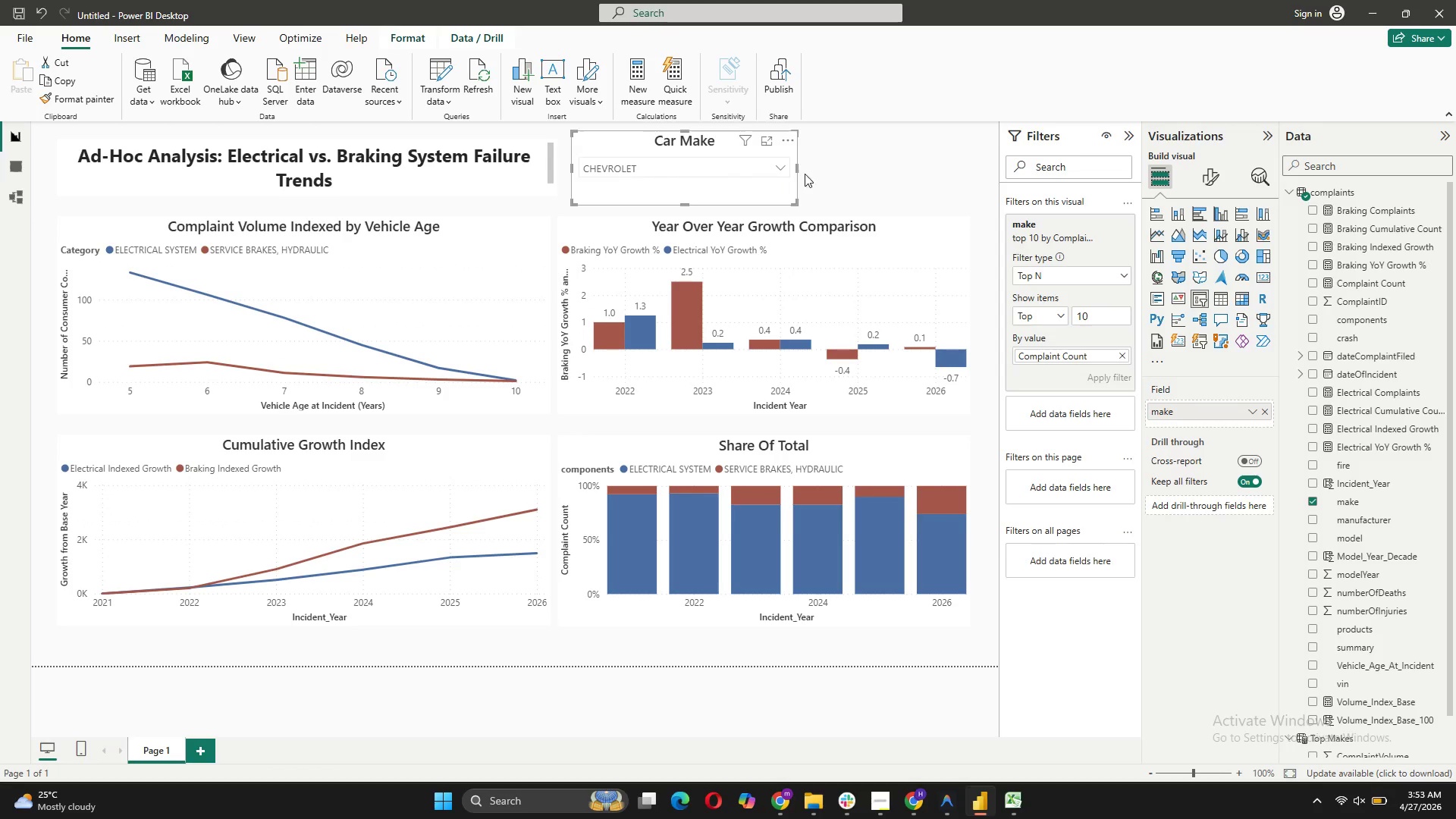 
left_click([875, 174])
 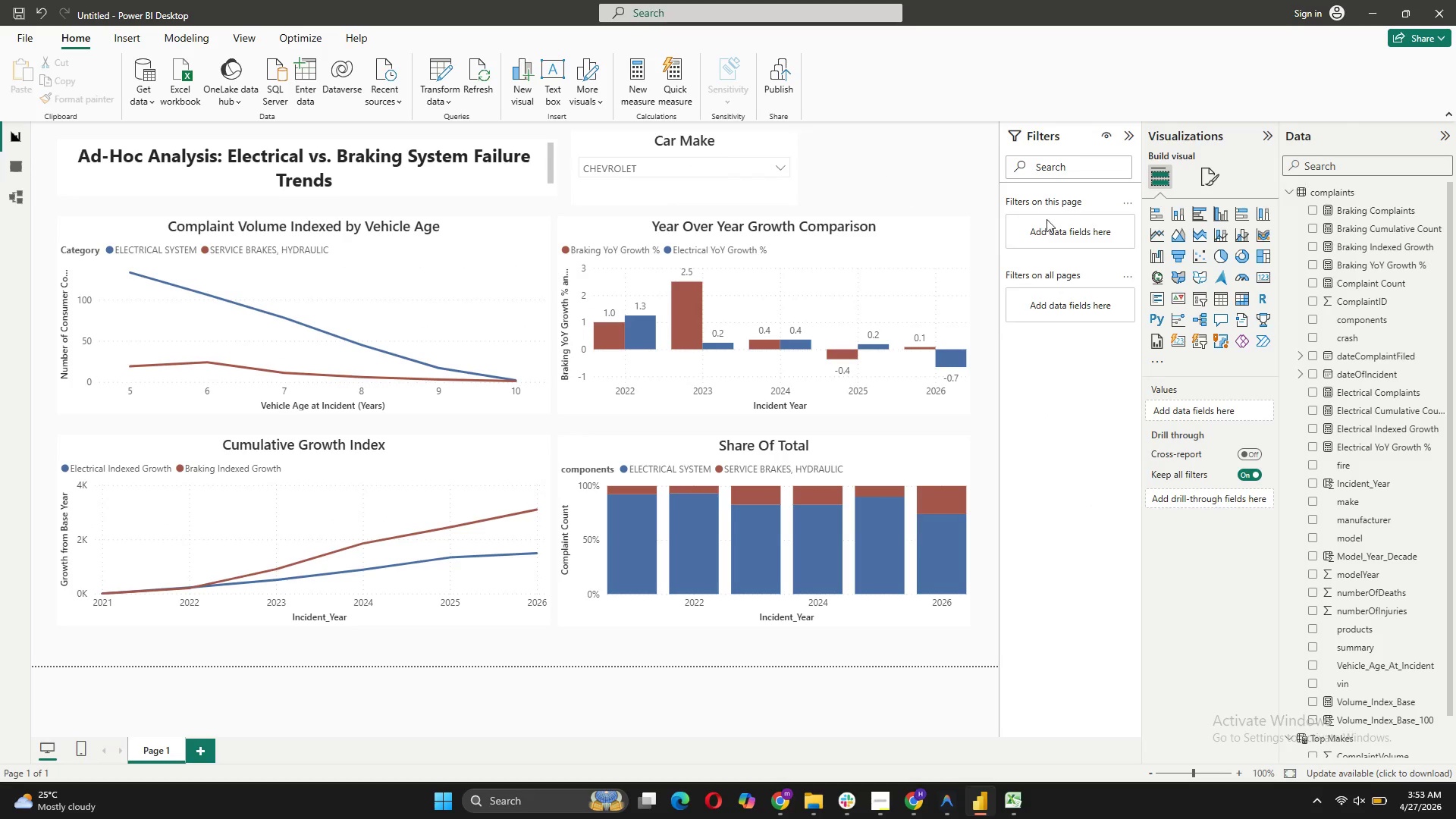 
wait(7.73)
 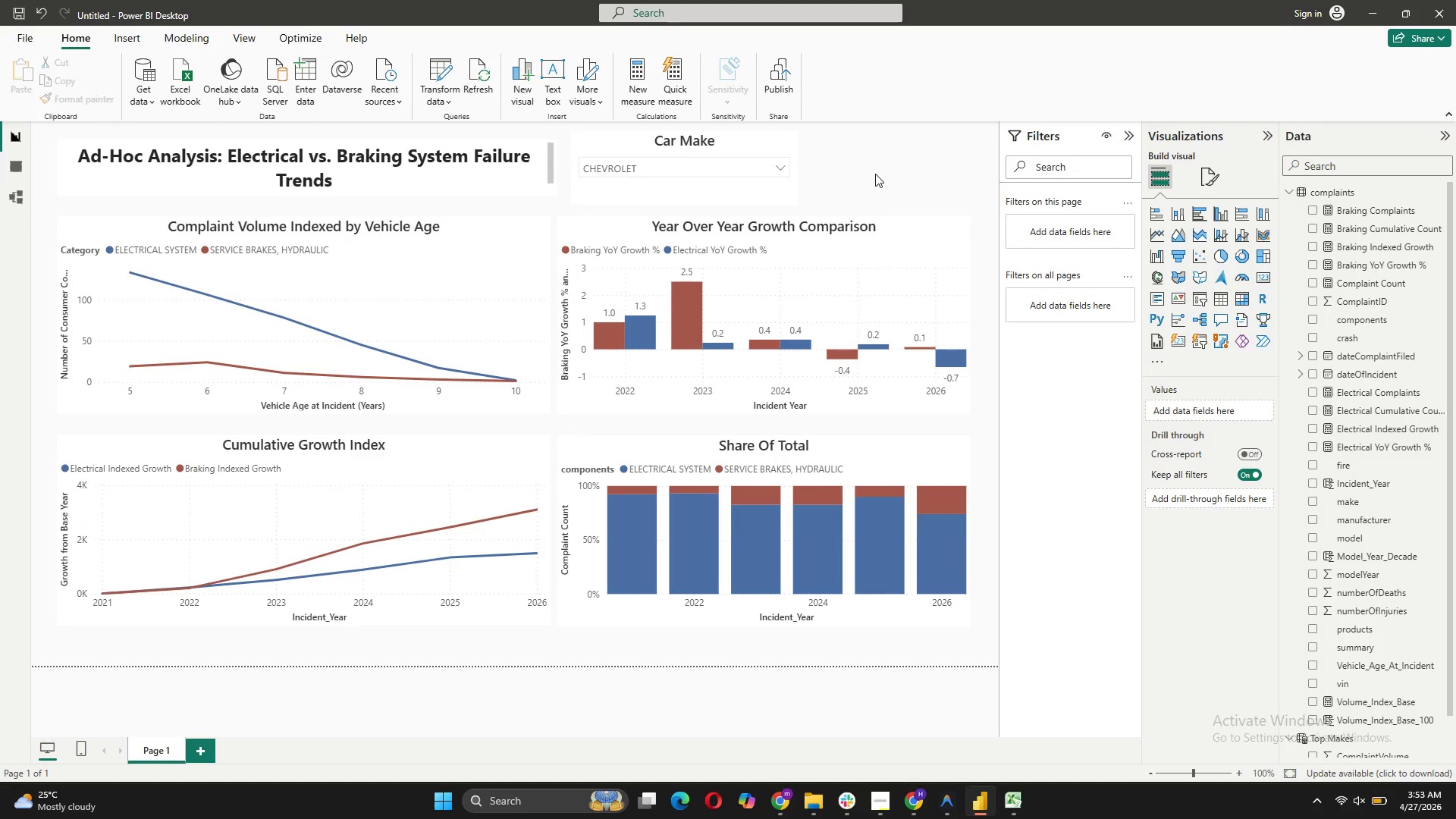 
left_click([627, 165])
 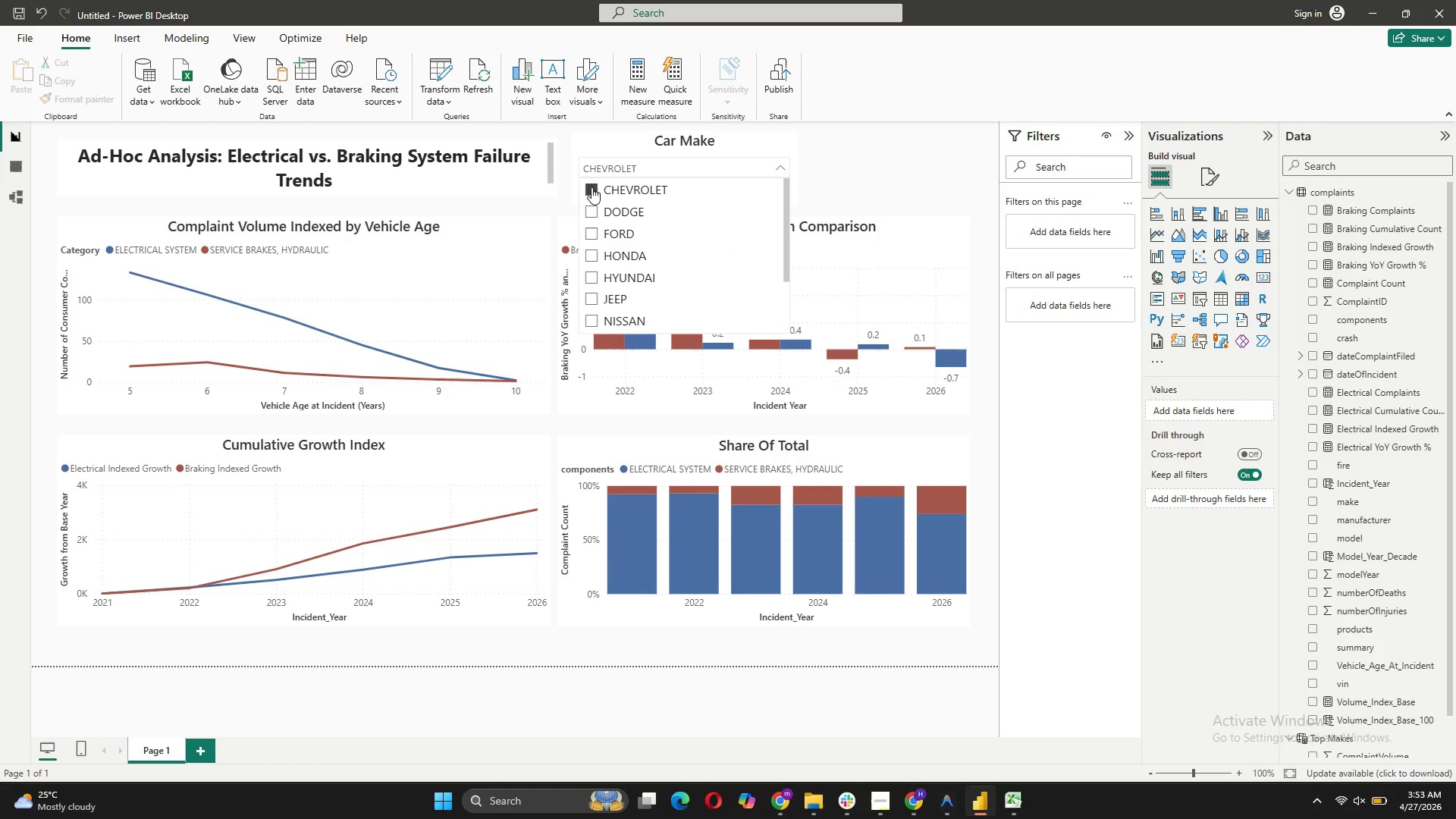 
left_click([591, 188])
 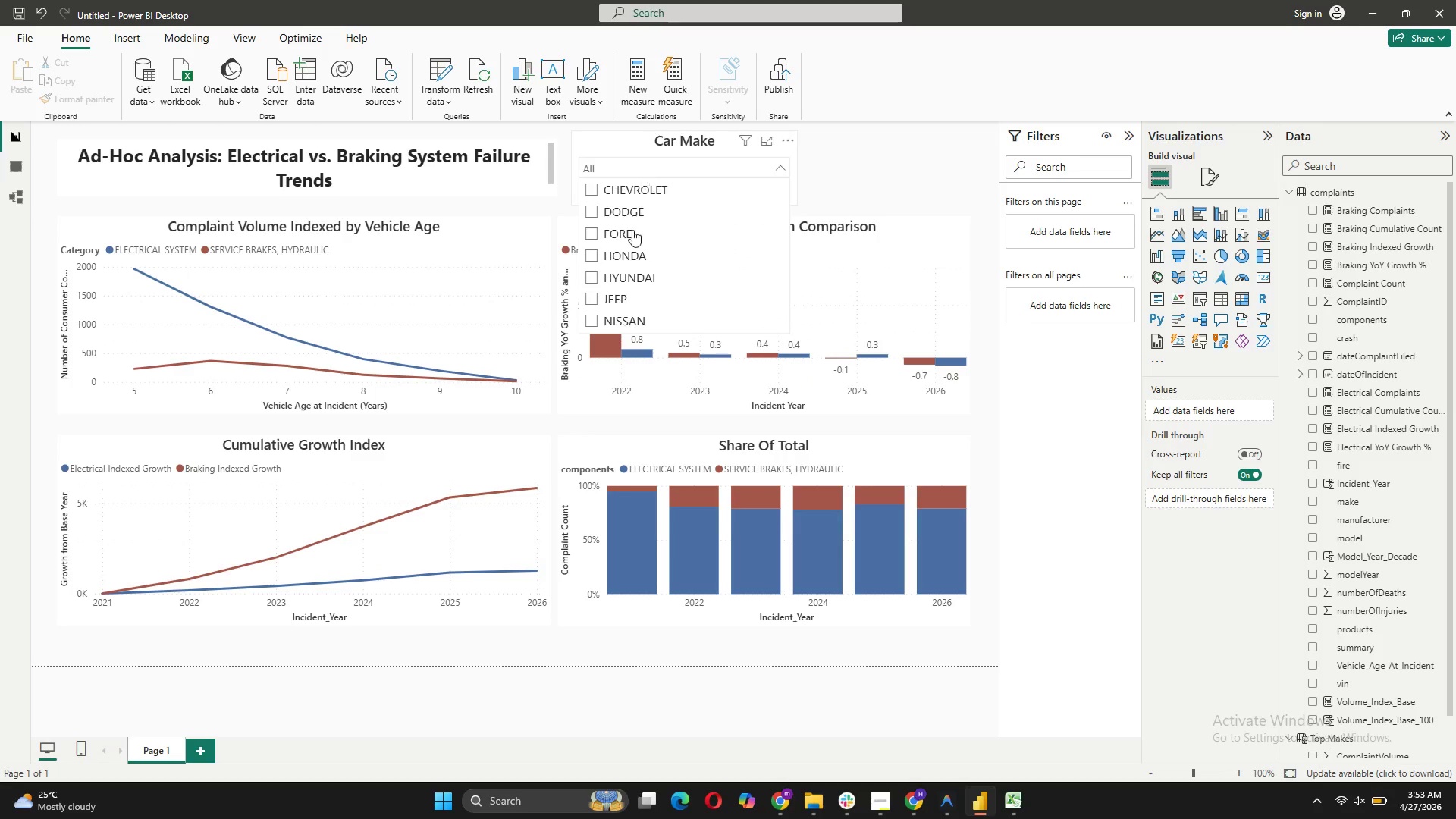 
scroll: coordinate [636, 257], scroll_direction: down, amount: 11.0
 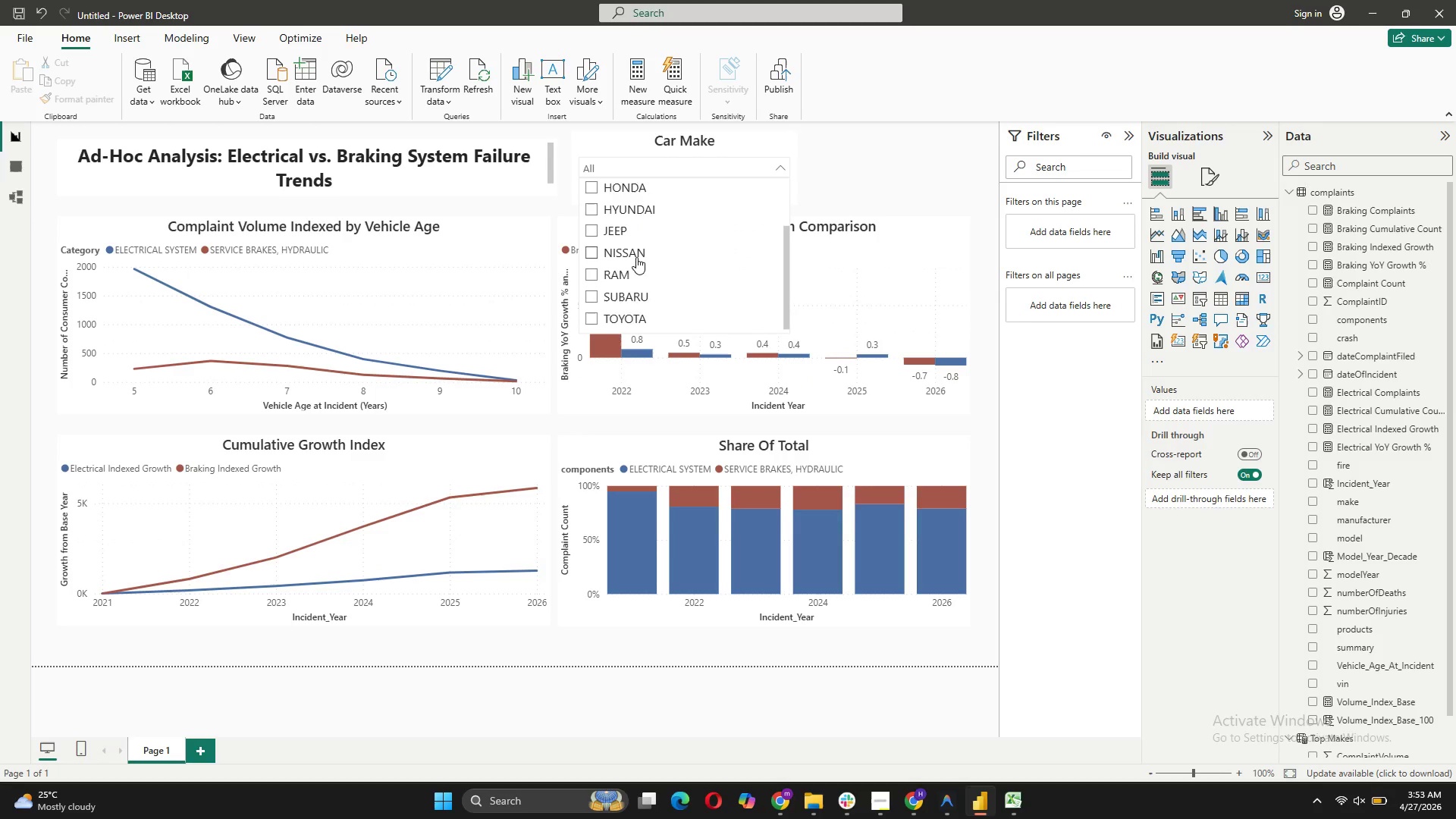 
scroll: coordinate [636, 257], scroll_direction: up, amount: 6.0
 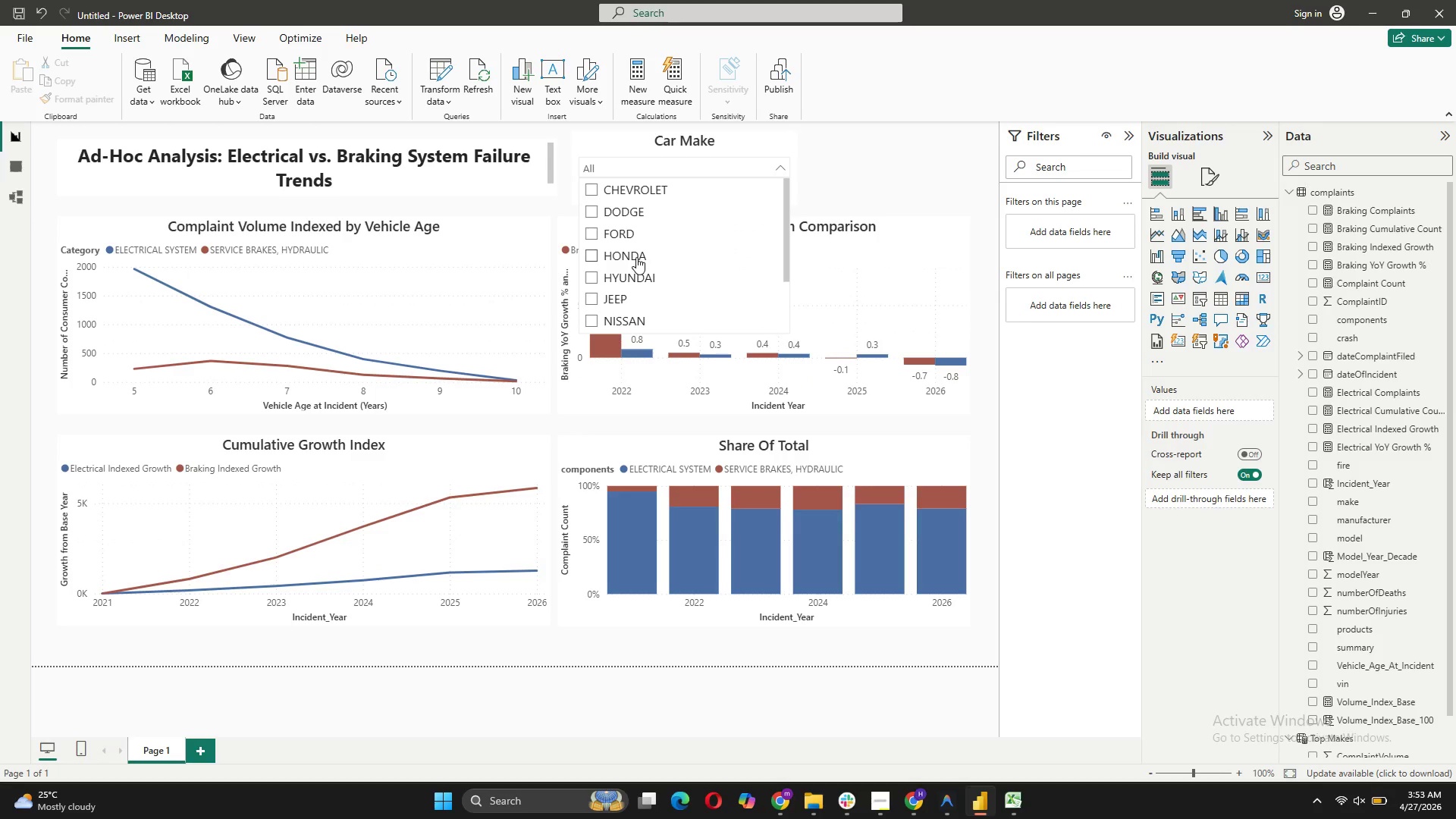 
scroll: coordinate [636, 257], scroll_direction: down, amount: 6.0
 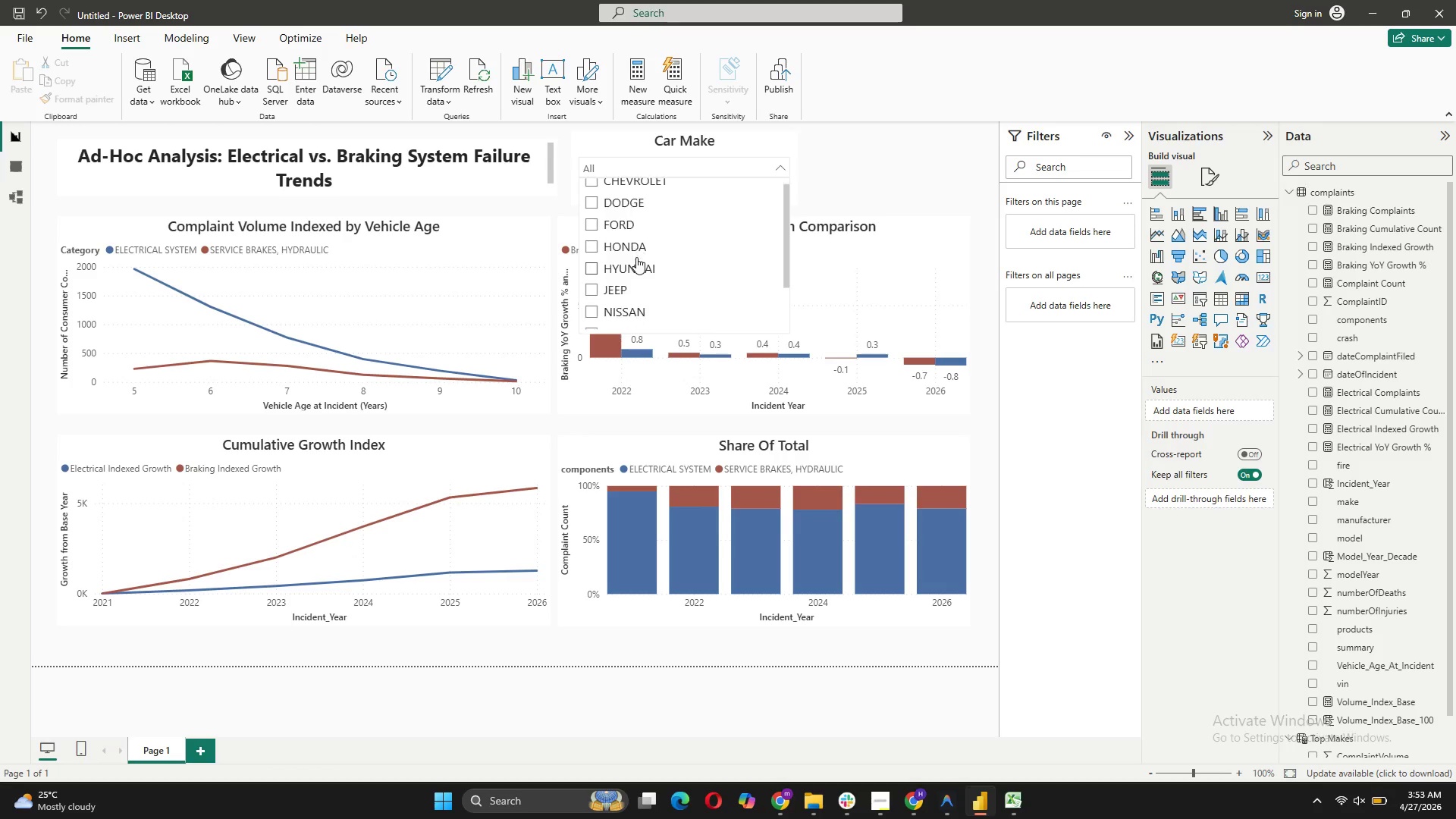 
scroll: coordinate [636, 257], scroll_direction: up, amount: 5.0
 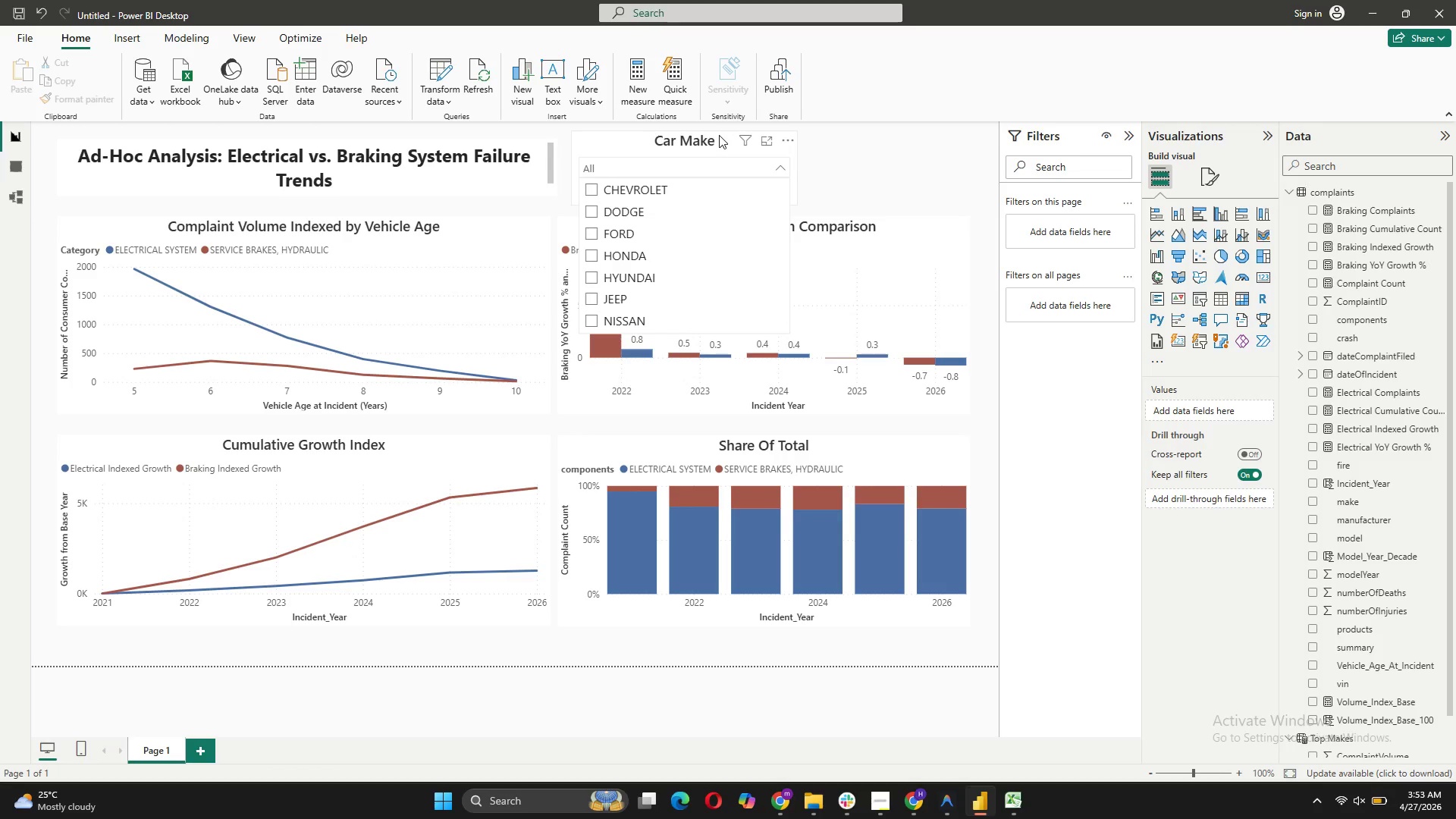 
left_click([725, 143])
 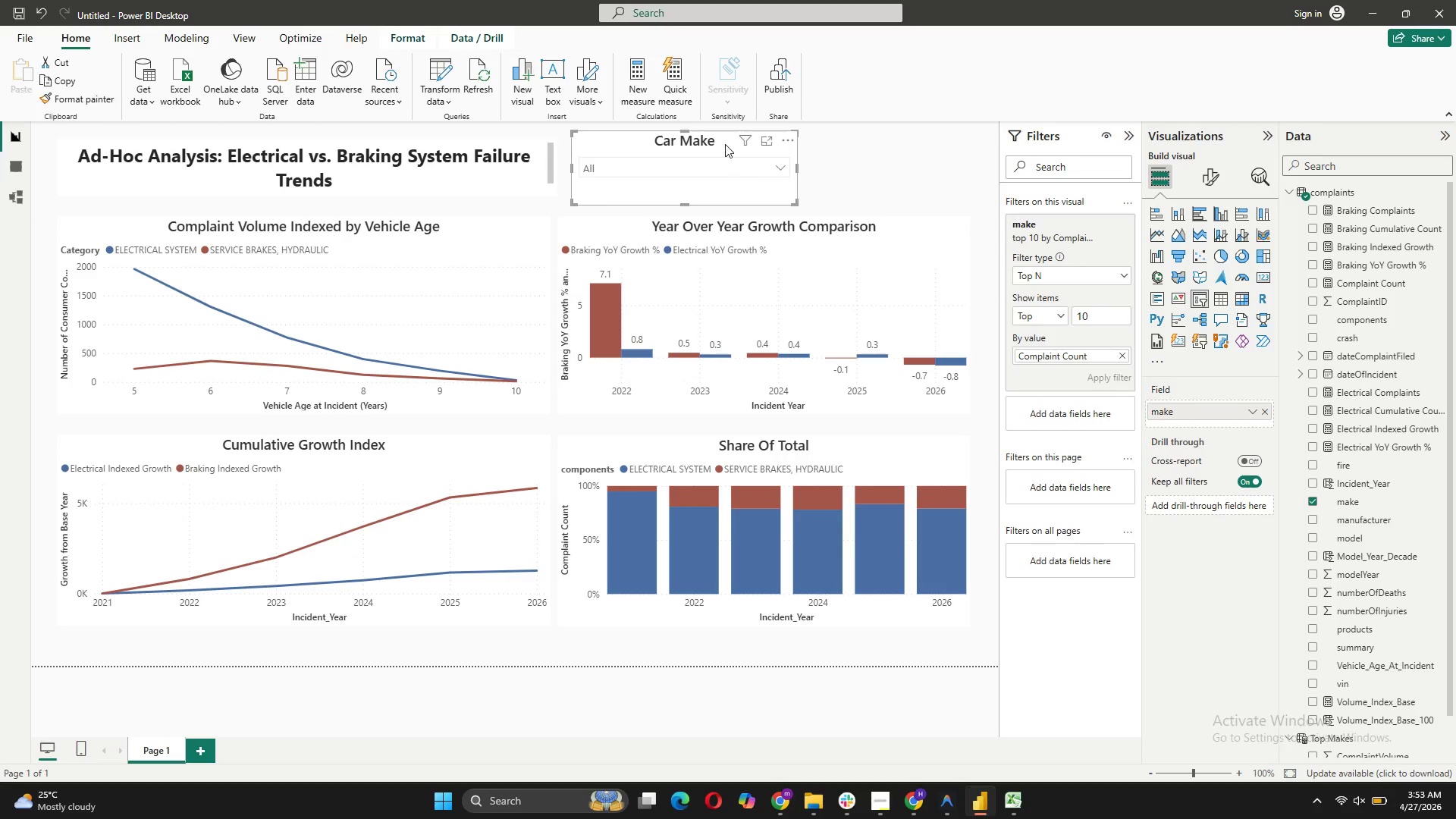 
left_click([701, 168])
 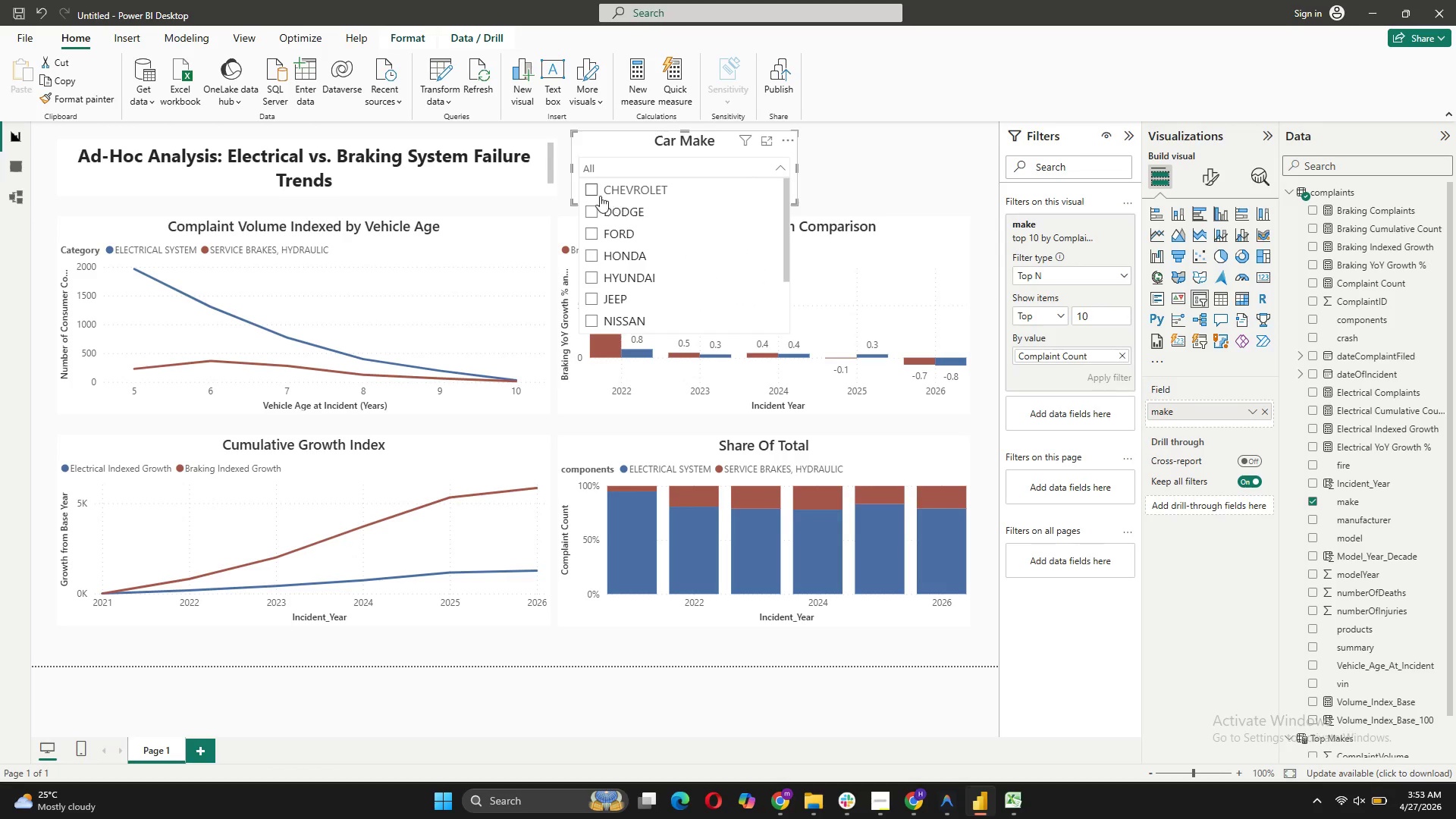 
left_click([596, 195])
 